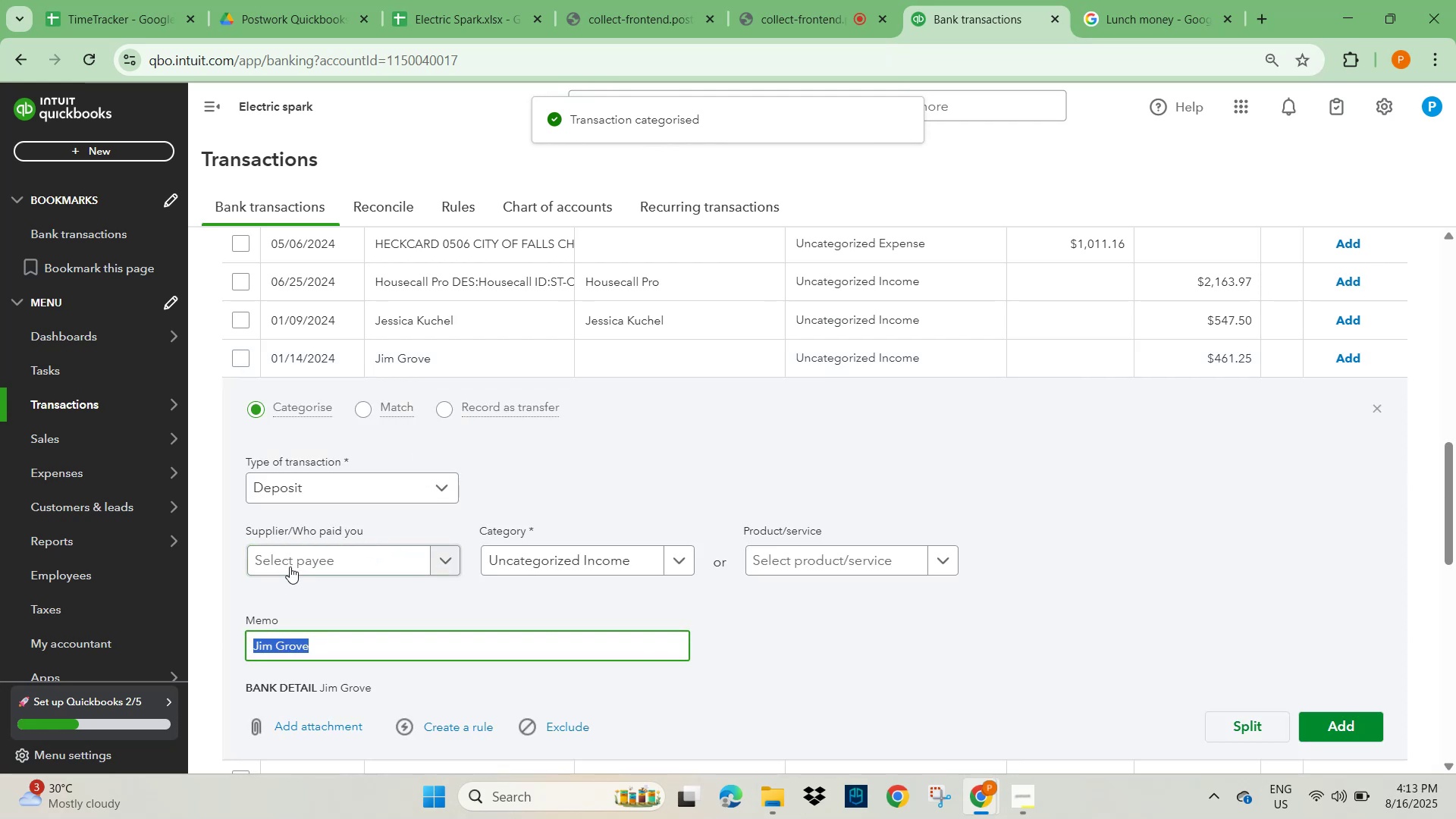 
left_click([295, 556])
 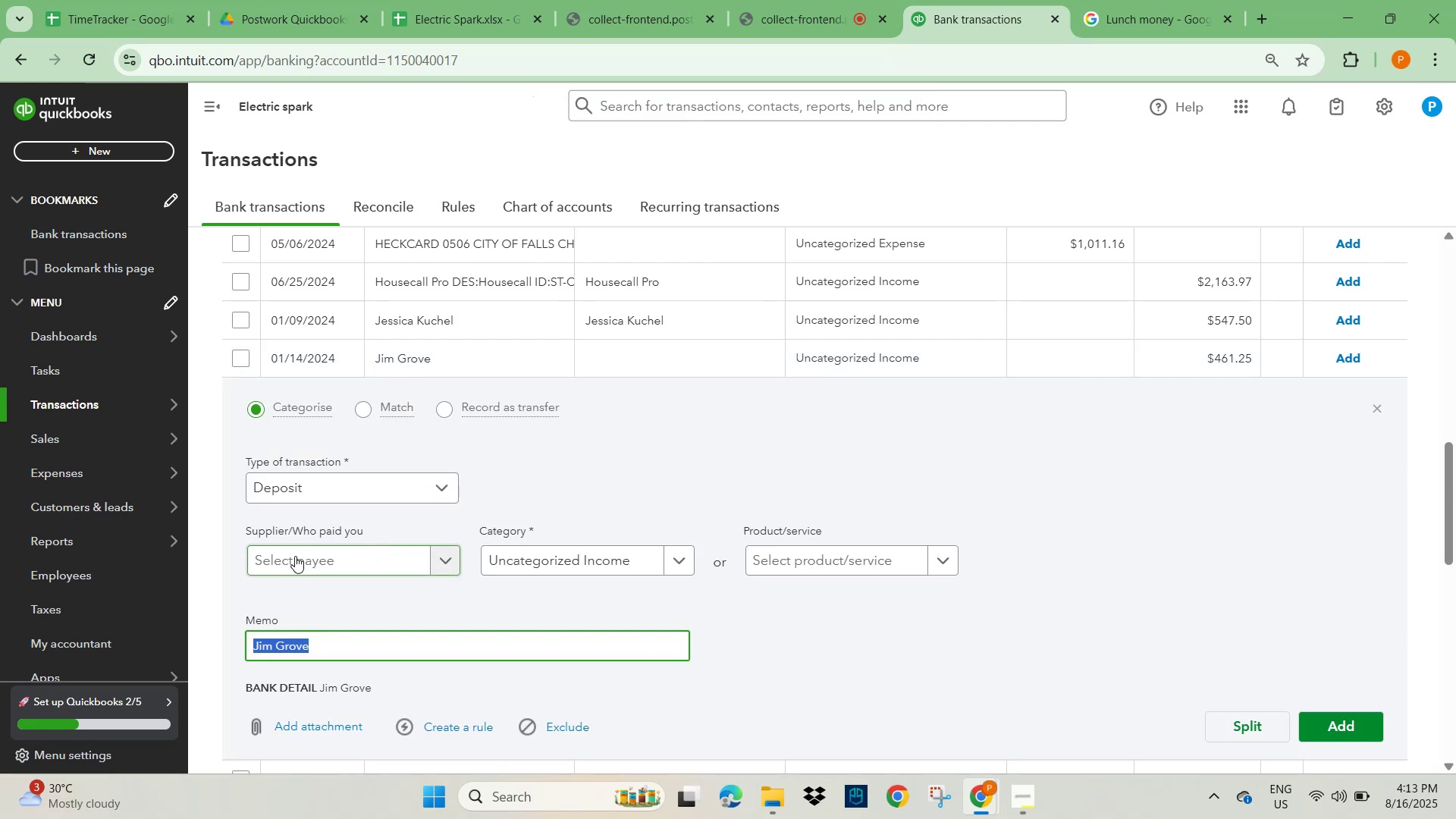 
key(Control+V)
 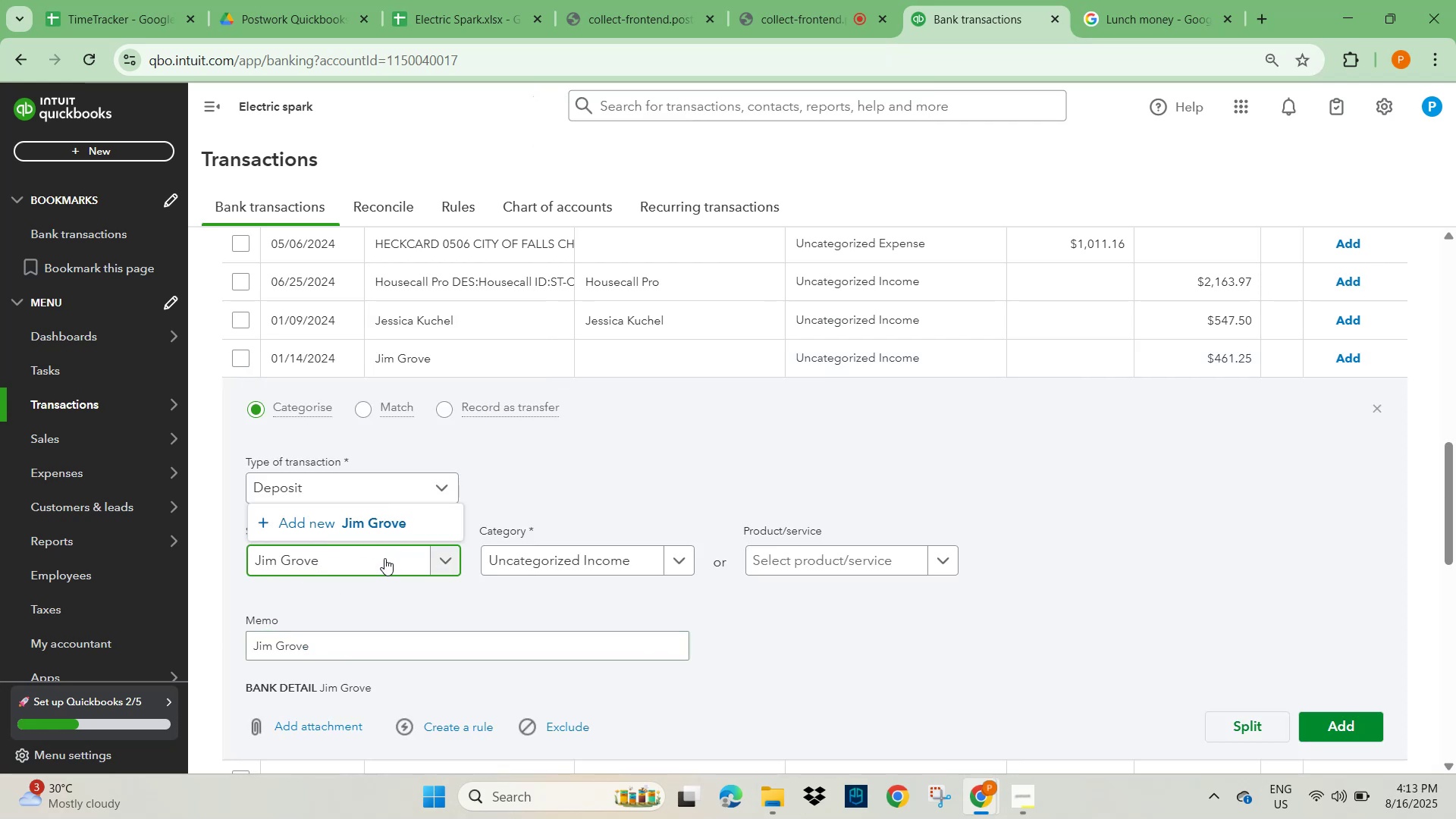 
left_click([397, 523])
 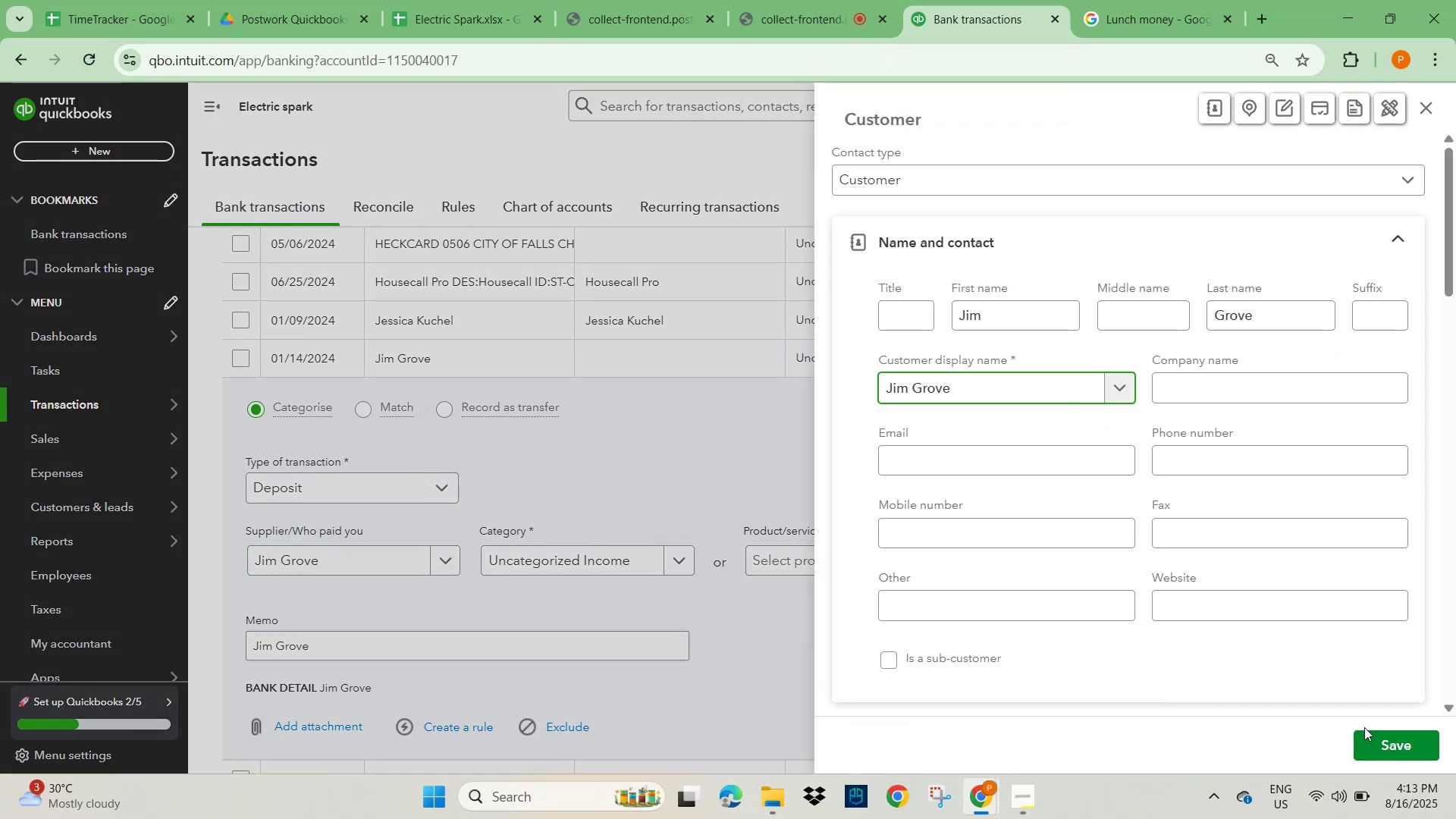 
left_click([1389, 753])
 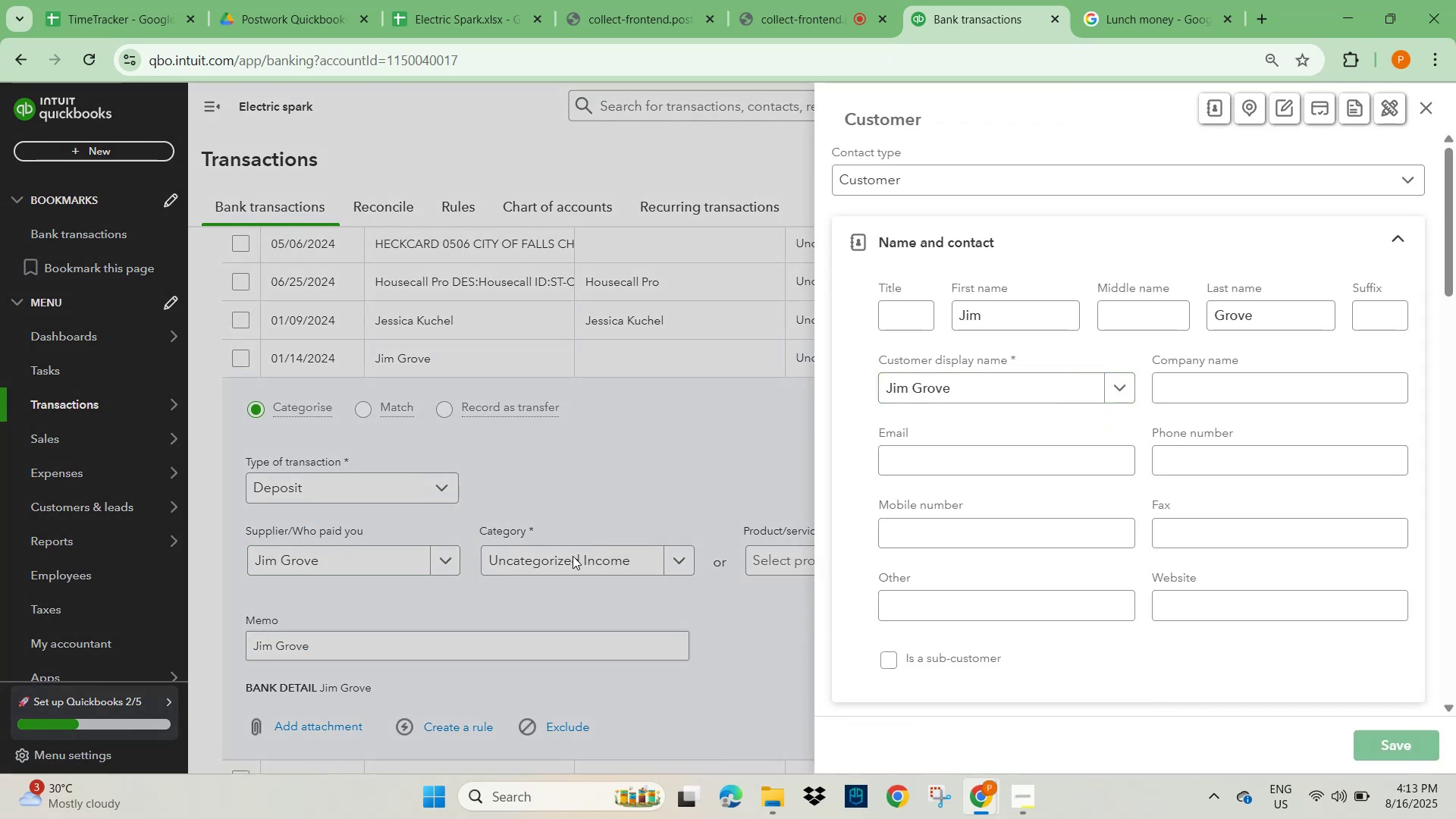 
left_click([564, 557])
 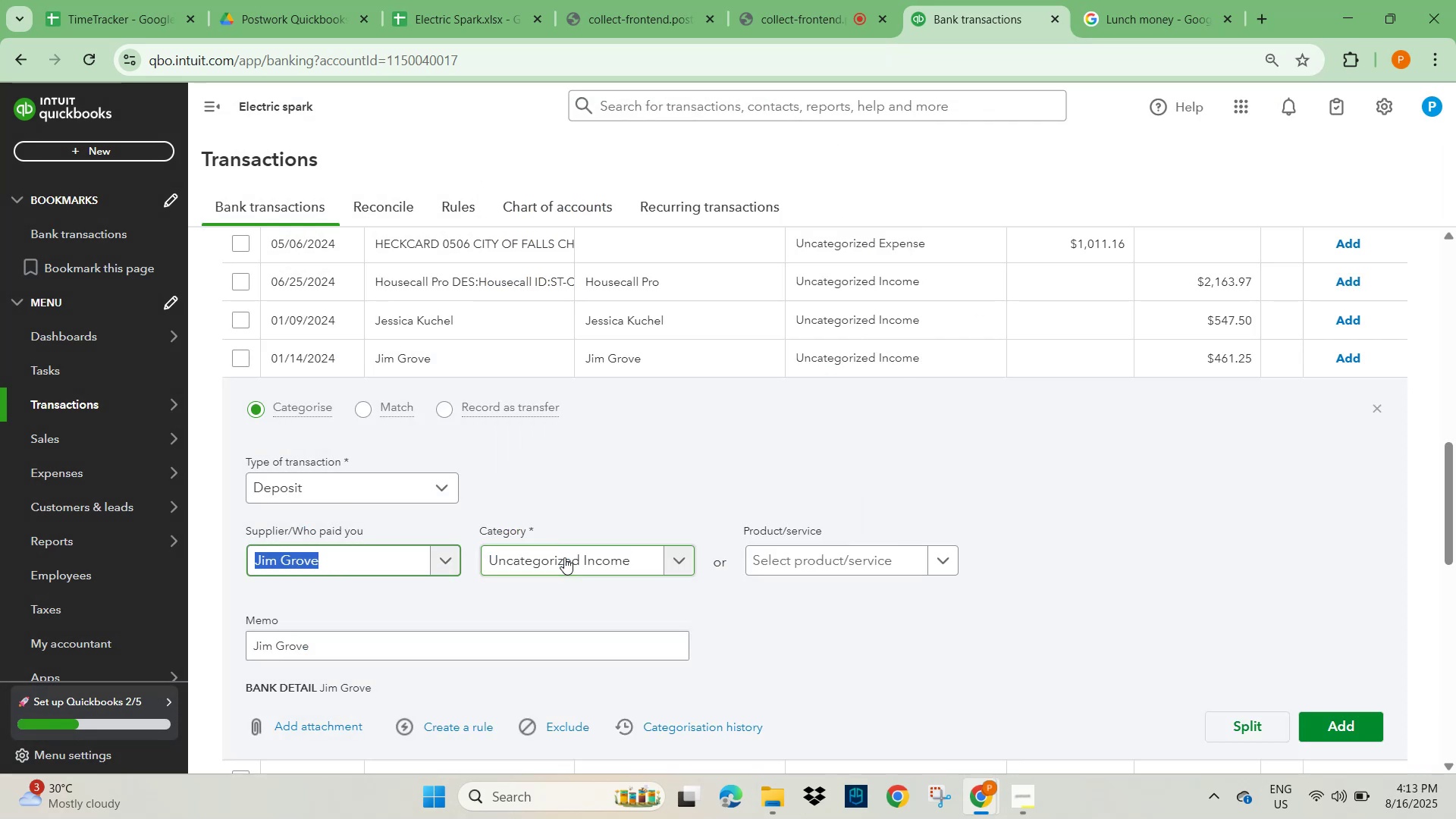 
type(other)
 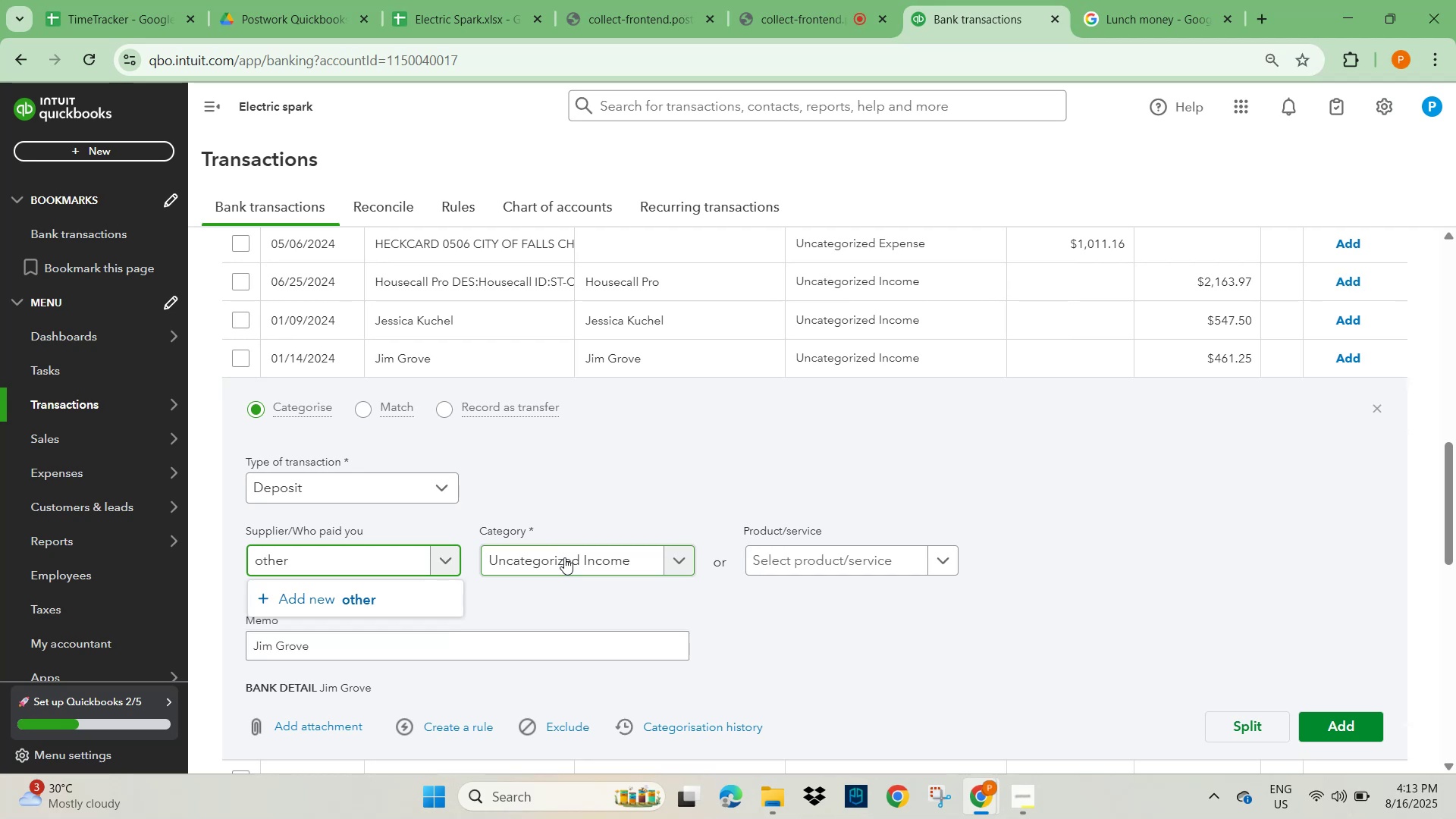 
hold_key(key=Backspace, duration=1.0)
 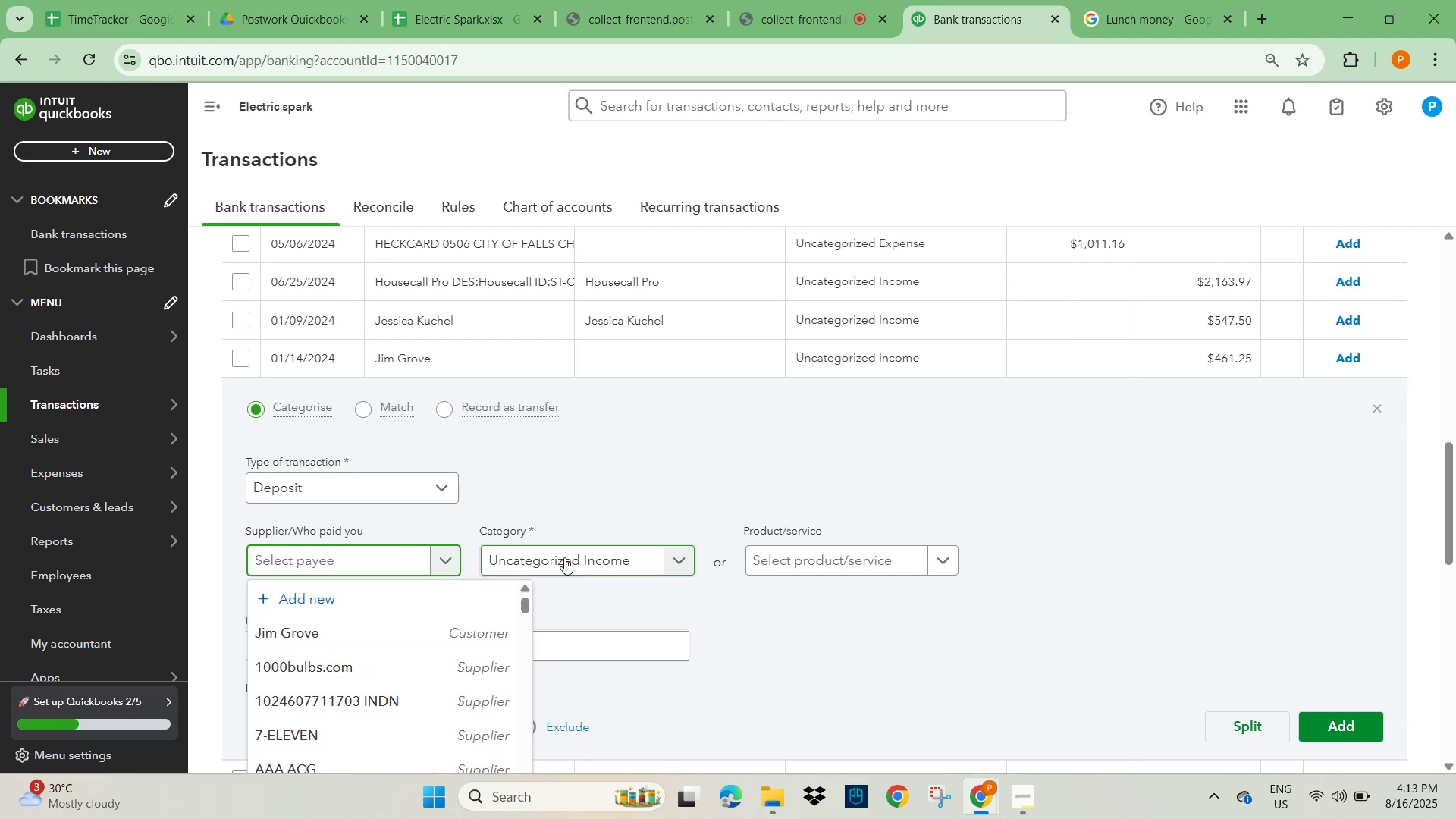 
type(jo)
key(Backspace)
type(i)
 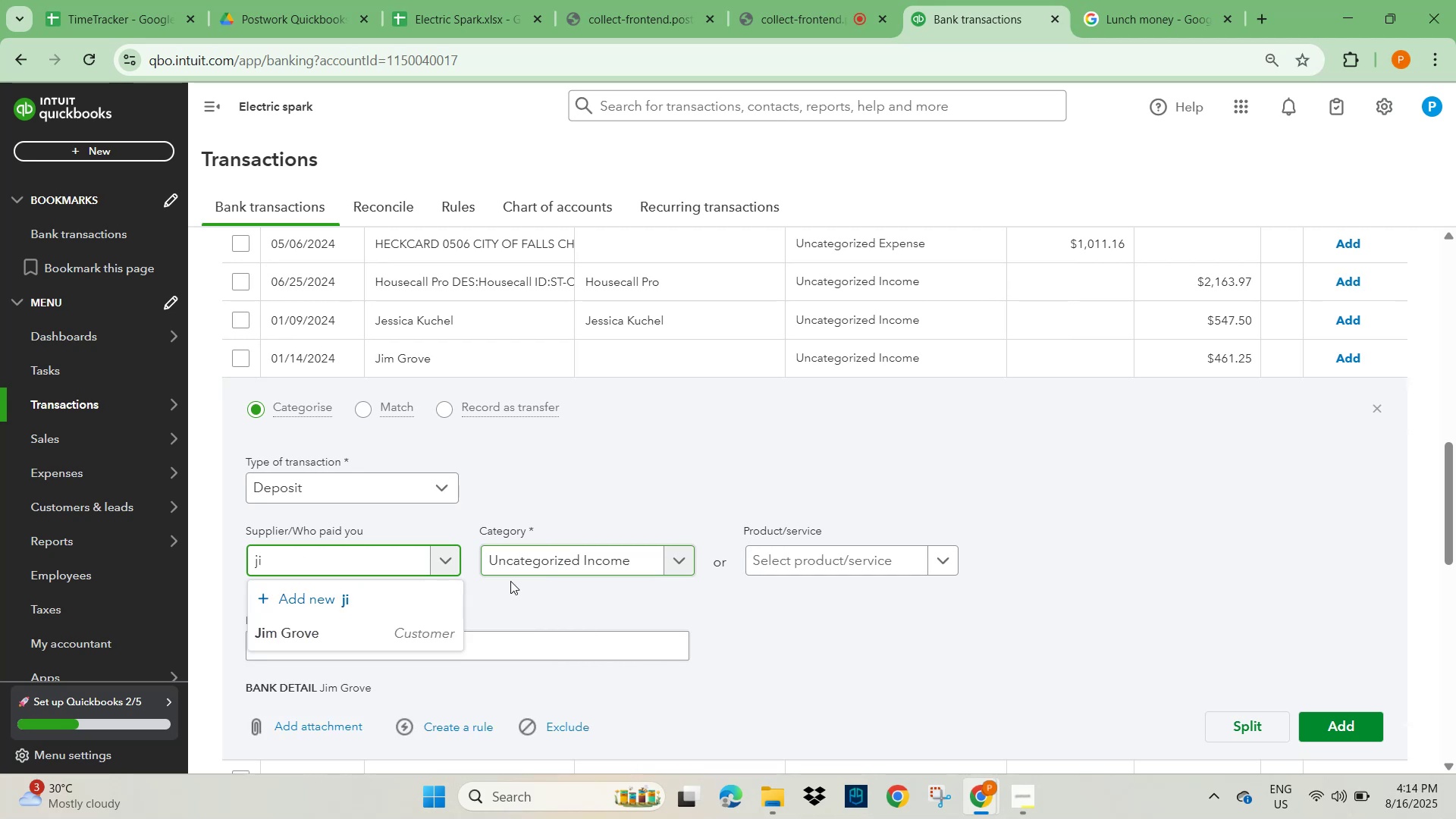 
left_click([334, 641])
 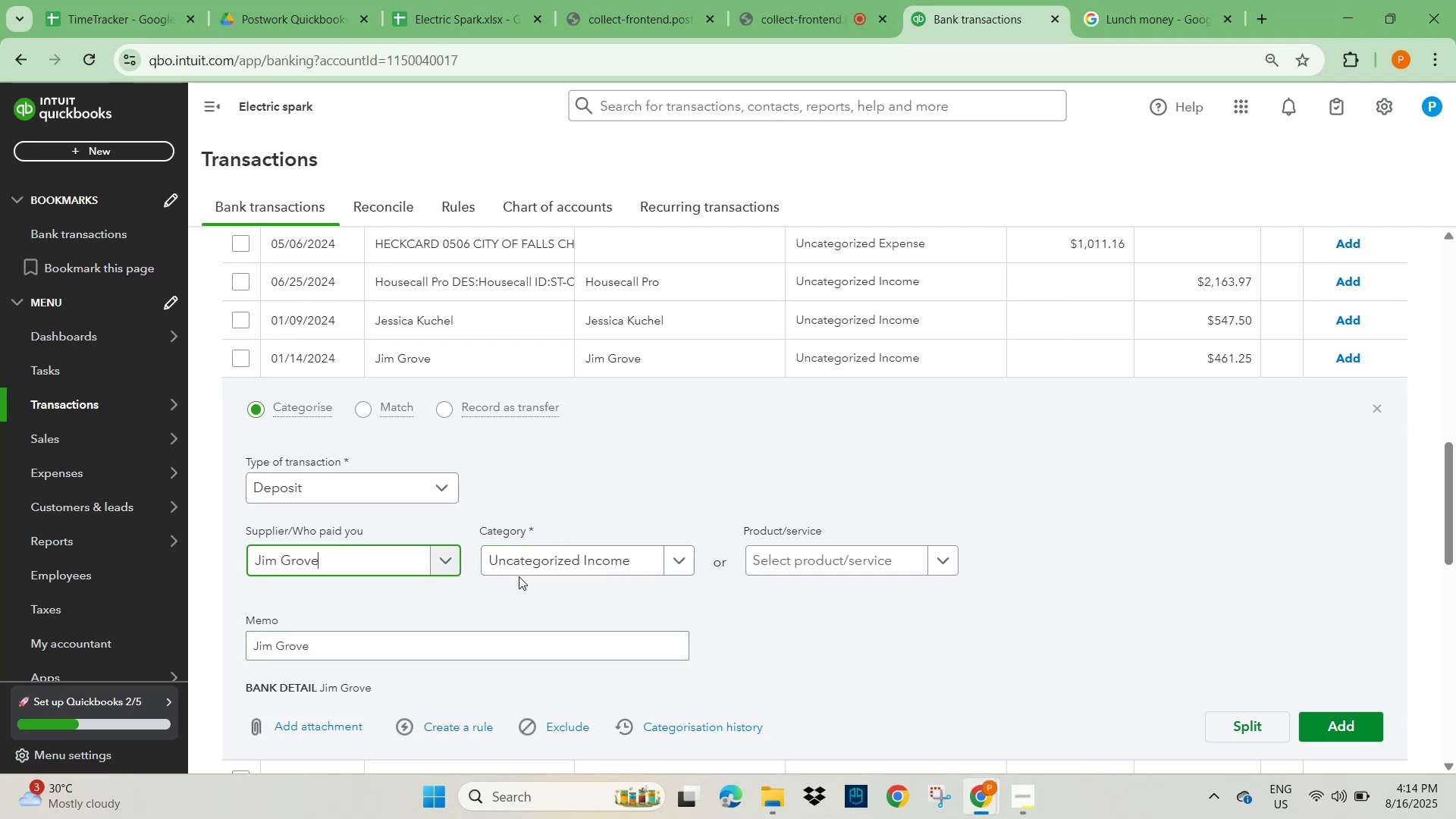 
left_click([529, 568])
 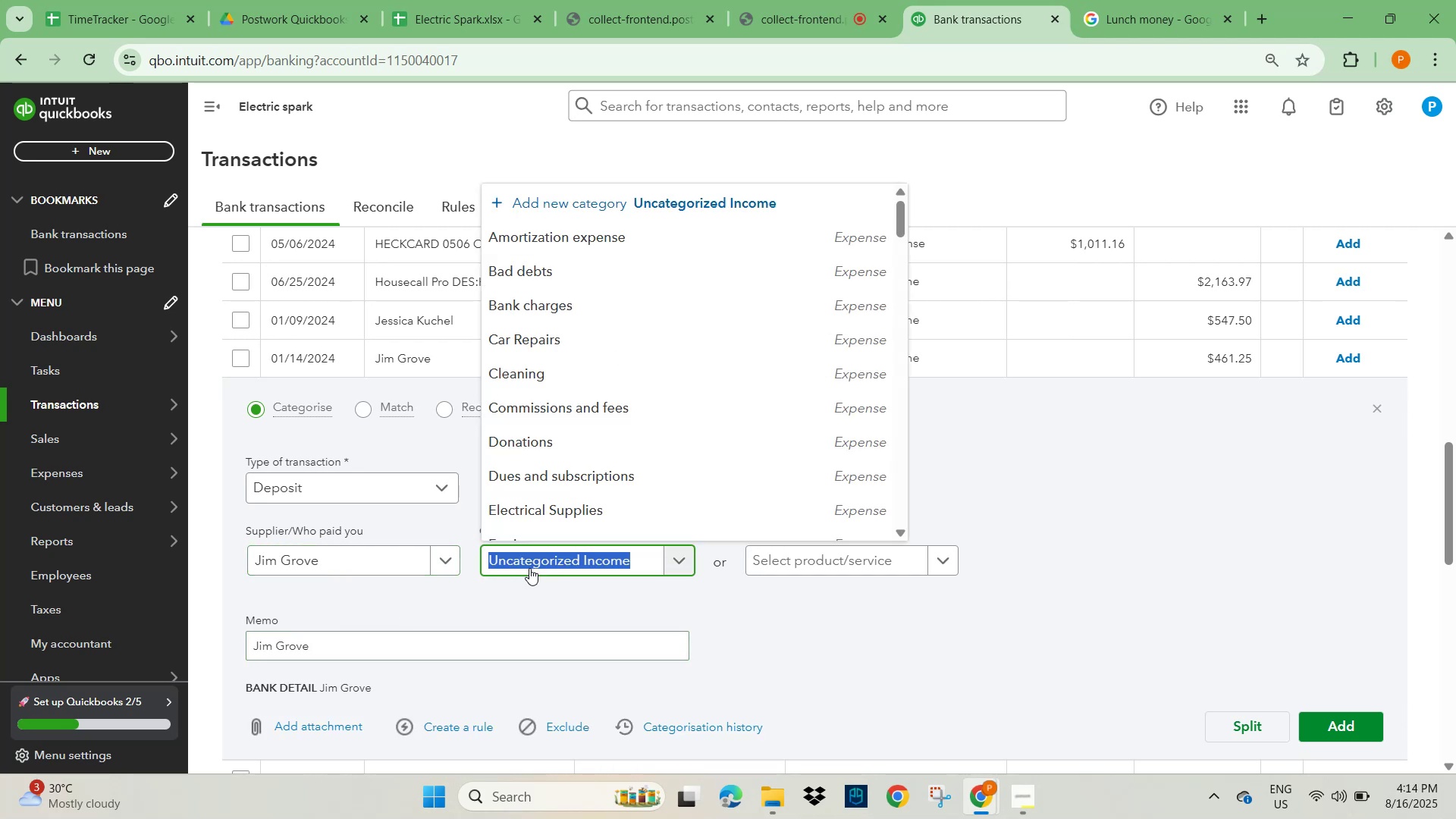 
type(other)
 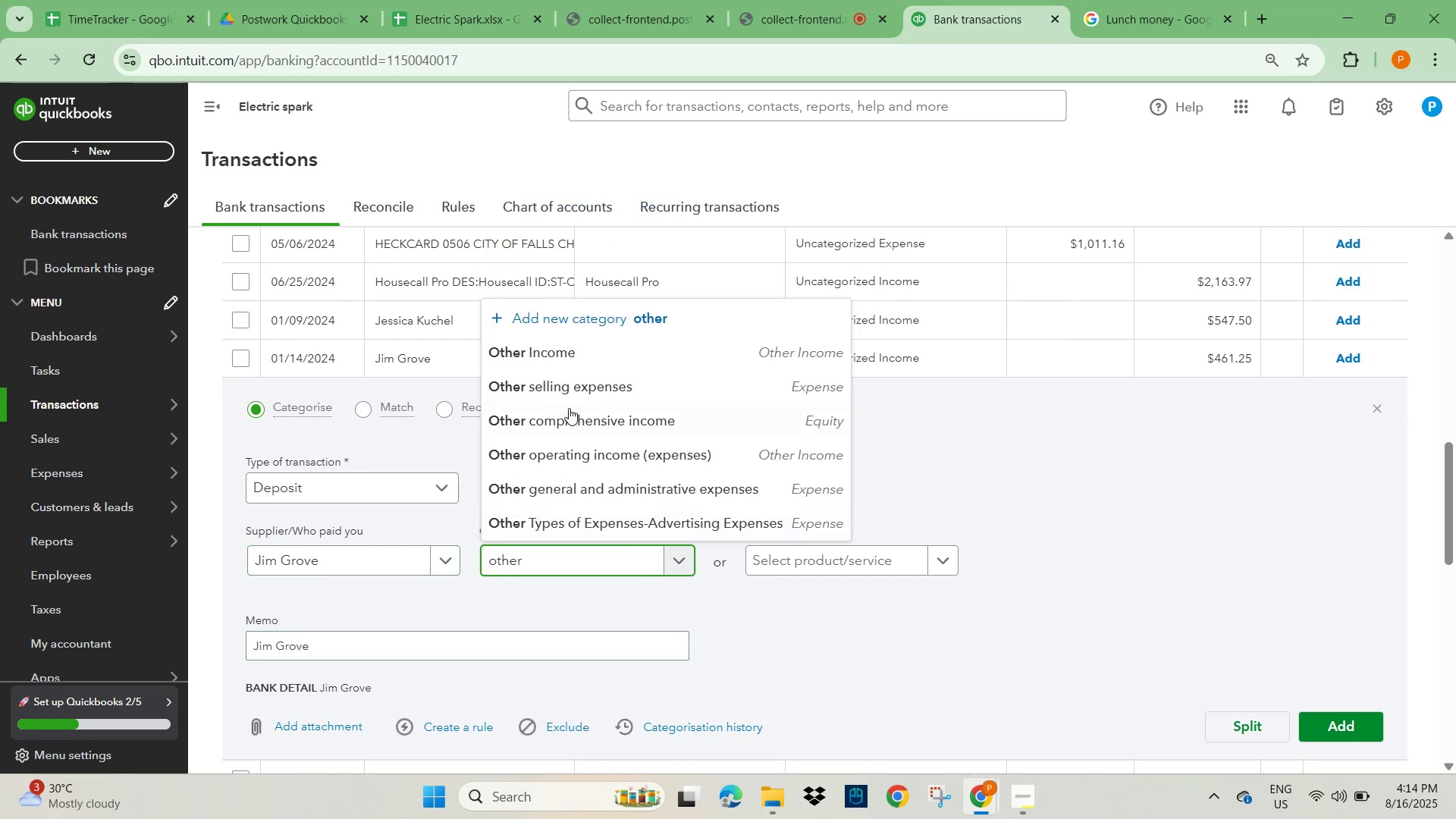 
left_click([579, 351])
 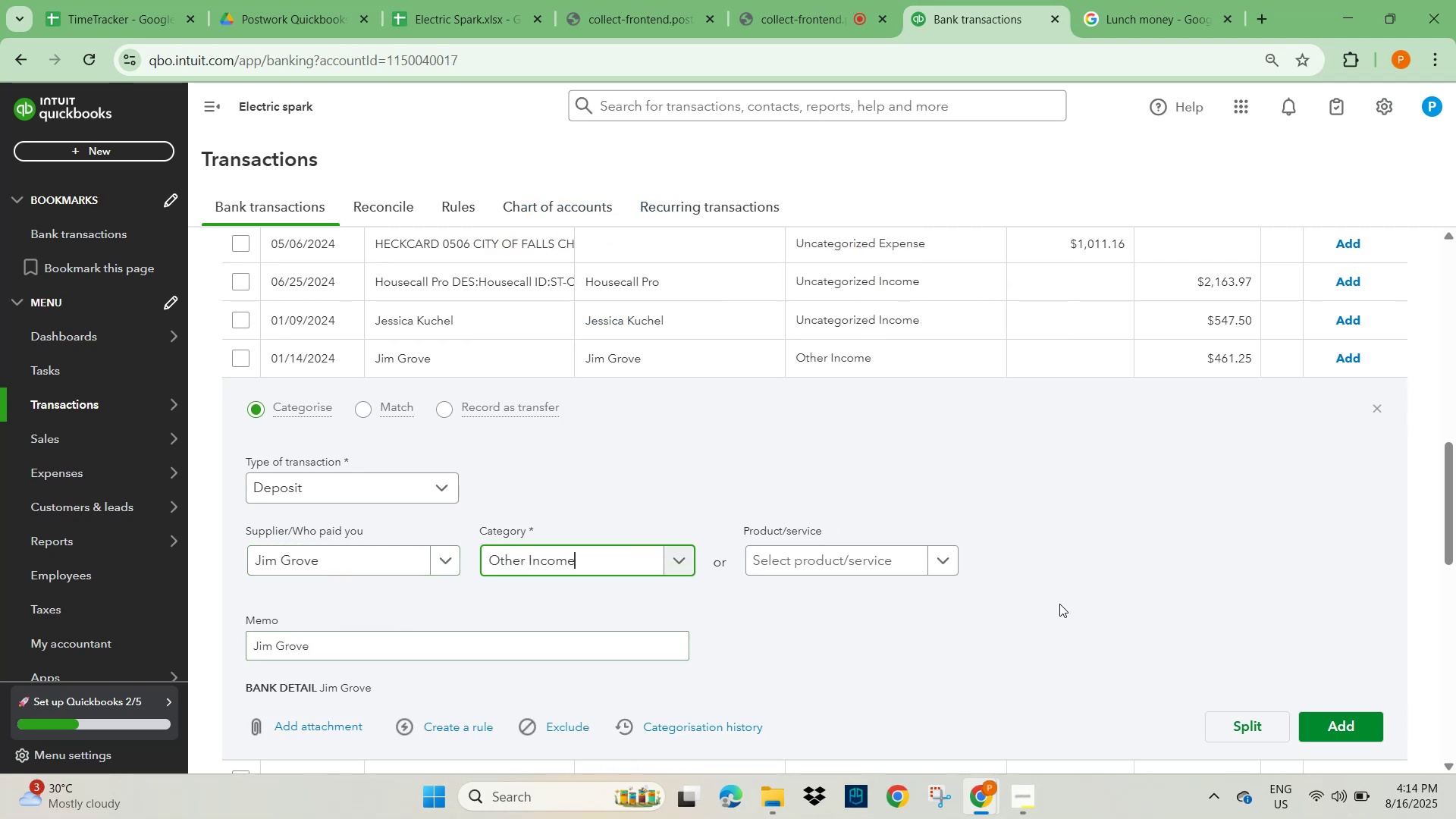 
left_click([1079, 586])
 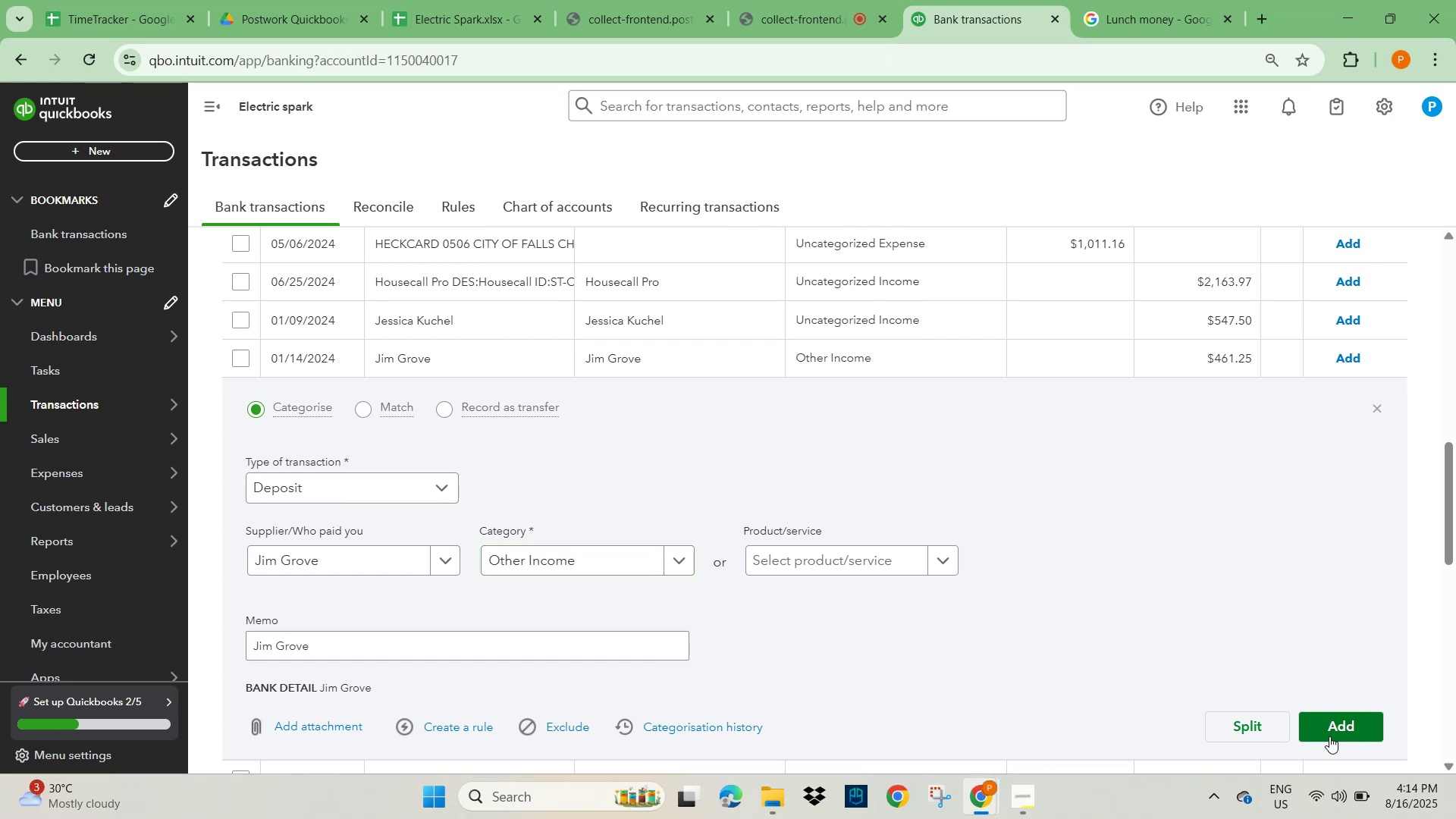 
left_click([1326, 717])
 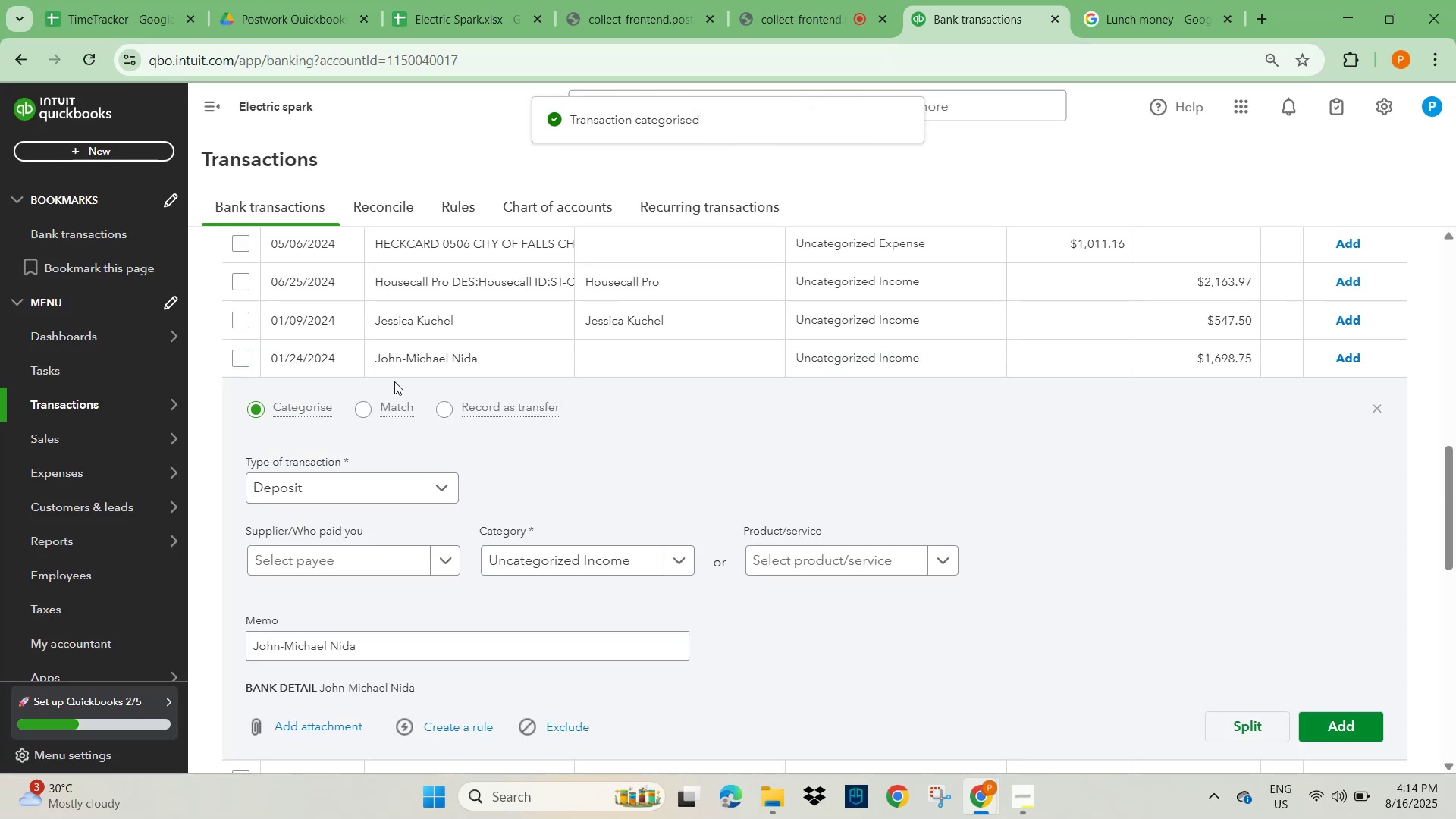 
left_click_drag(start_coordinate=[373, 648], to_coordinate=[221, 650])
 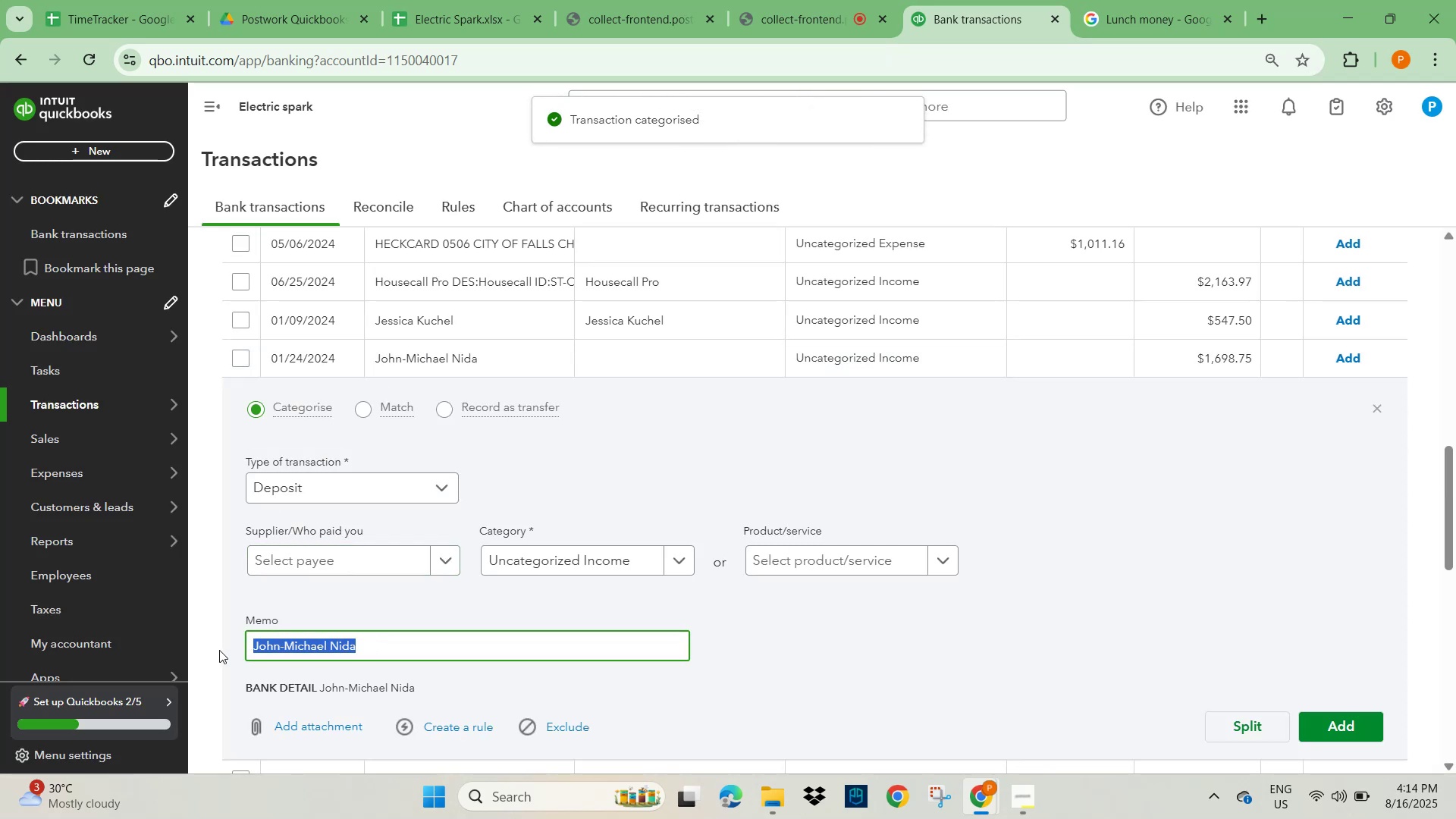 
key(Control+C)
 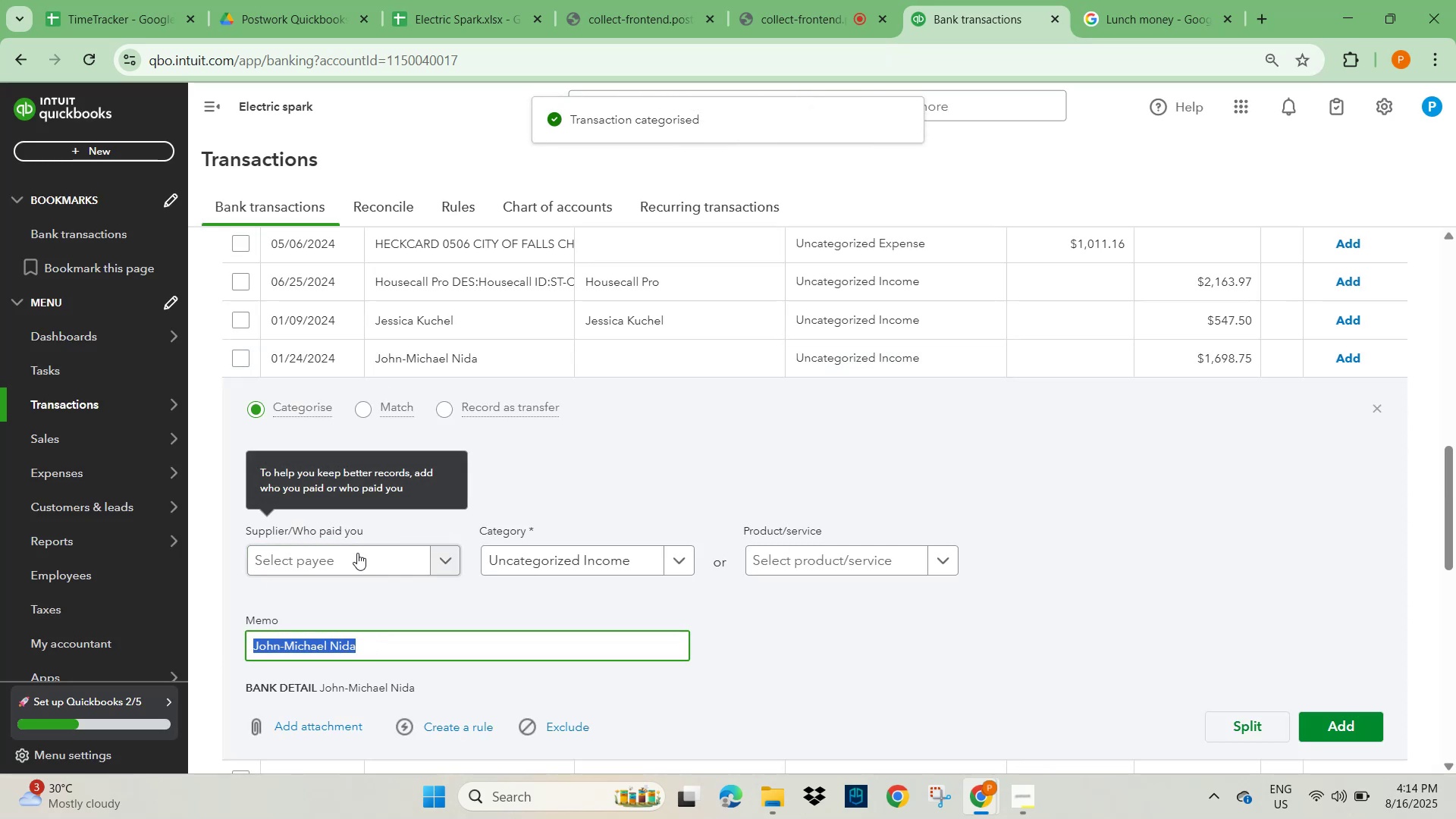 
key(Control+V)
 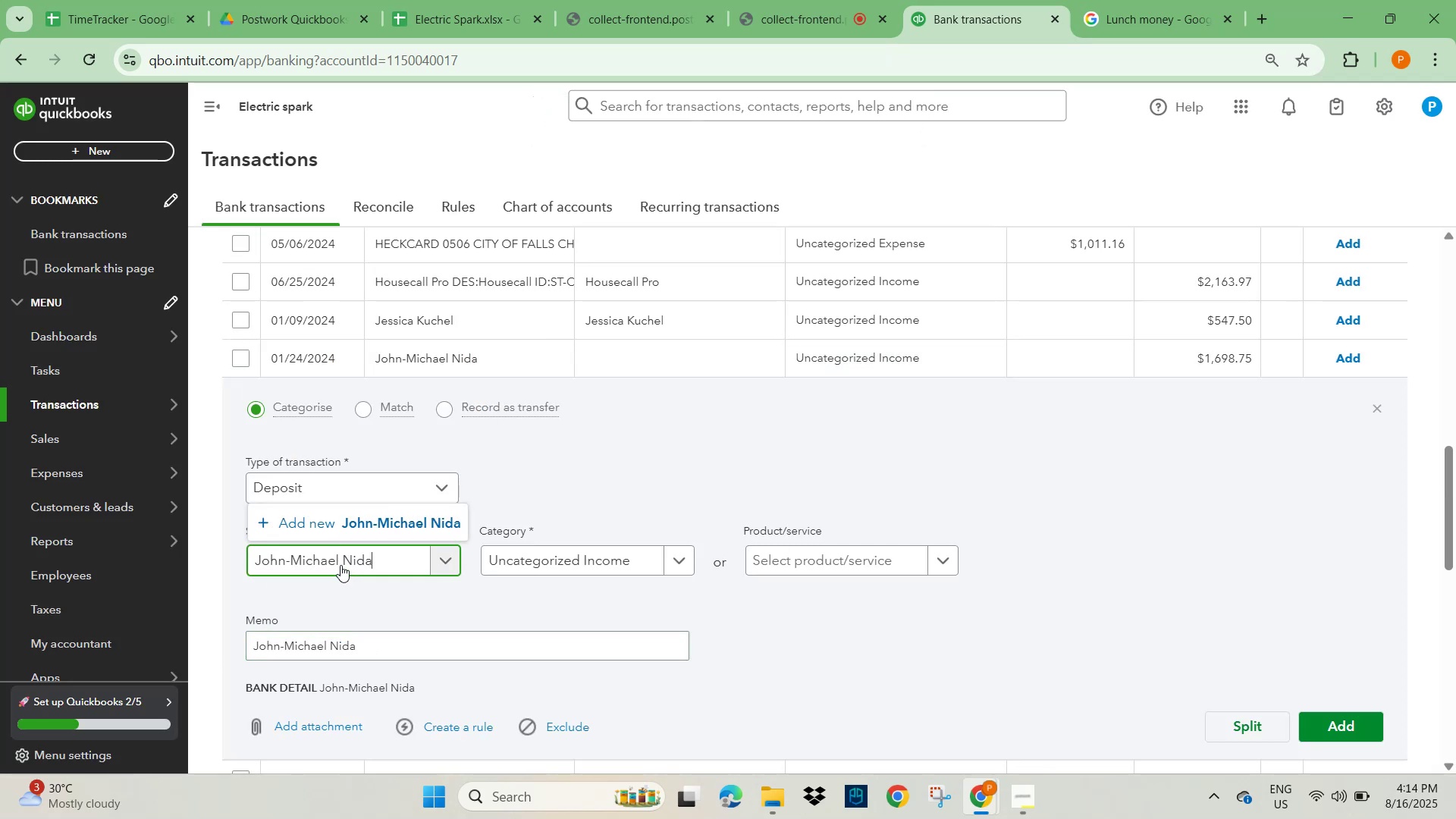 
left_click([399, 522])
 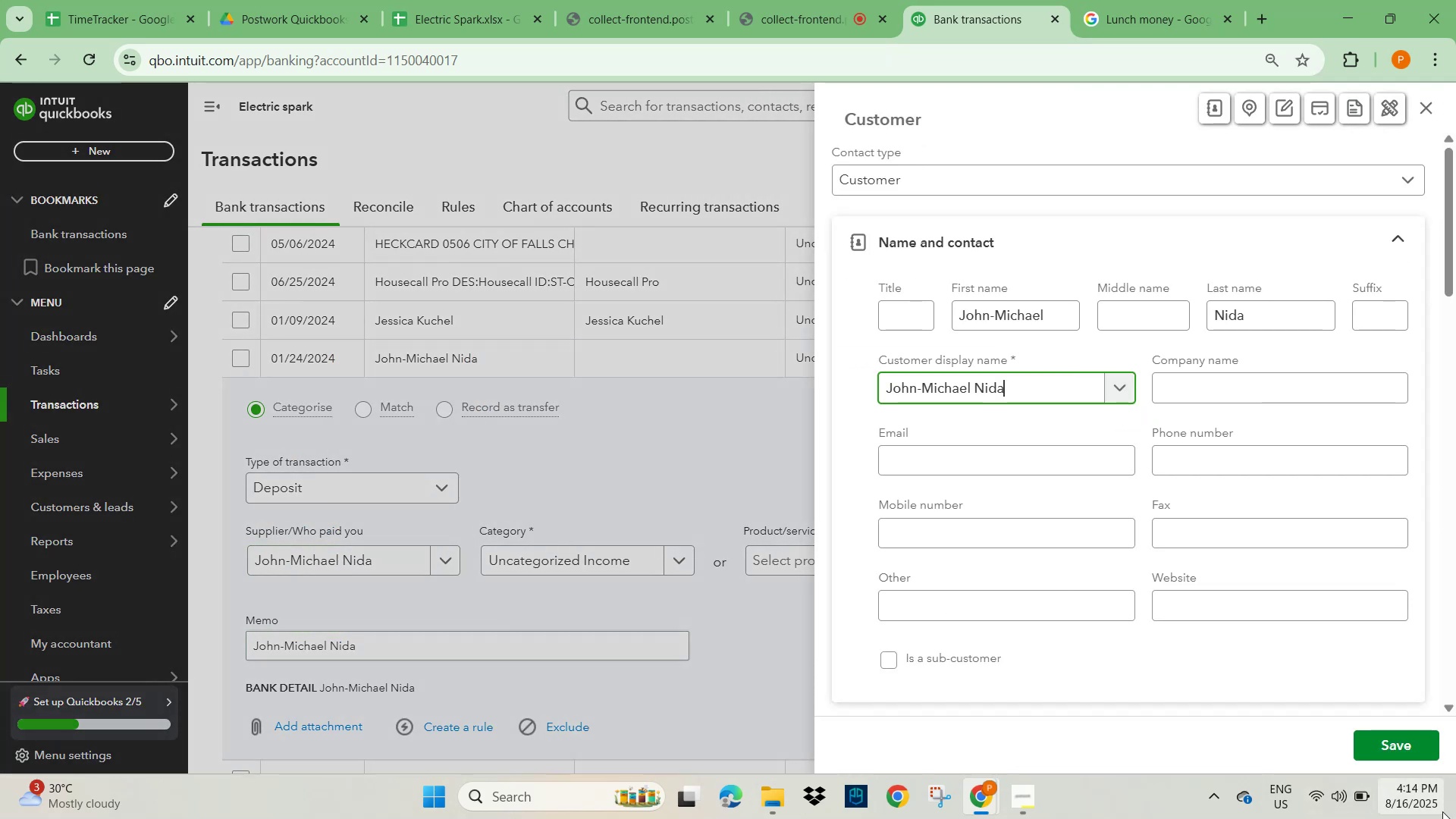 
left_click([1423, 736])
 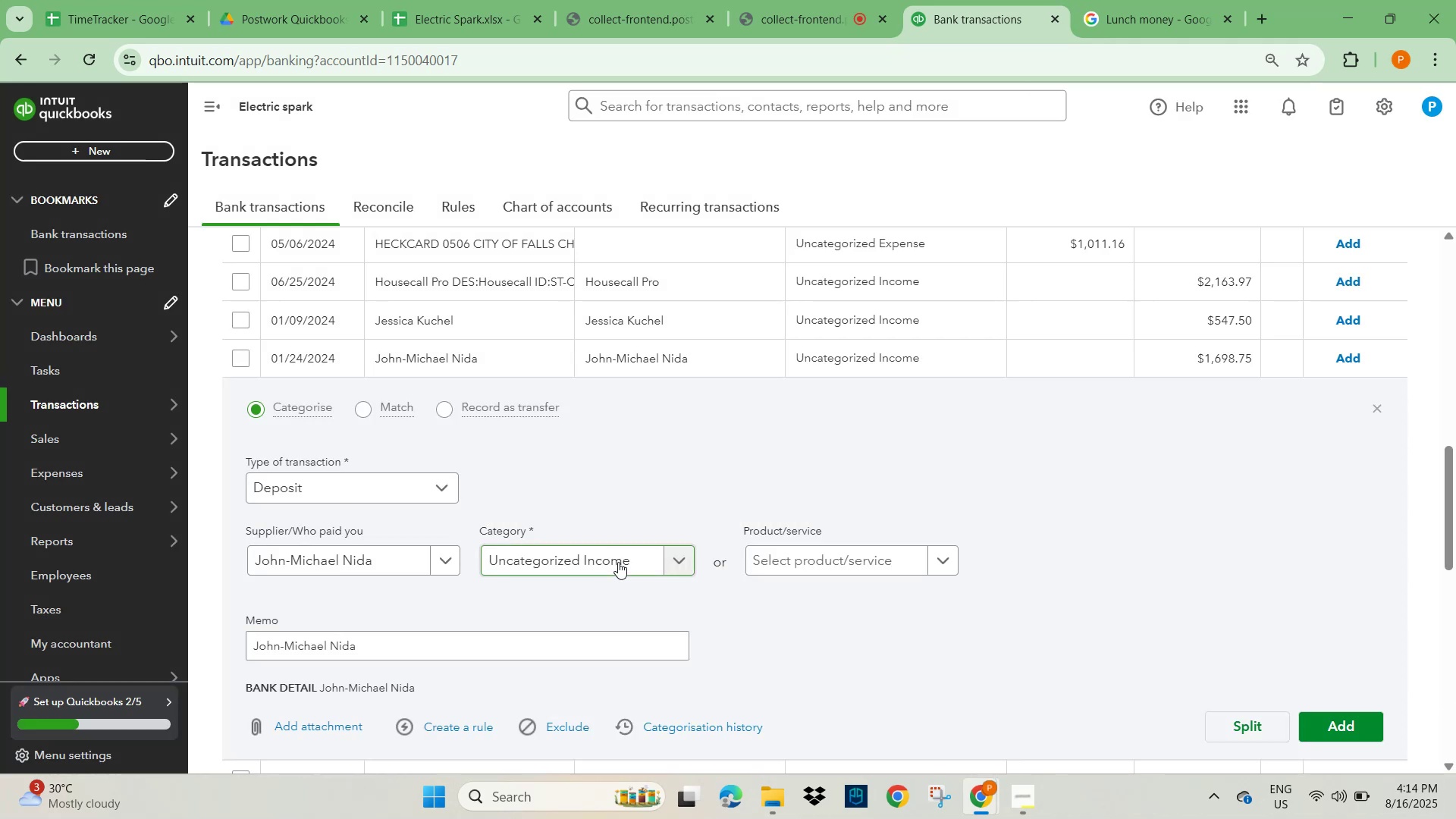 
left_click([598, 560])
 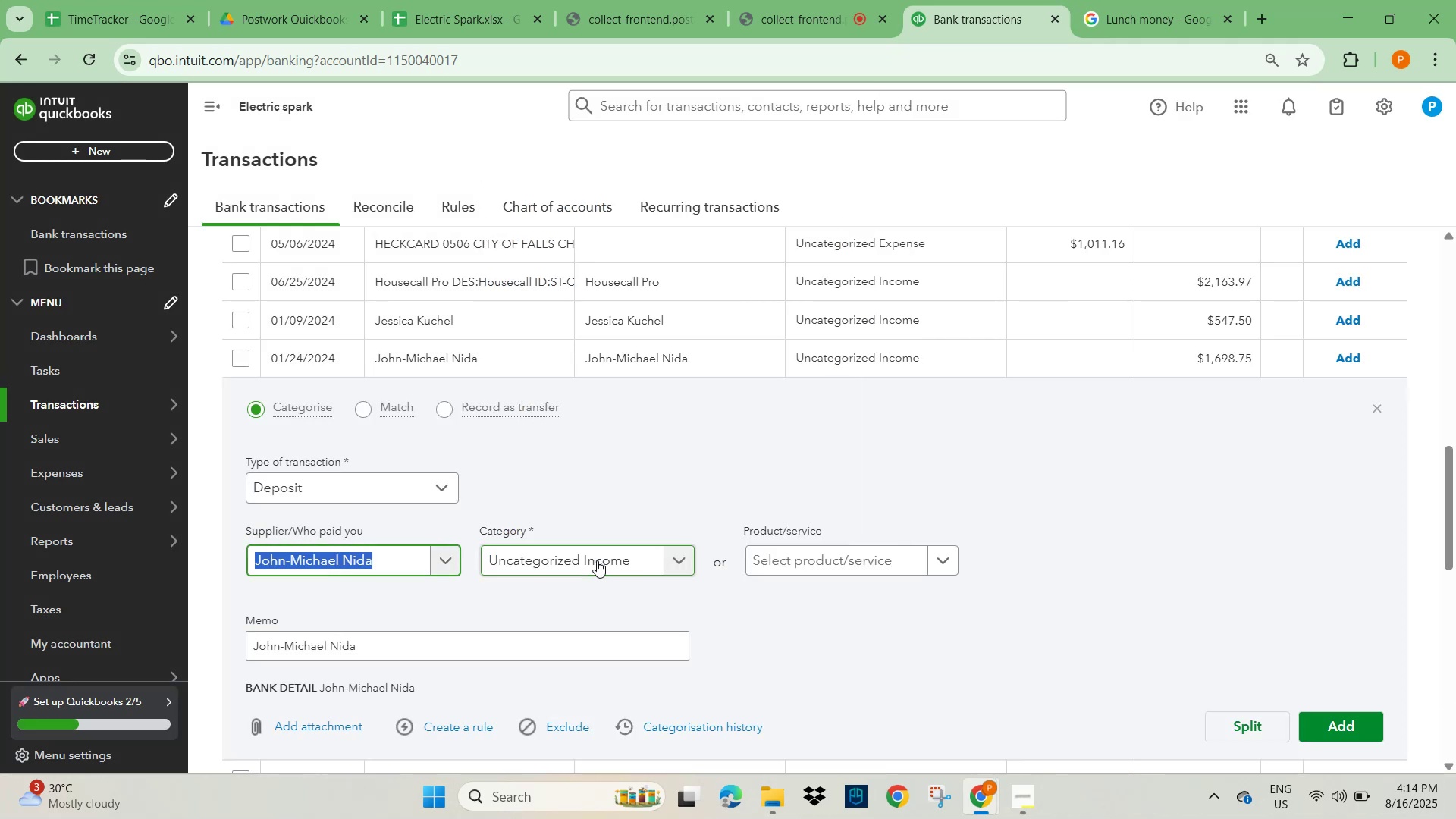 
type(other)
 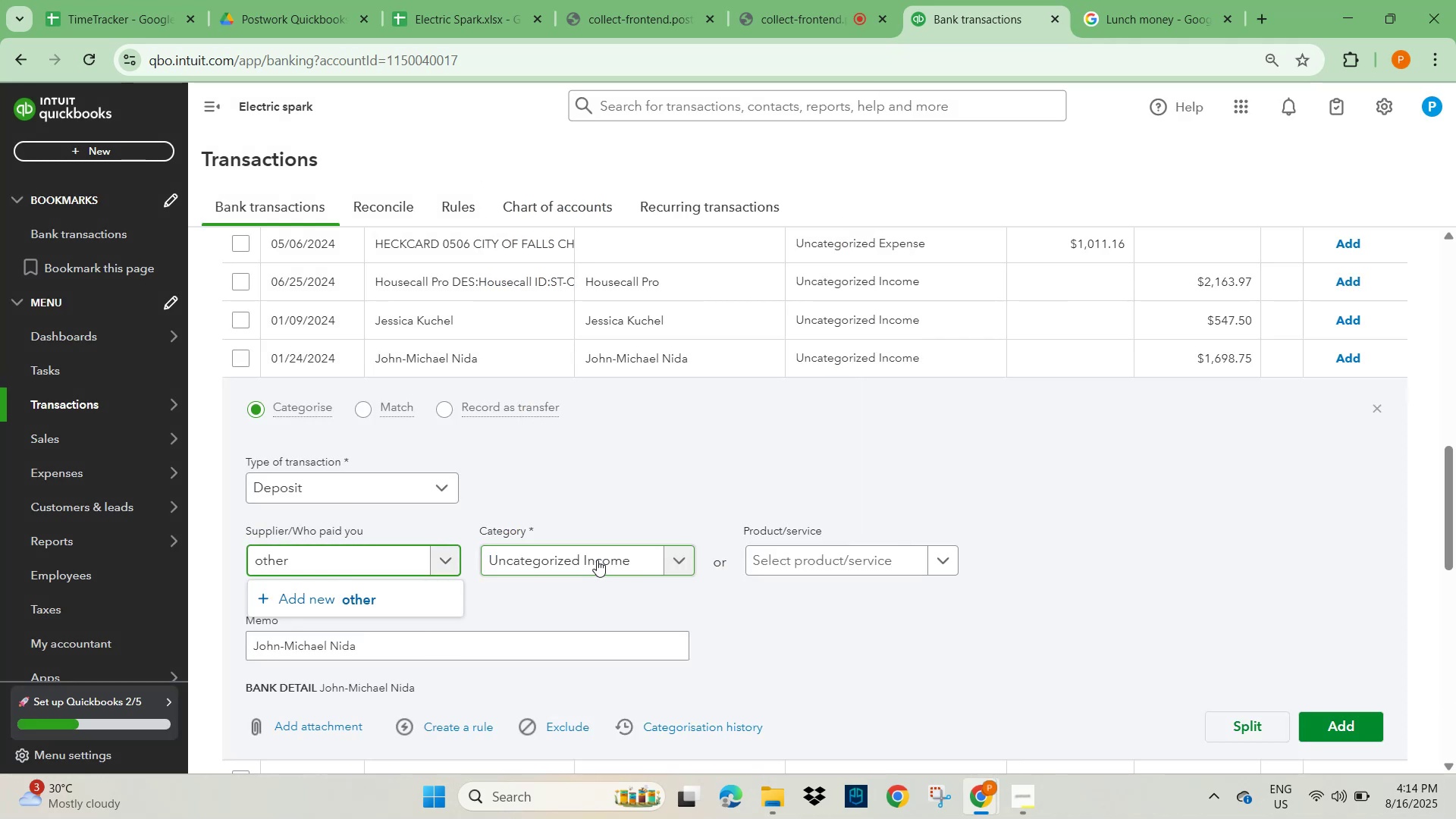 
hold_key(key=Backspace, duration=0.82)
 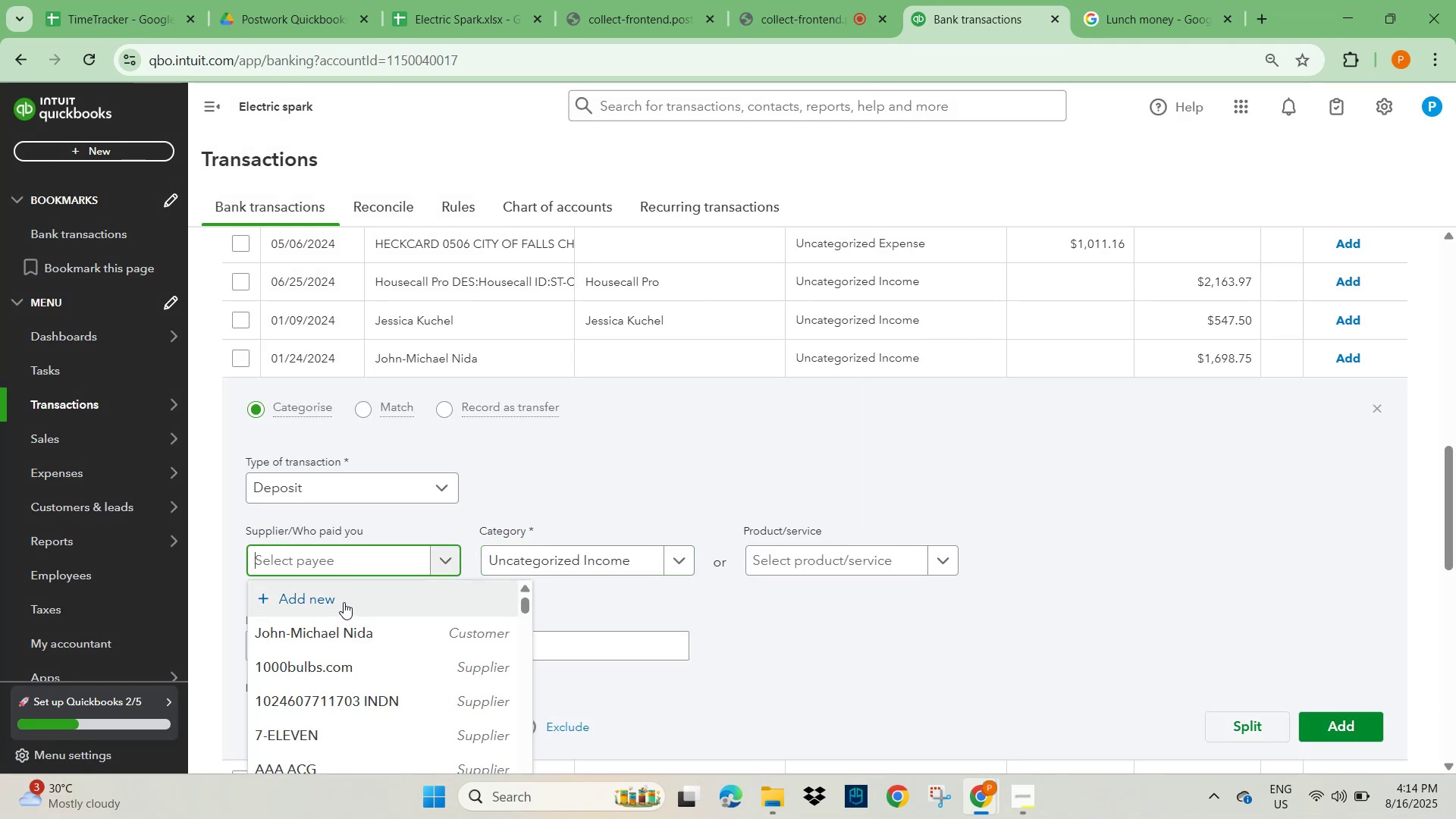 
left_click([767, 632])
 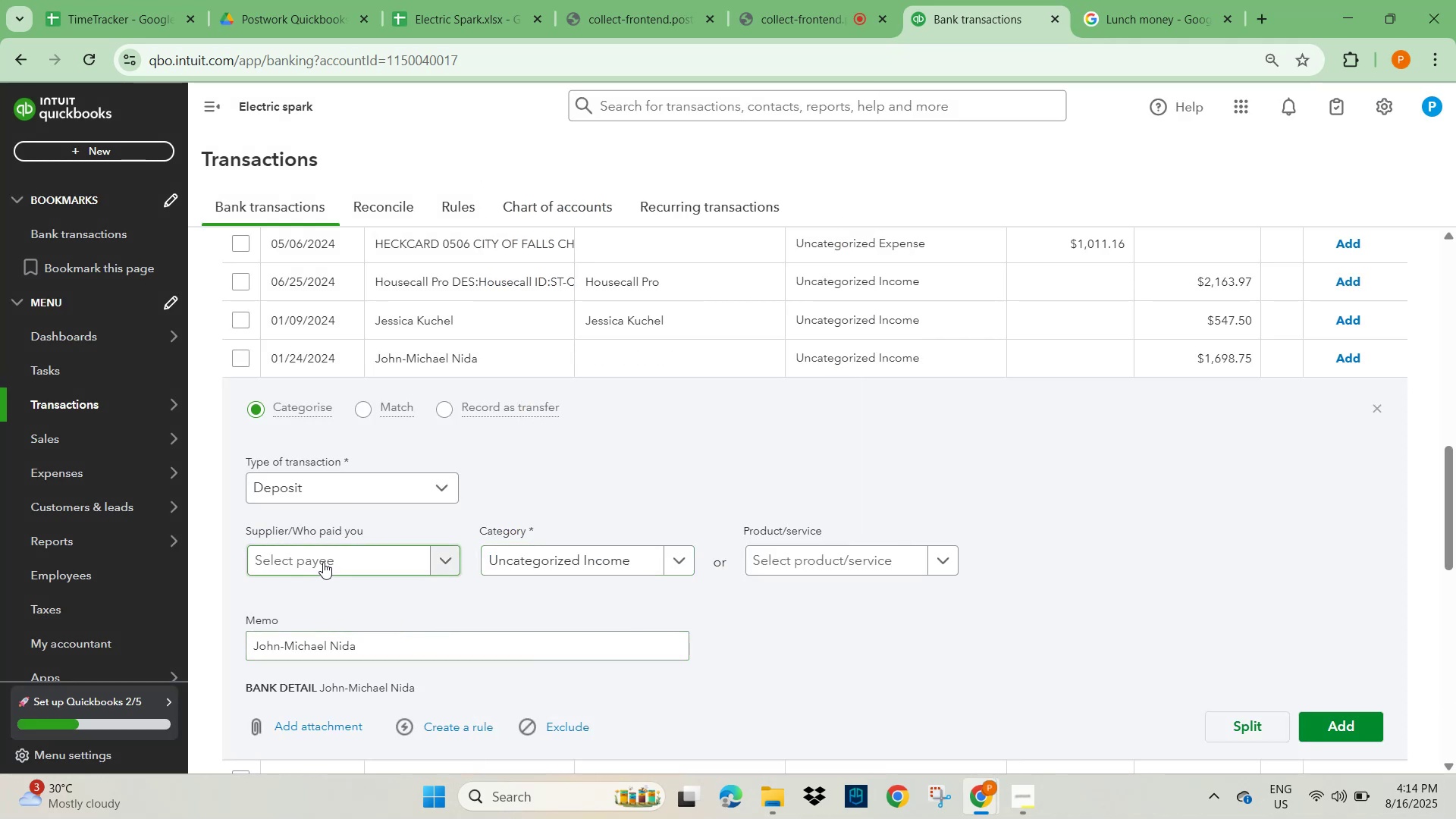 
type(john)
 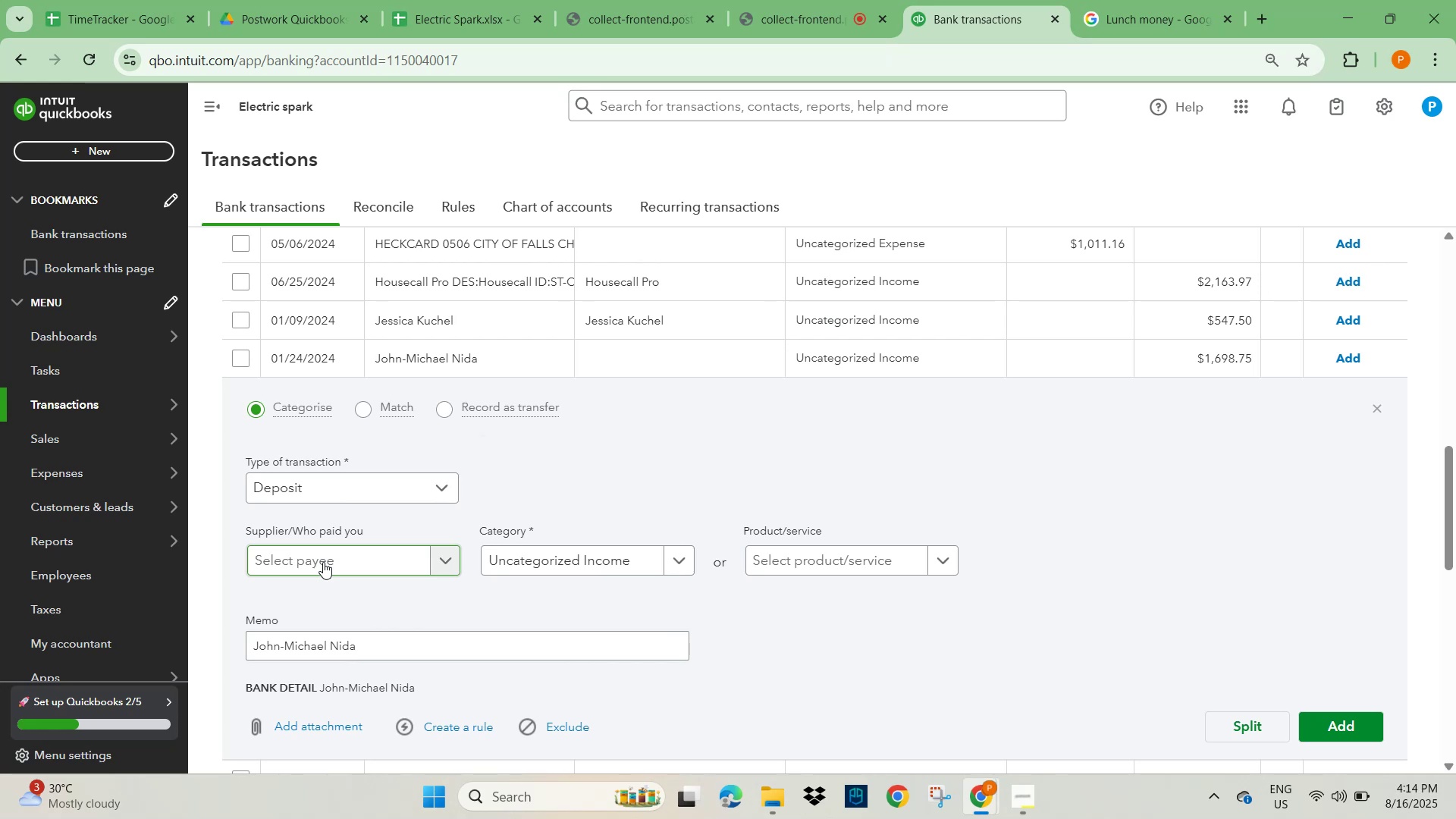 
left_click([323, 562])
 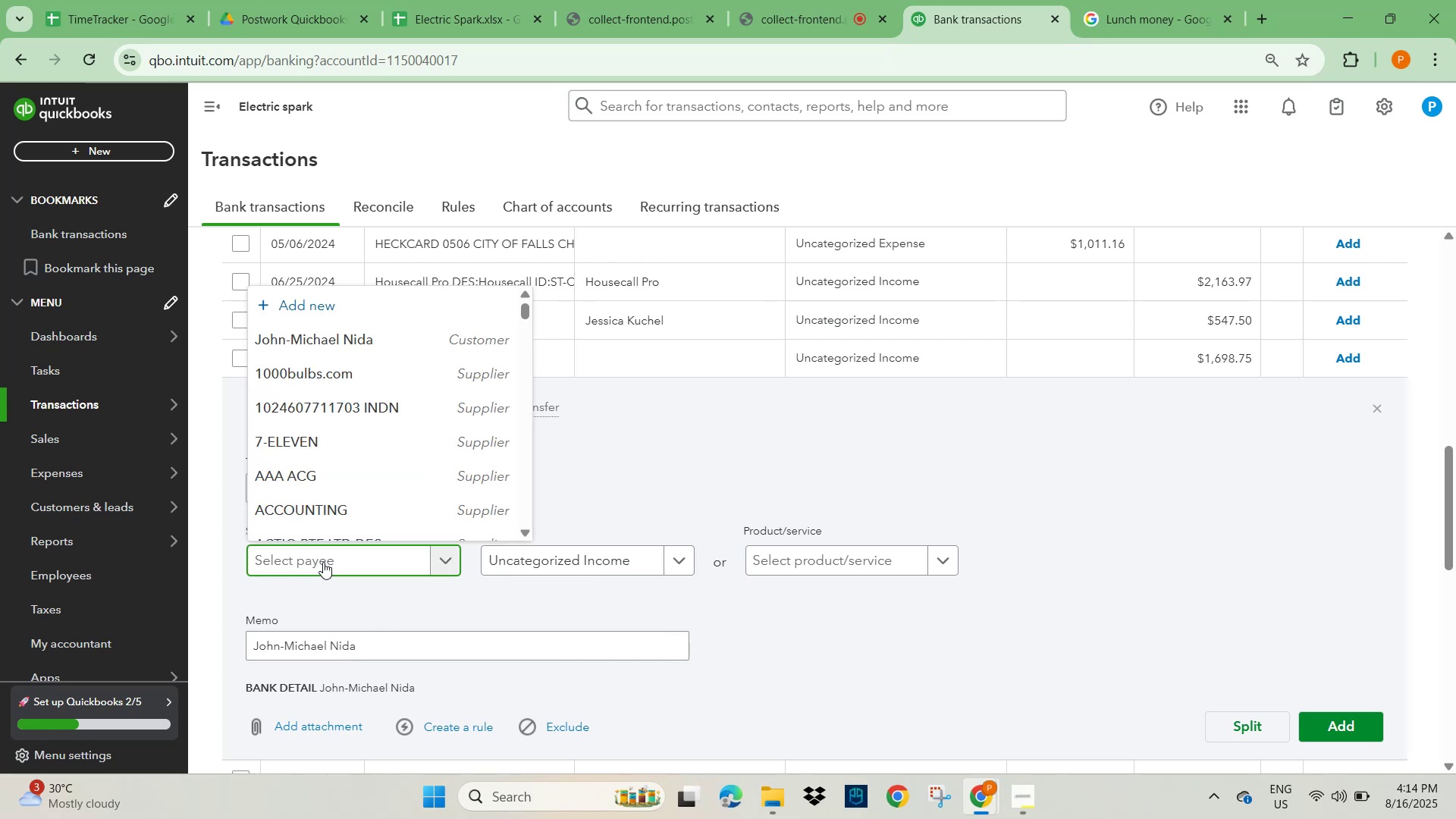 
type(jp)
key(Backspace)
type(ohn)
 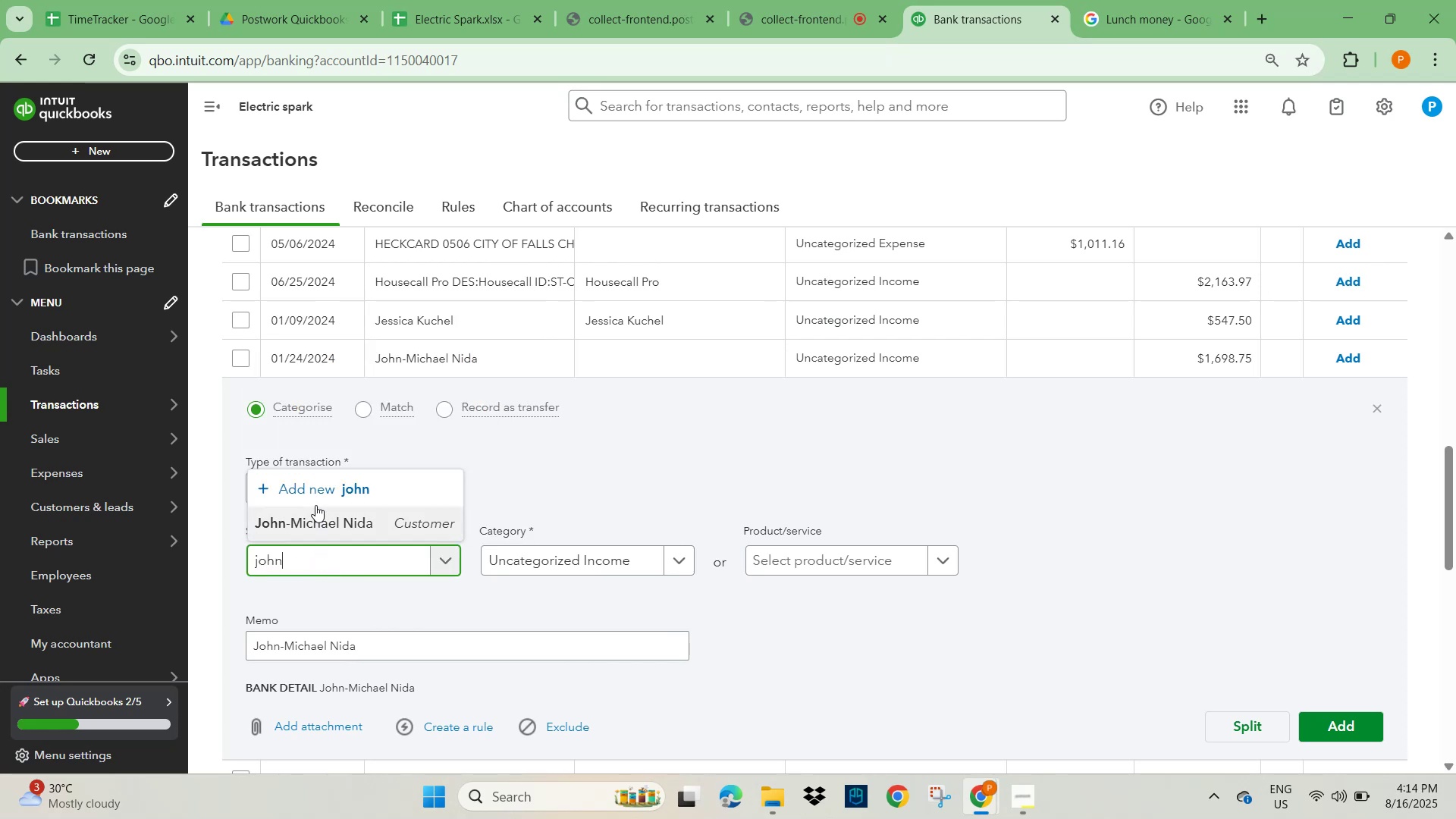 
left_click([319, 526])
 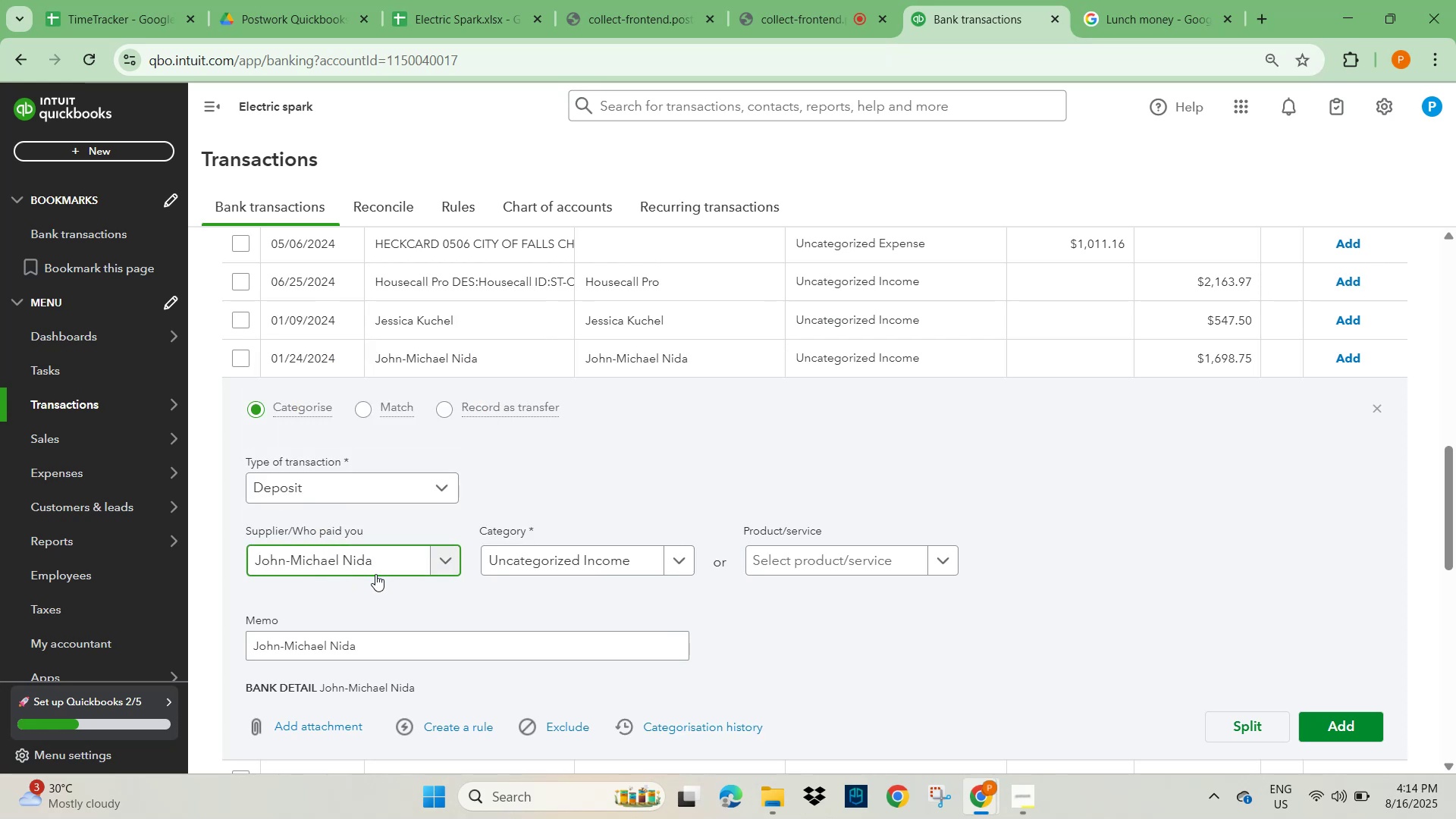 
left_click([577, 557])
 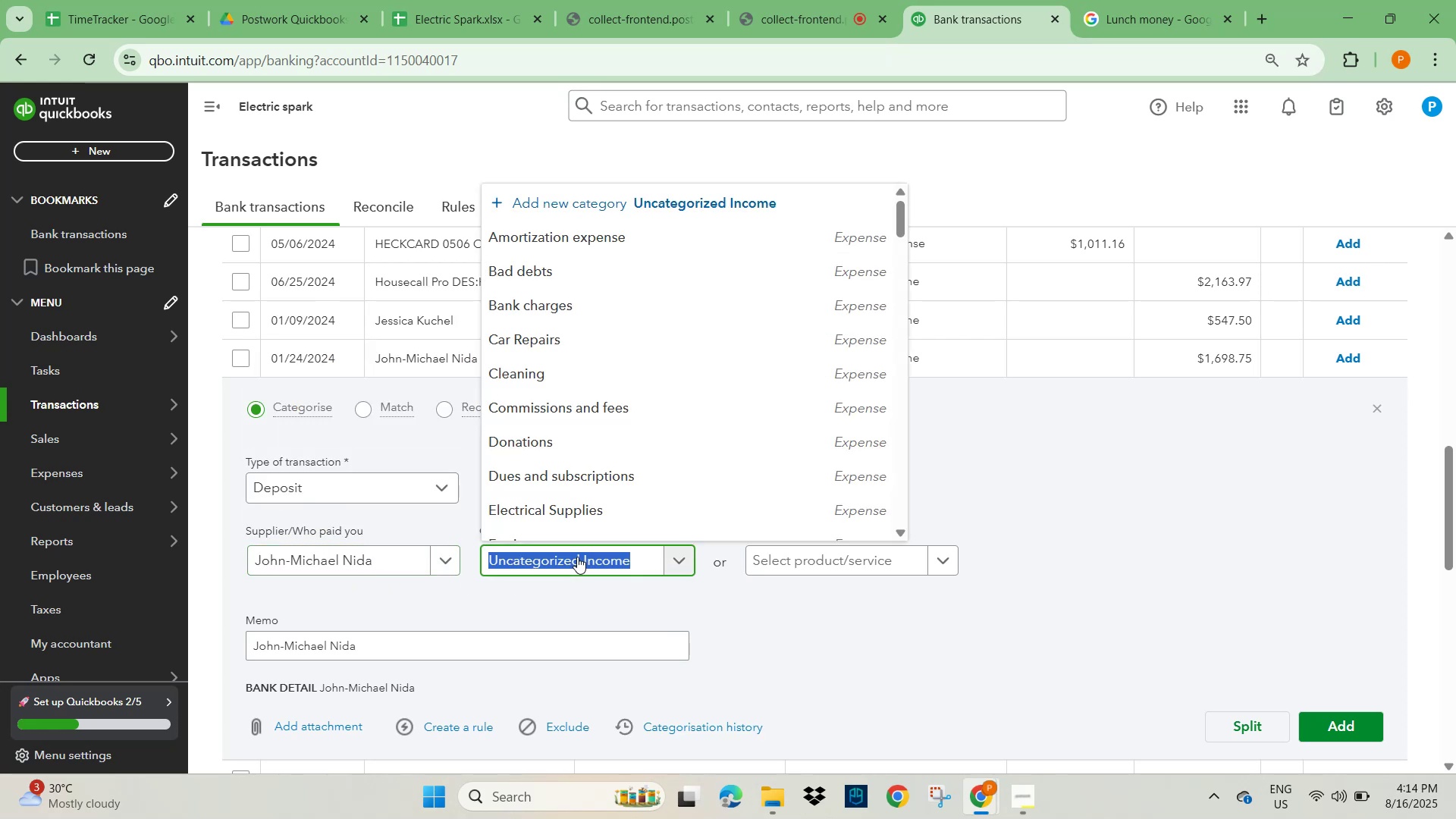 
type(other)
 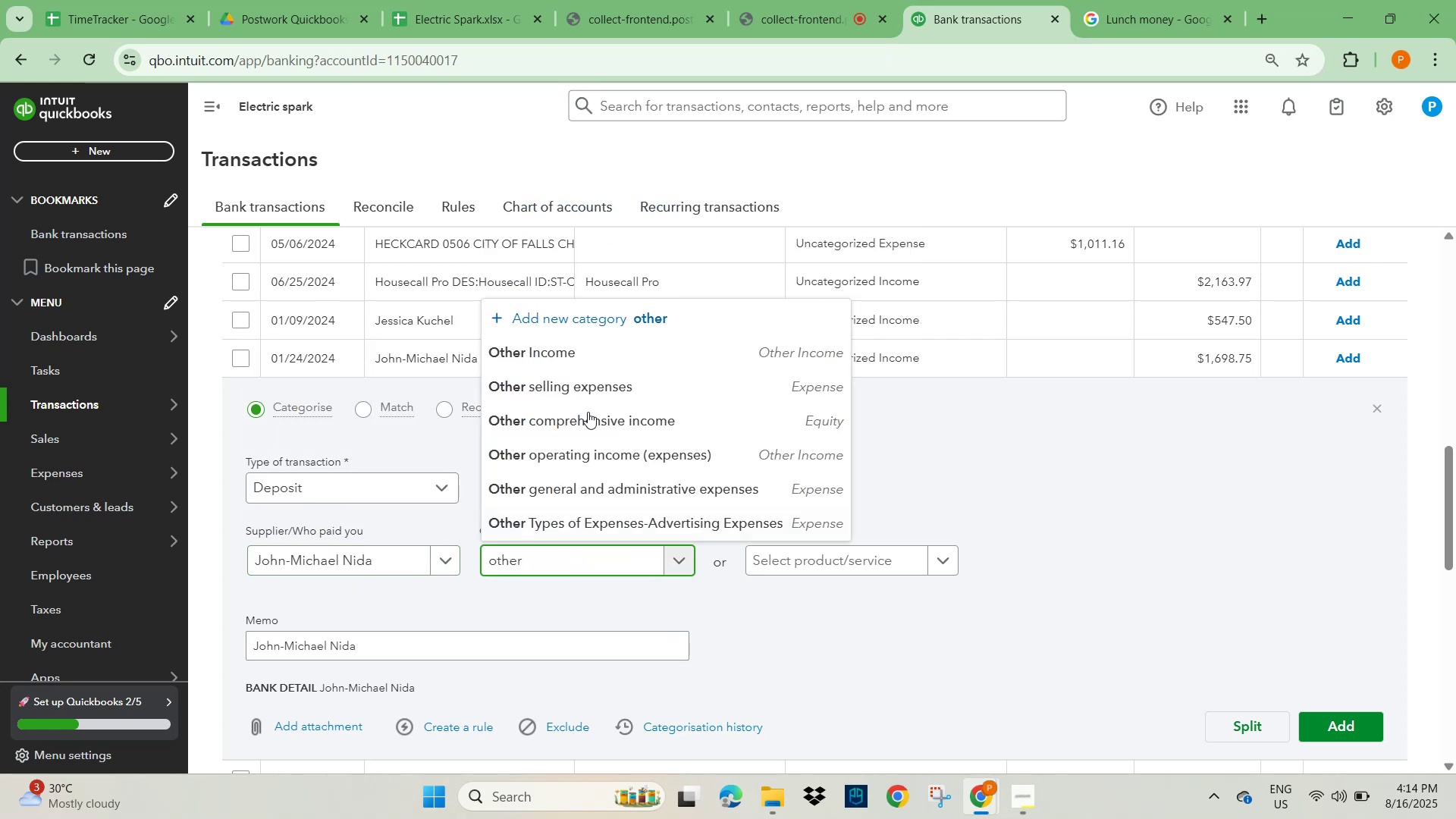 
left_click([580, 350])
 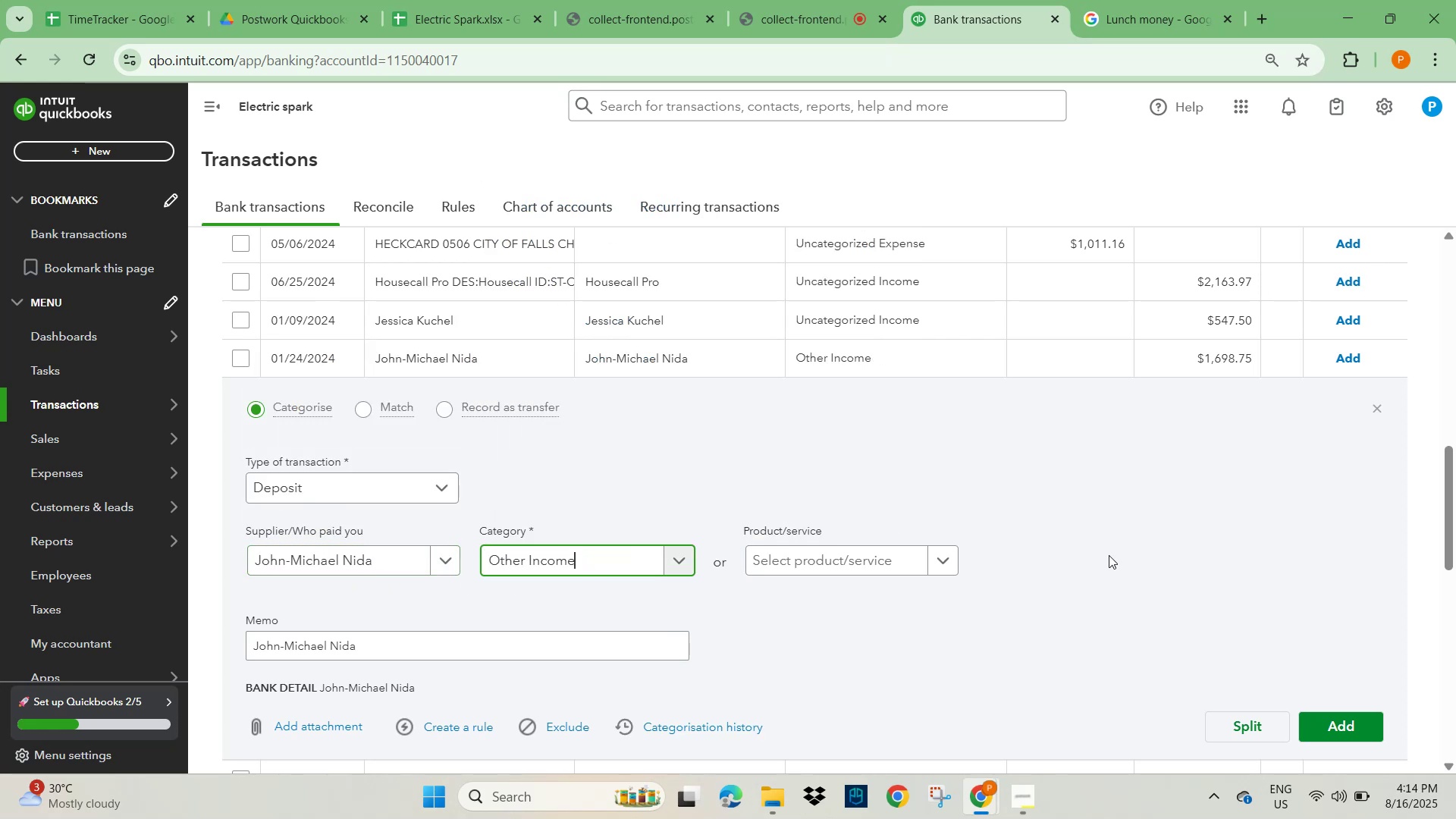 
left_click([1182, 565])
 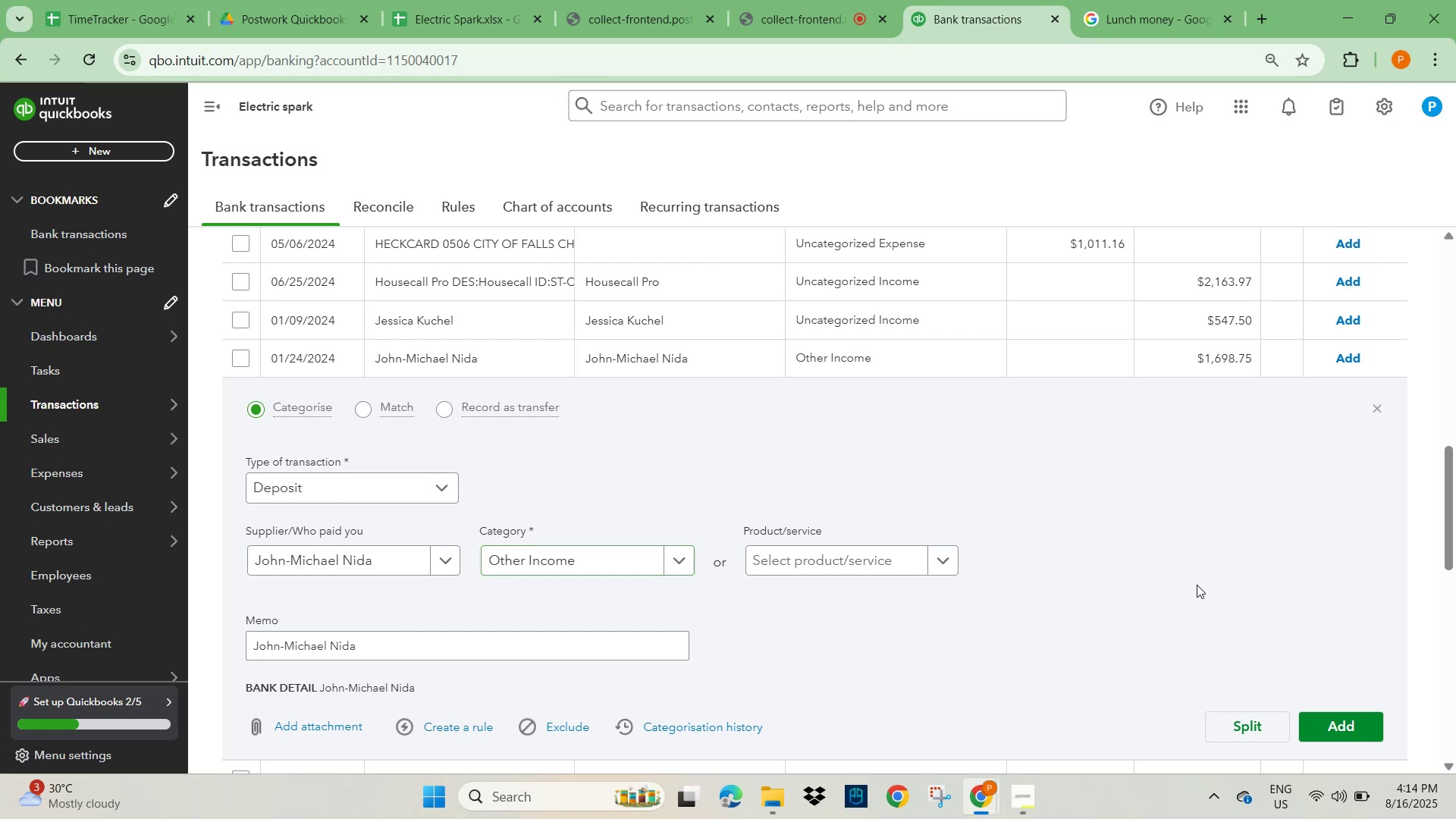 
scroll: coordinate [1220, 615], scroll_direction: down, amount: 1.0
 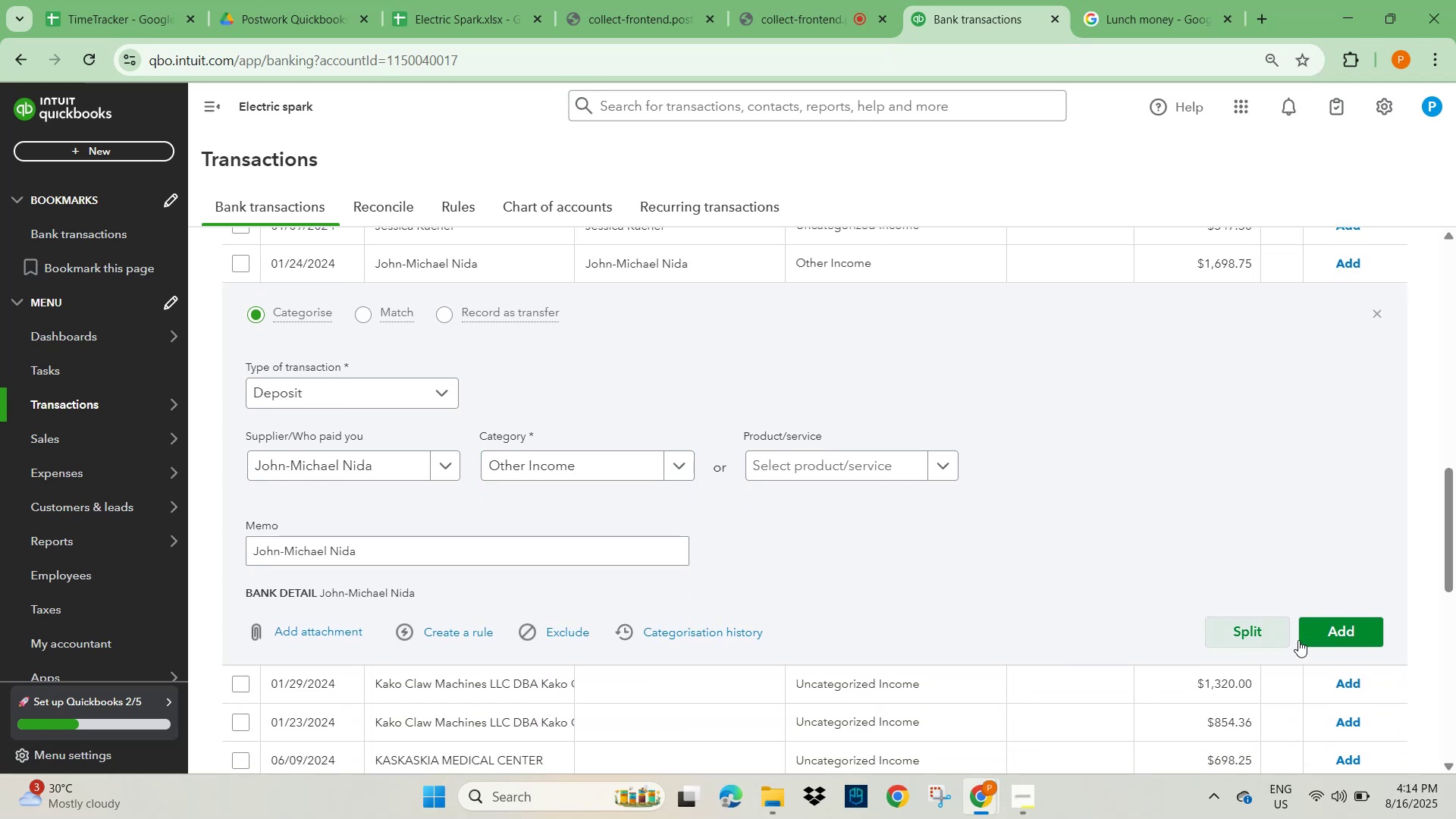 
left_click([1315, 632])
 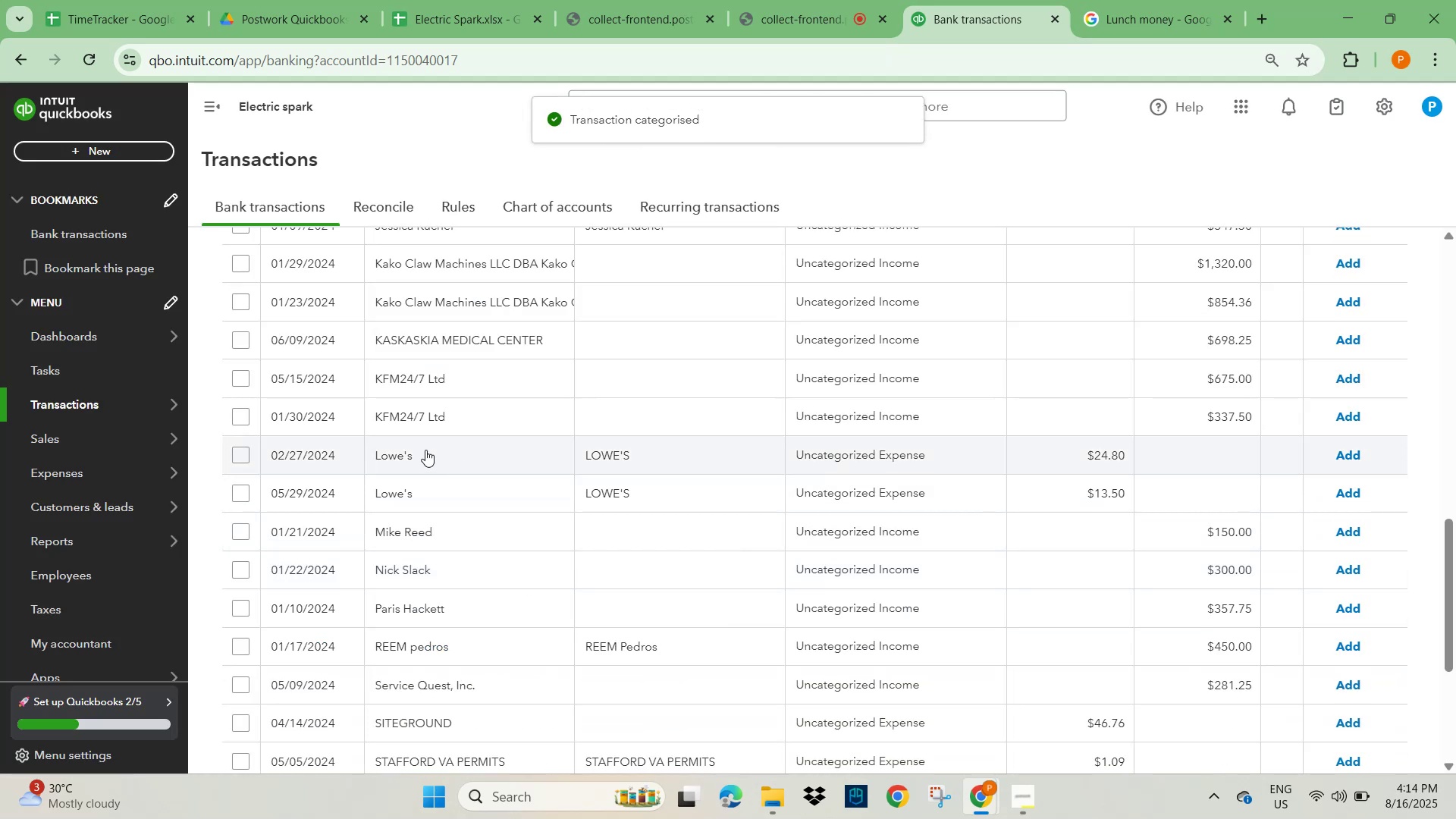 
left_click([434, 379])
 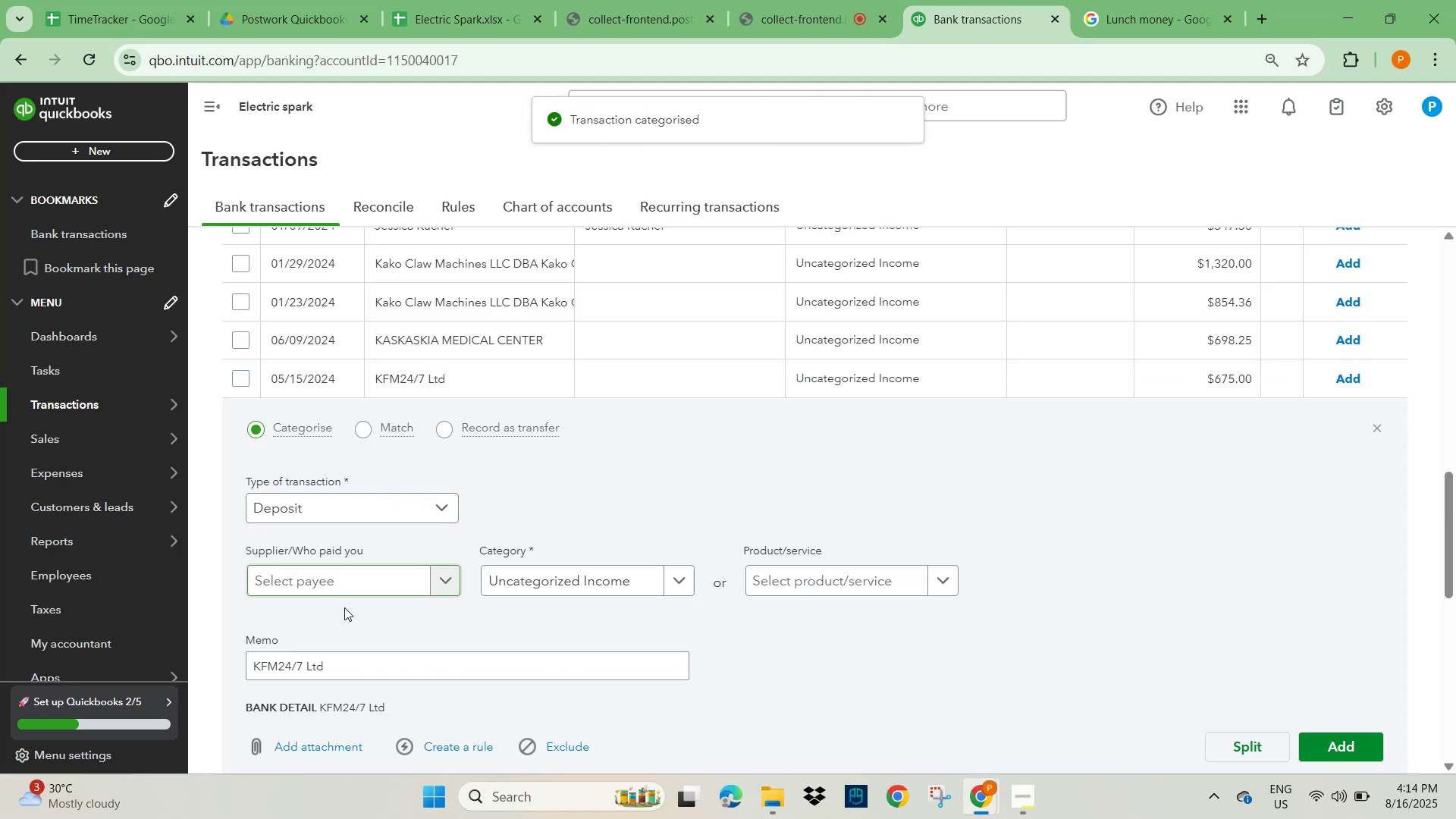 
left_click_drag(start_coordinate=[338, 666], to_coordinate=[228, 679])
 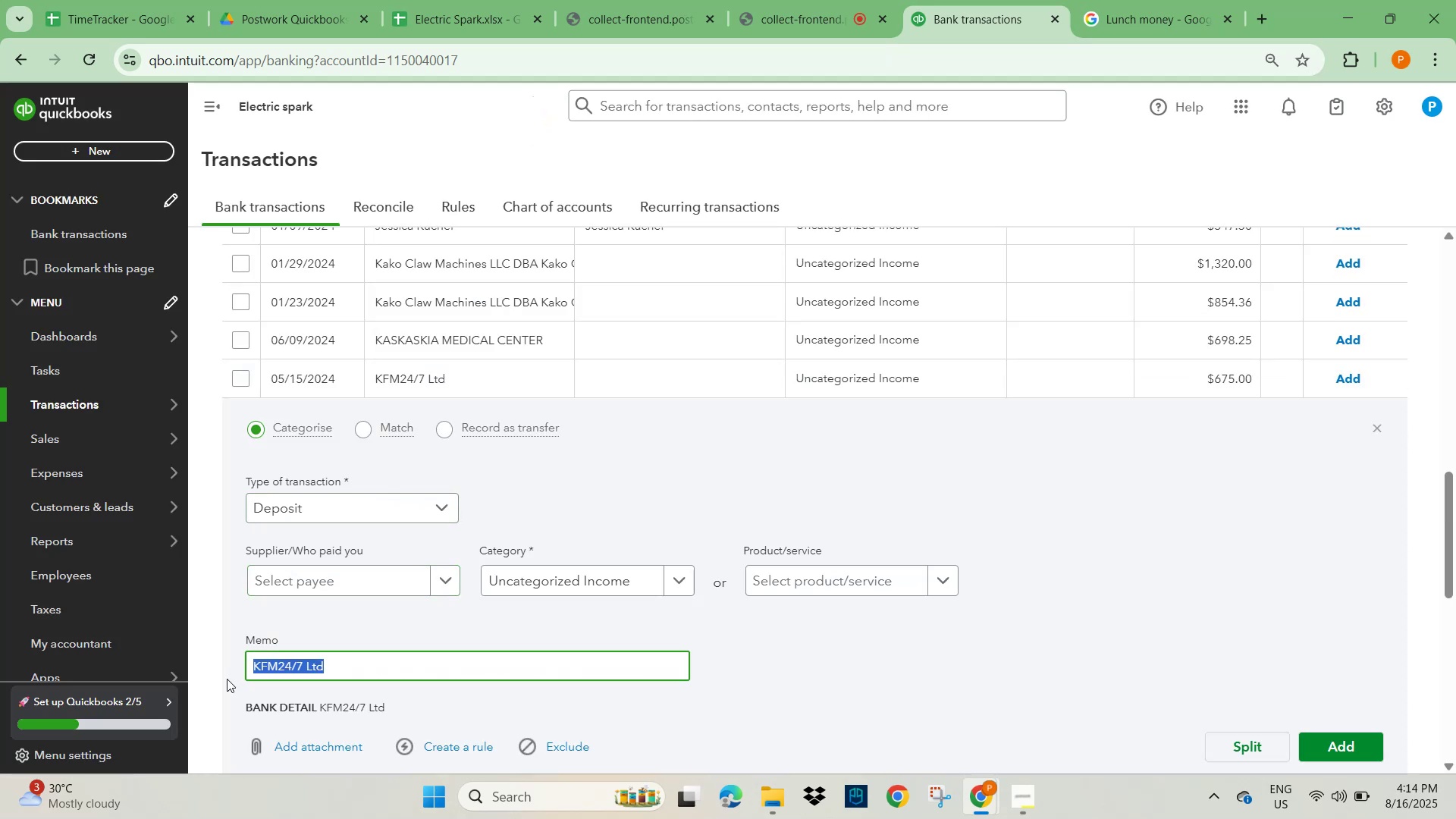 
key(Control+C)
 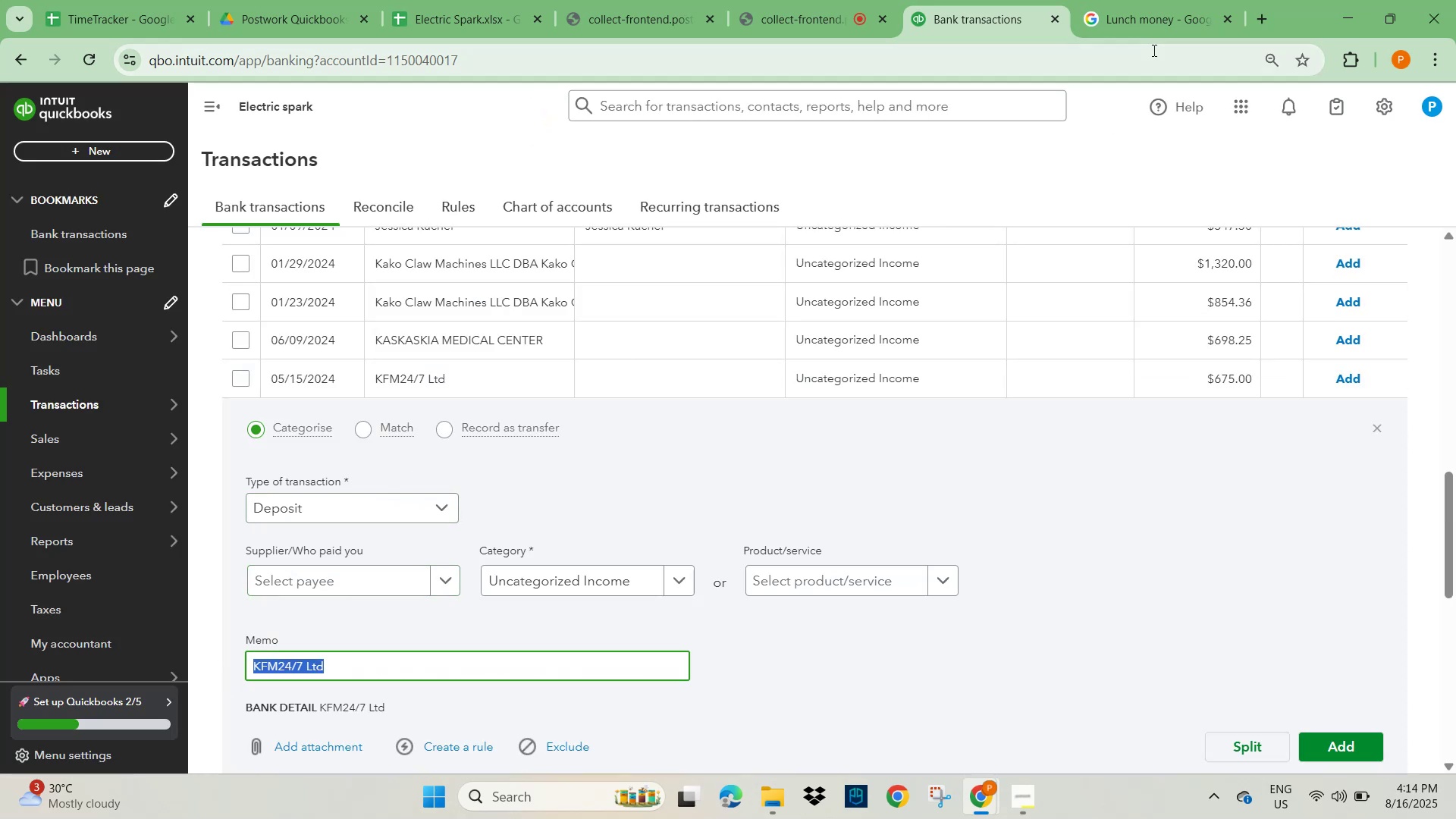 
left_click([1153, 14])
 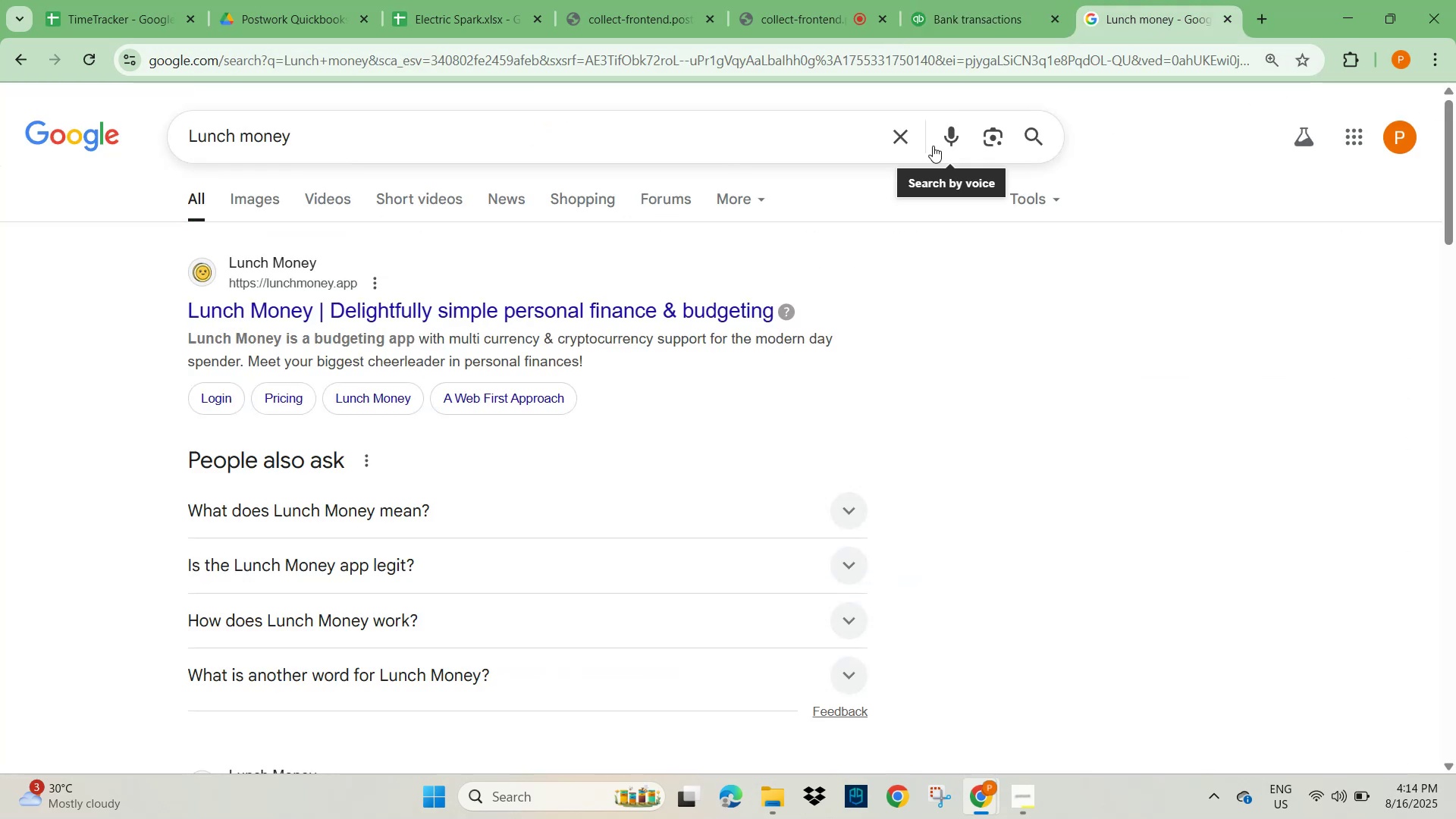 
left_click([891, 133])
 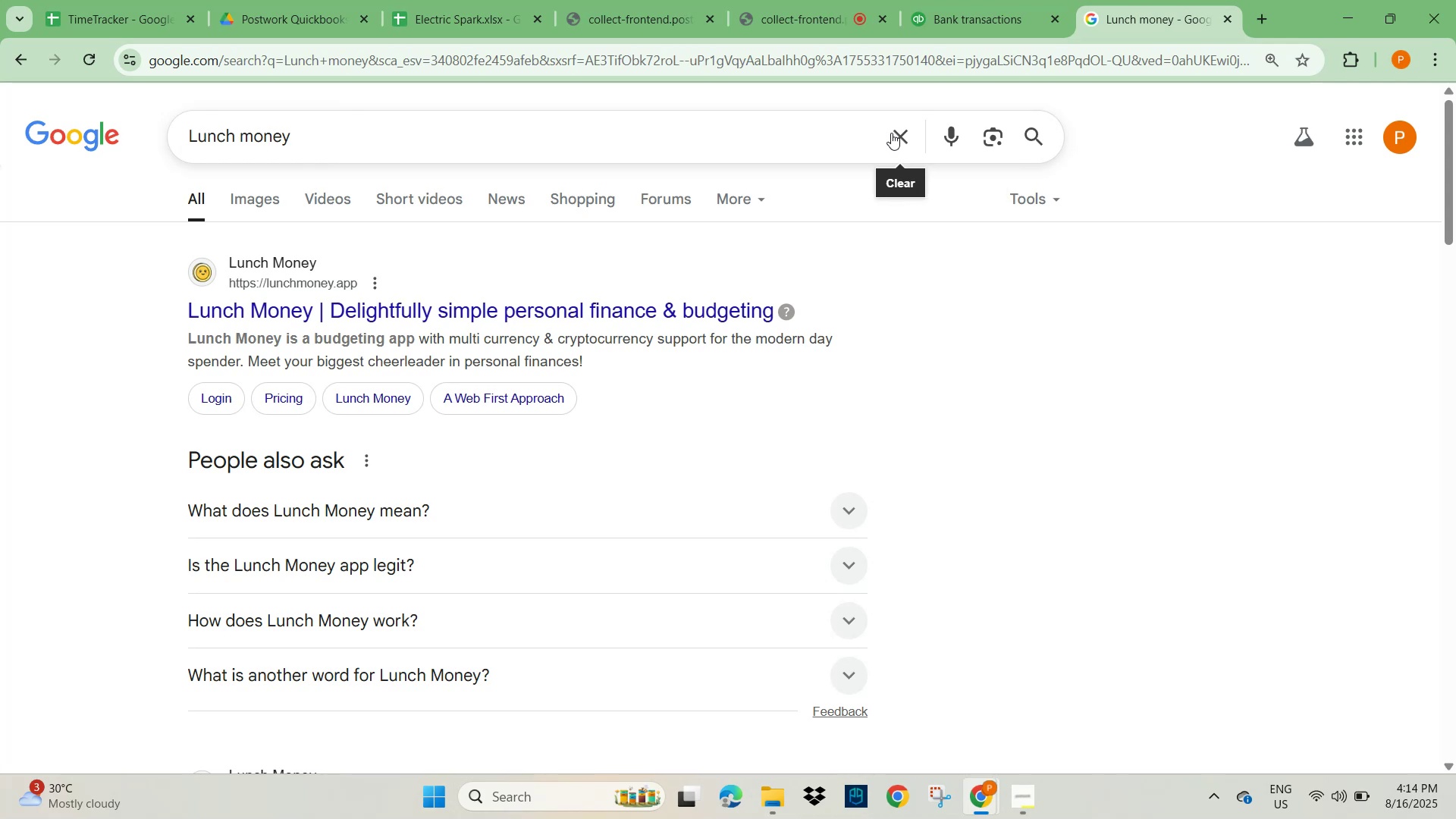 
key(Control+V)
 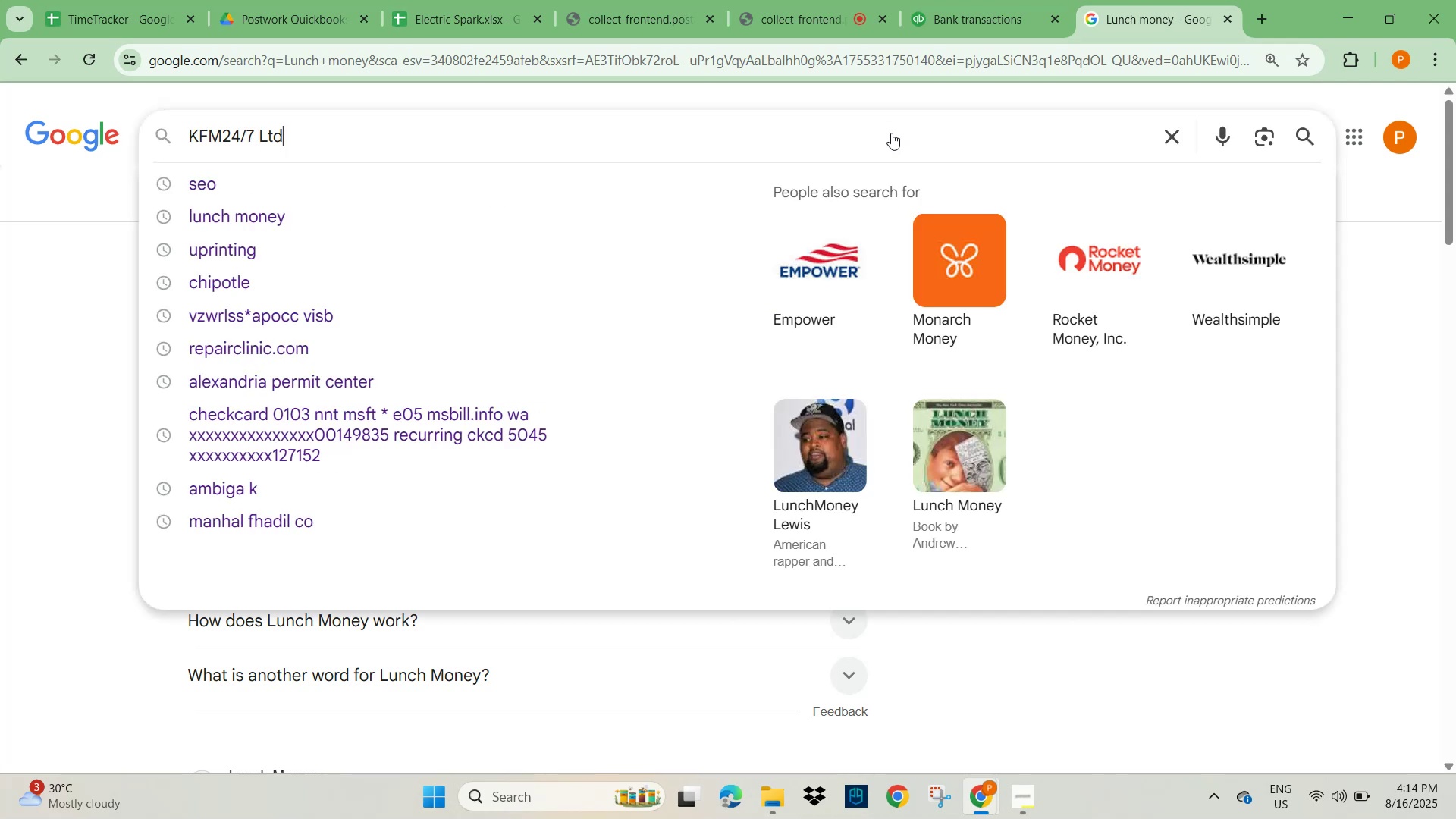 
key(NumpadEnter)
 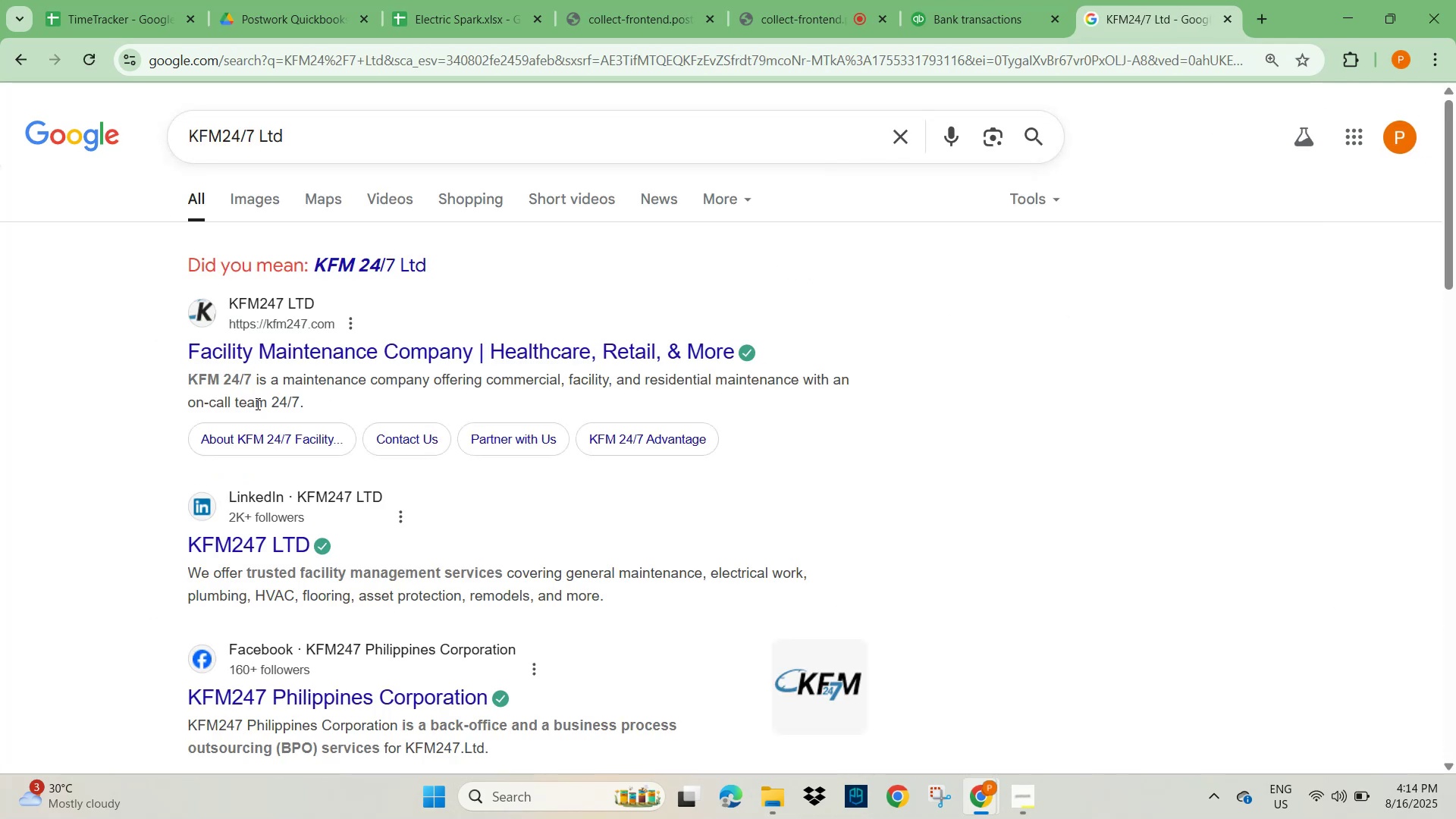 
wait(7.85)
 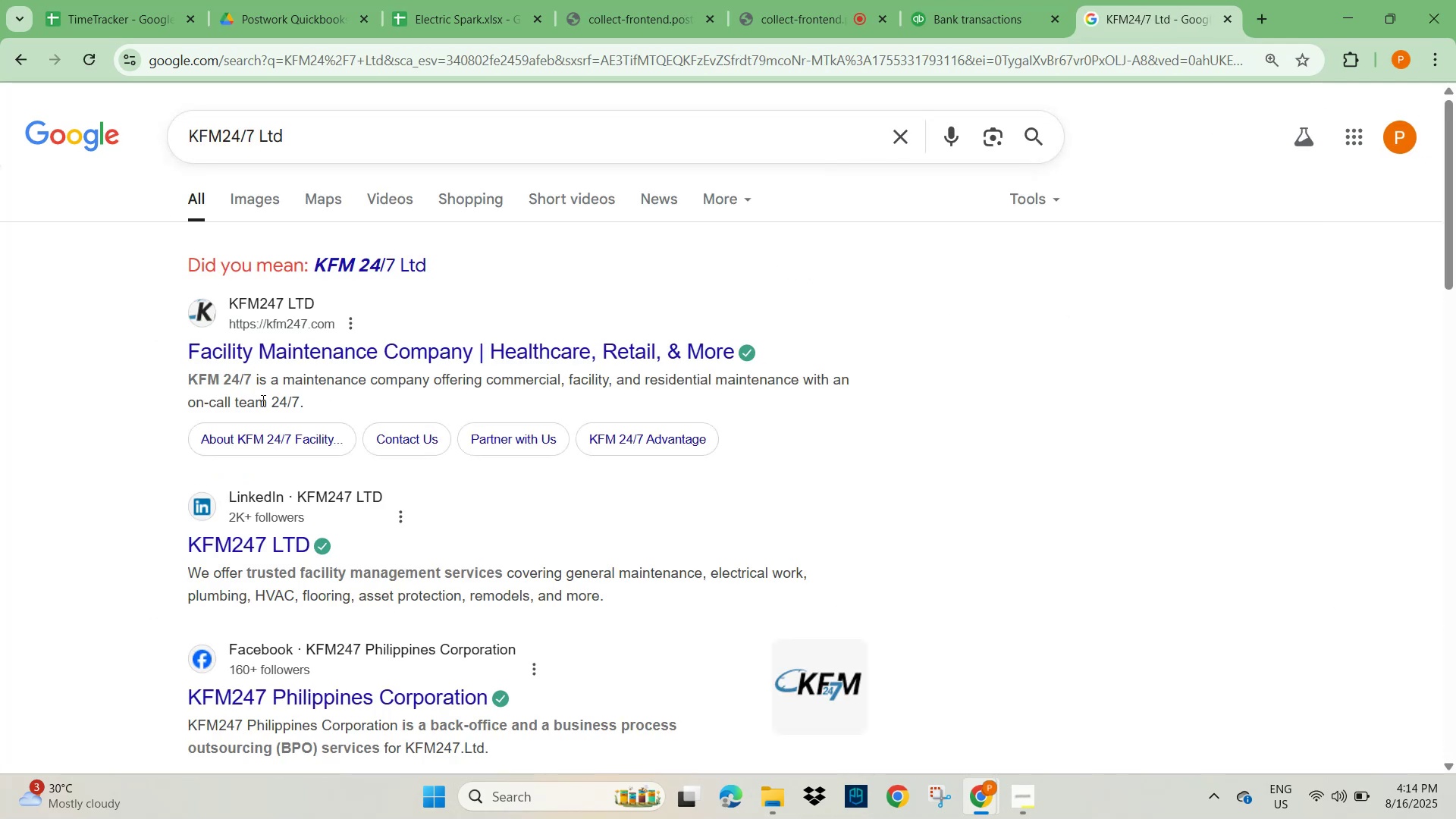 
mouse_move([280, 403])
 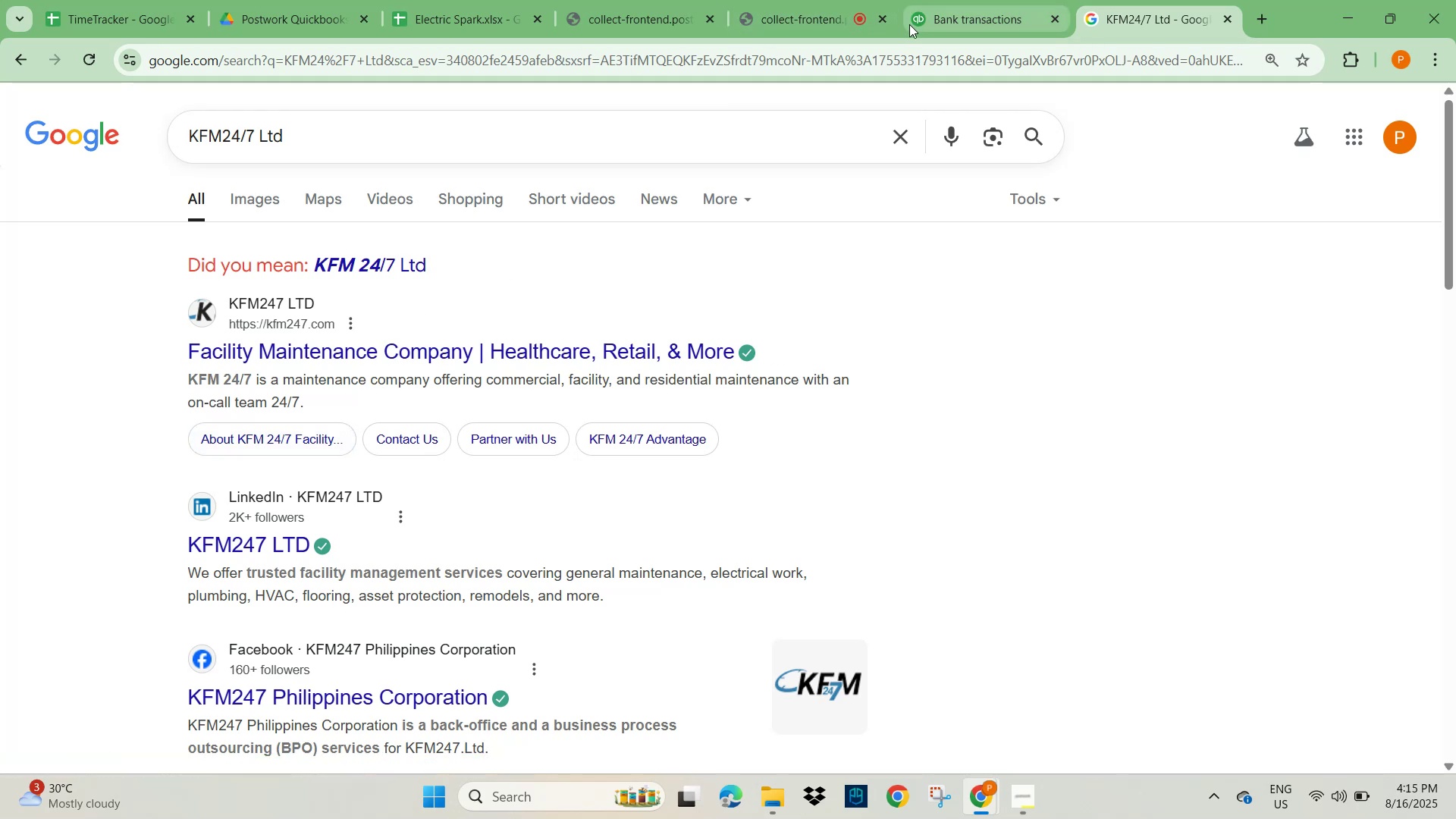 
left_click([968, 24])
 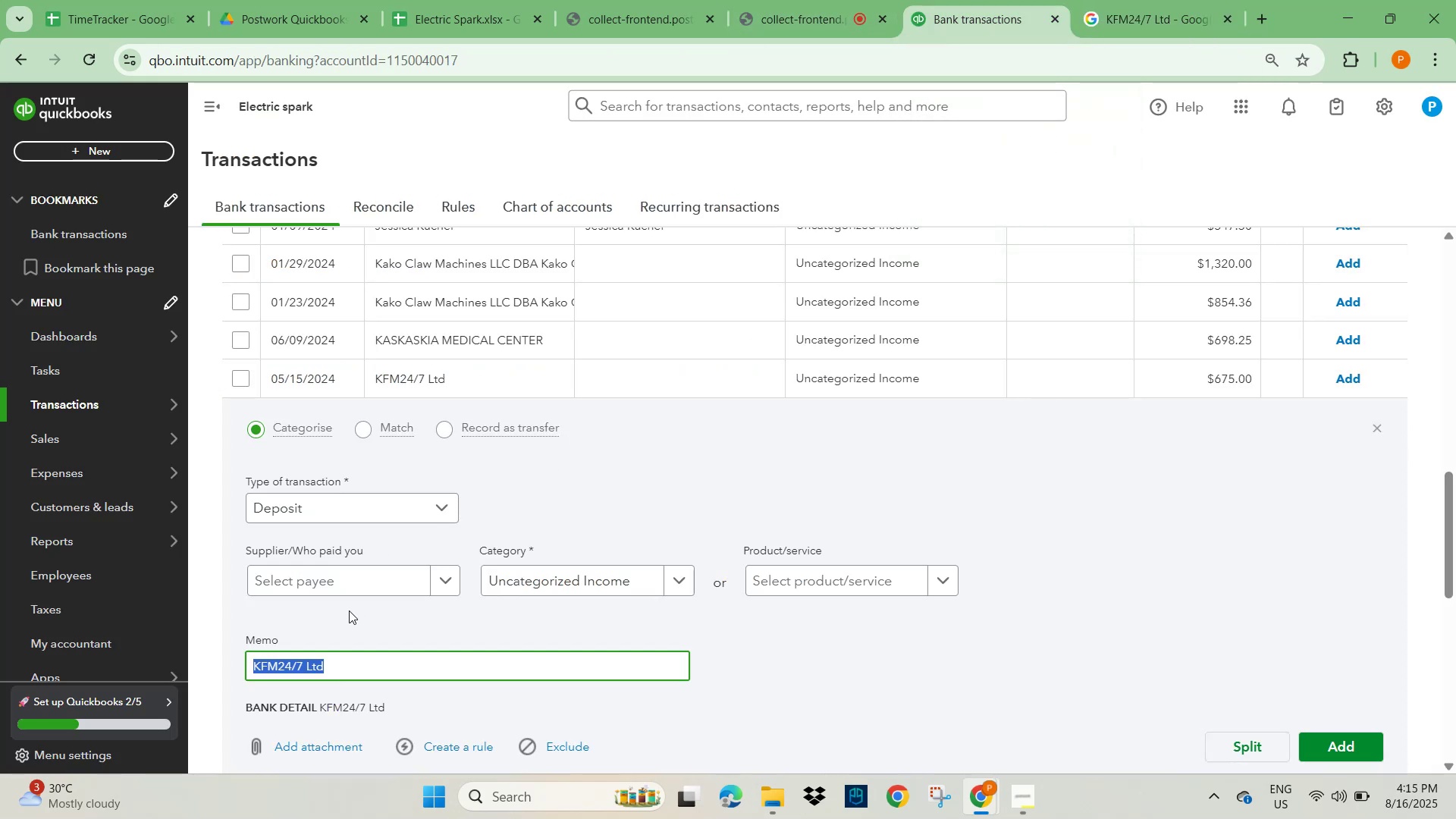 
left_click([331, 583])
 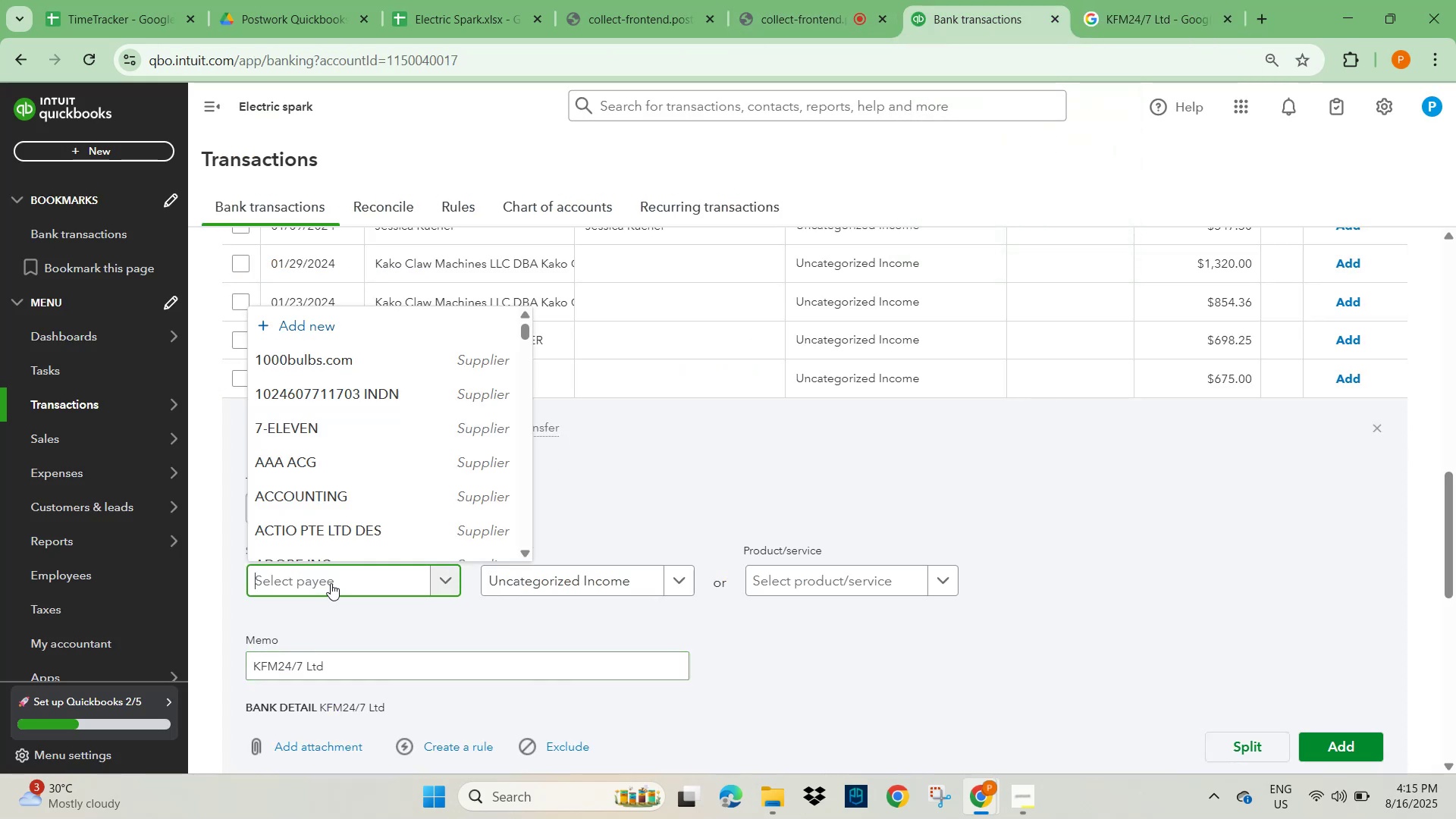 
key(Control+V)
 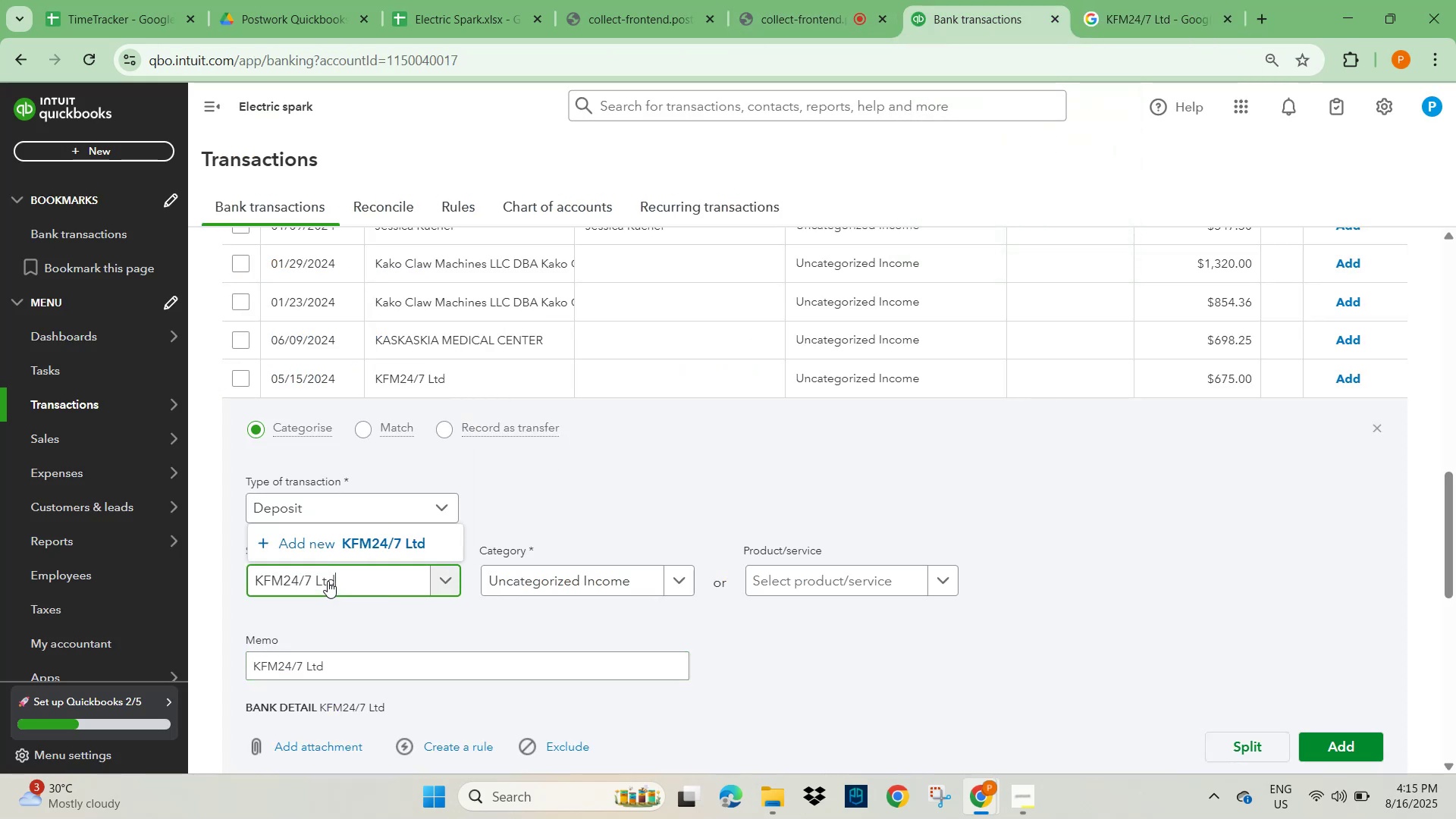 
left_click([406, 534])
 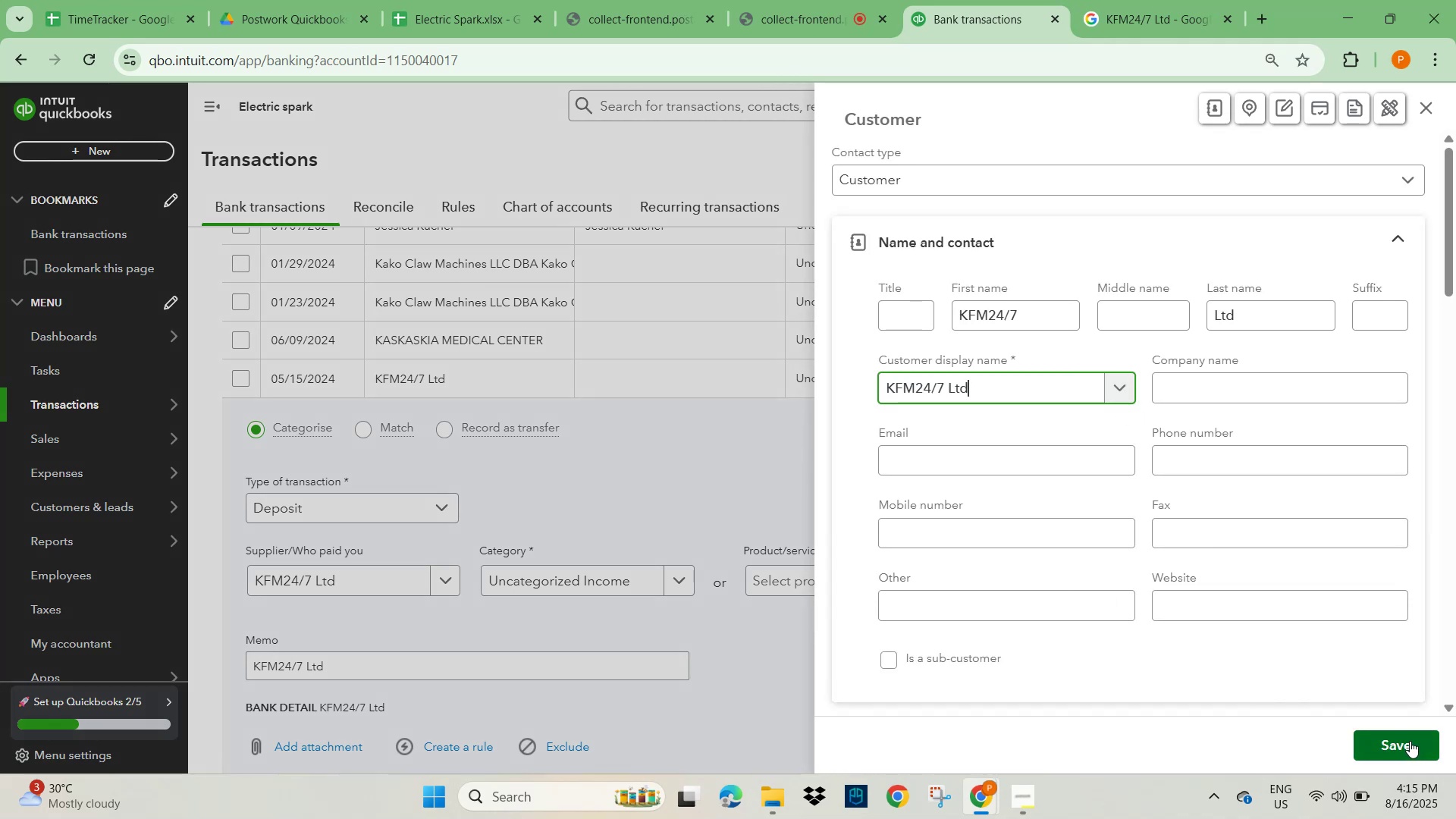 
left_click([1410, 741])
 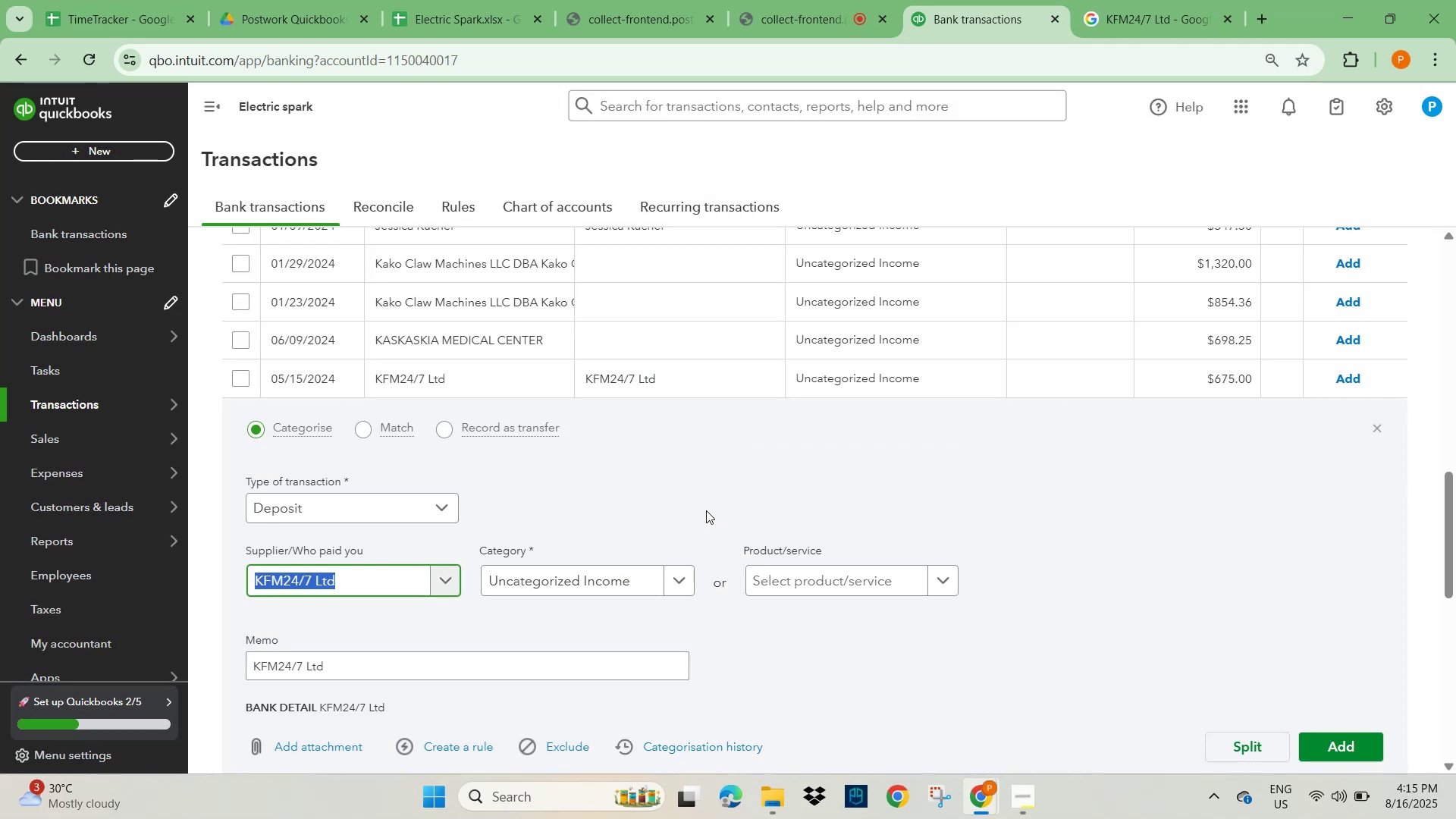 
scroll: coordinate [702, 512], scroll_direction: down, amount: 2.0
 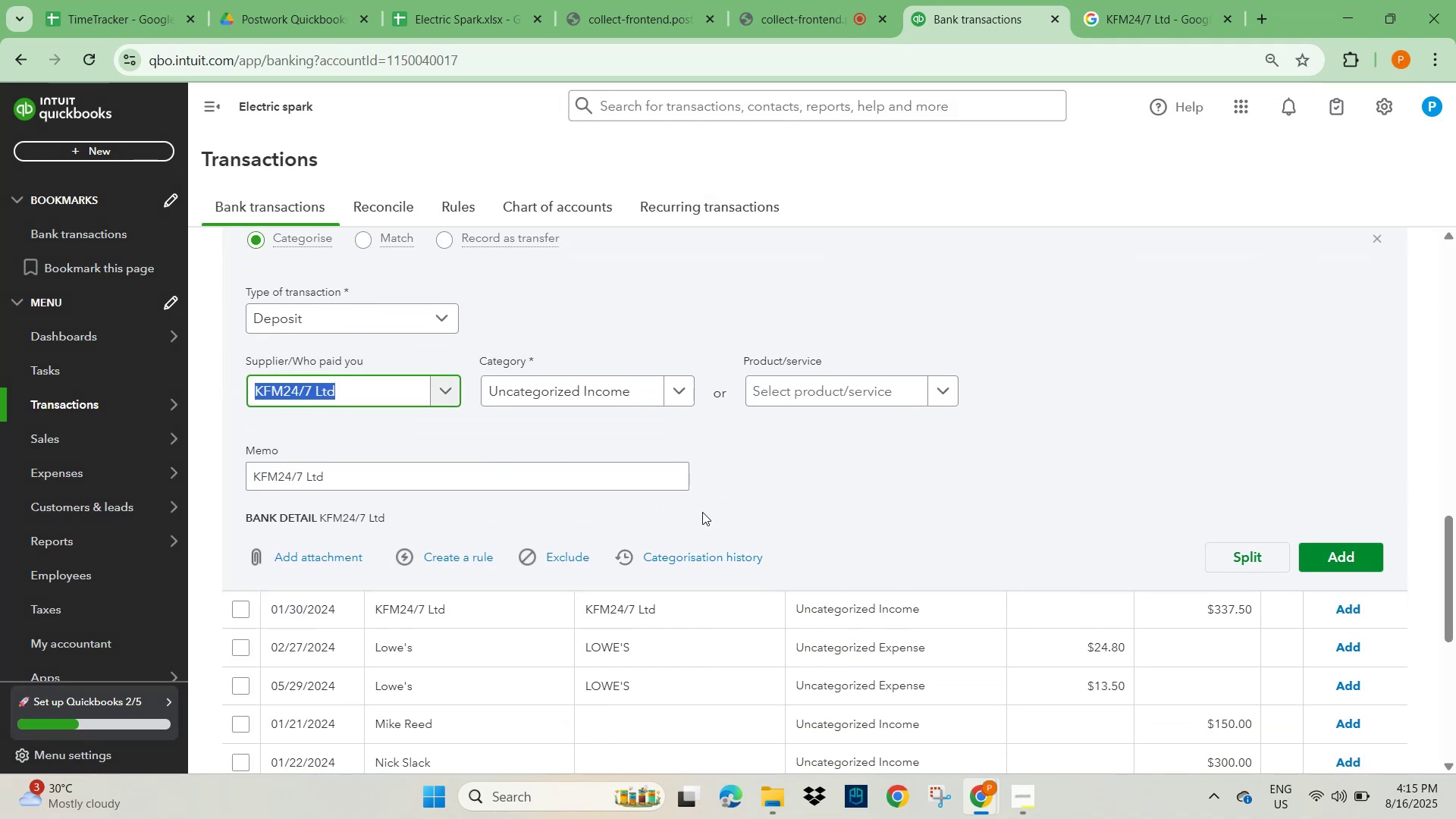 
left_click([588, 391])
 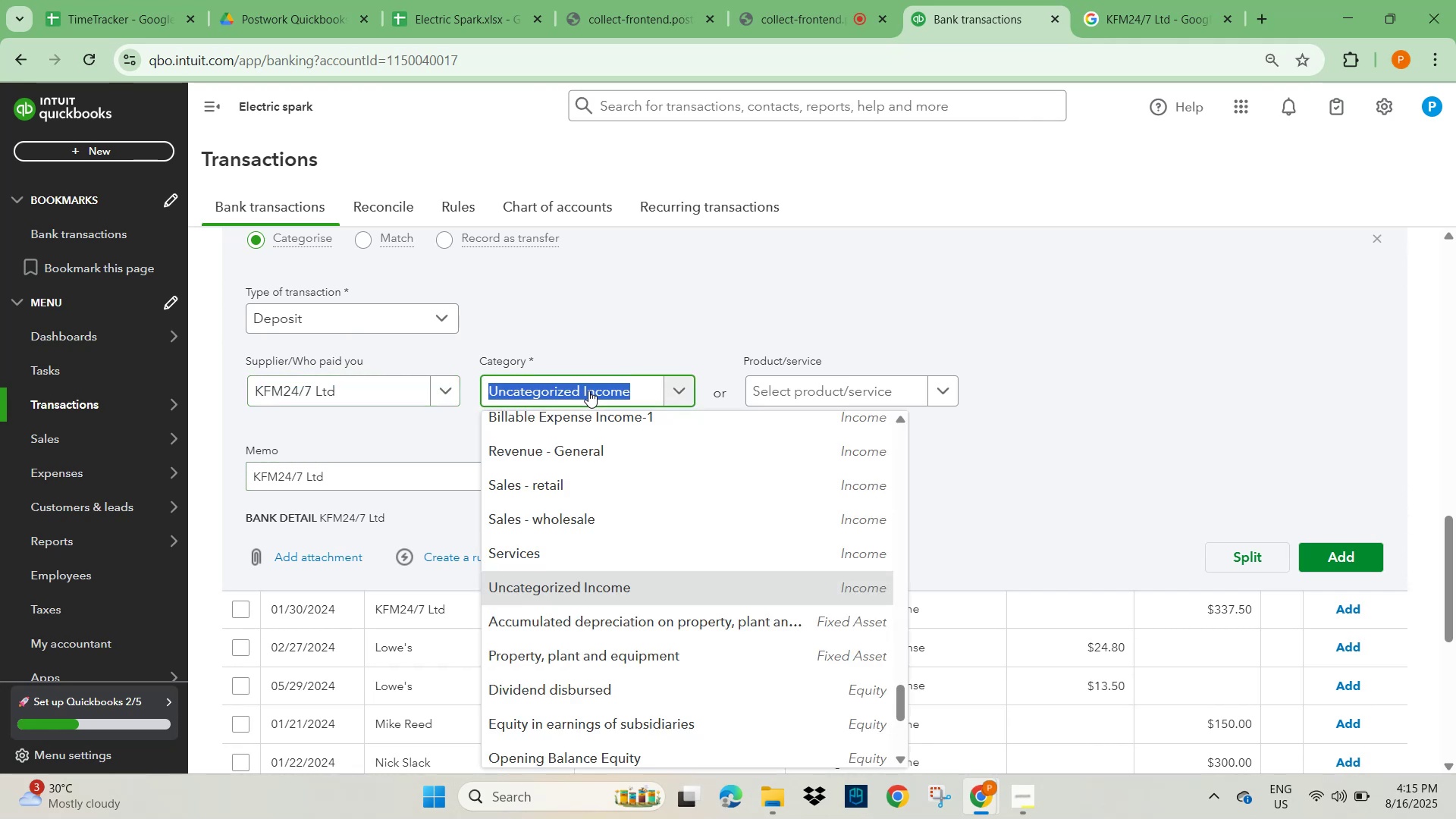 
type(other)
 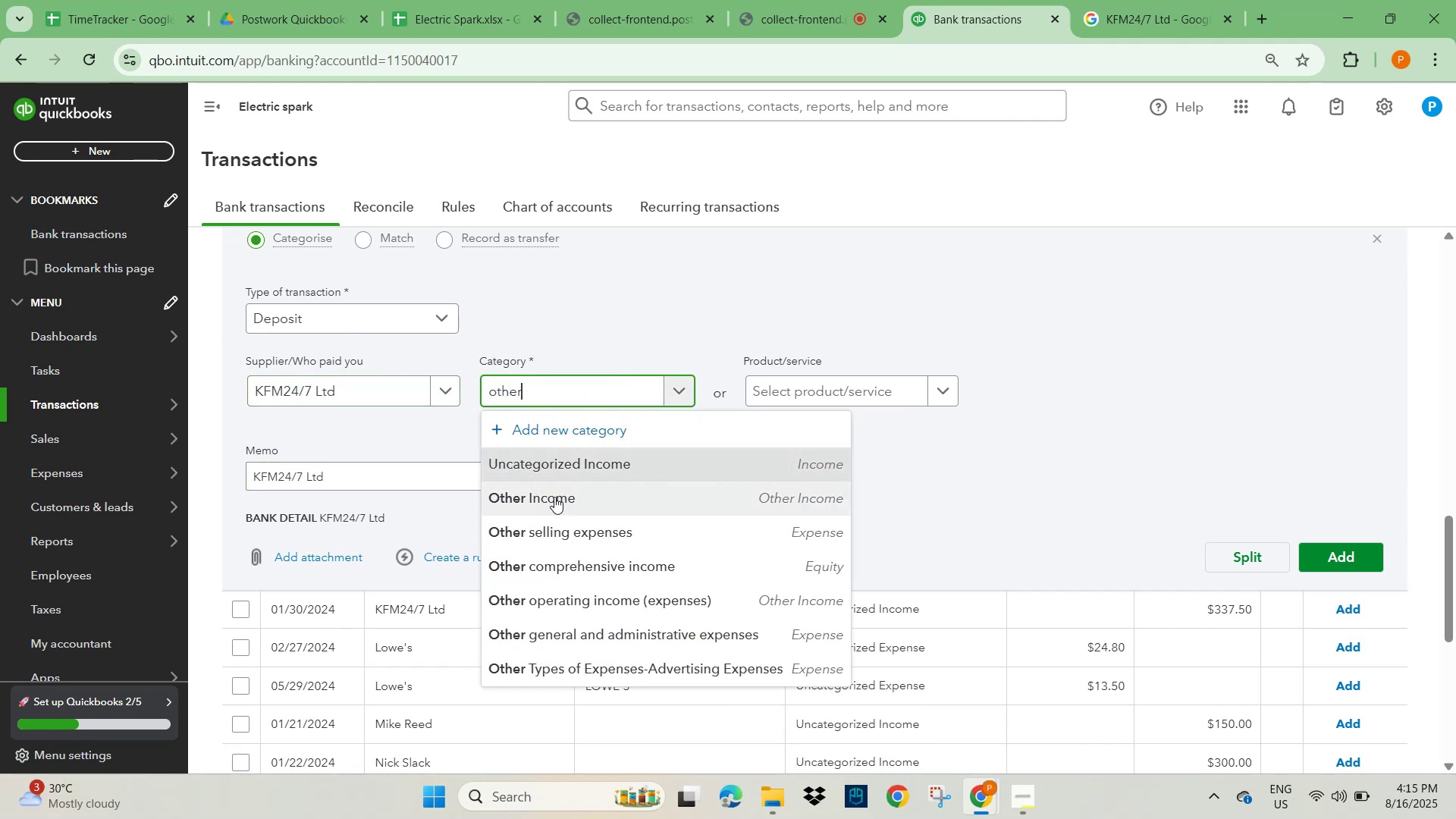 
double_click([1022, 477])
 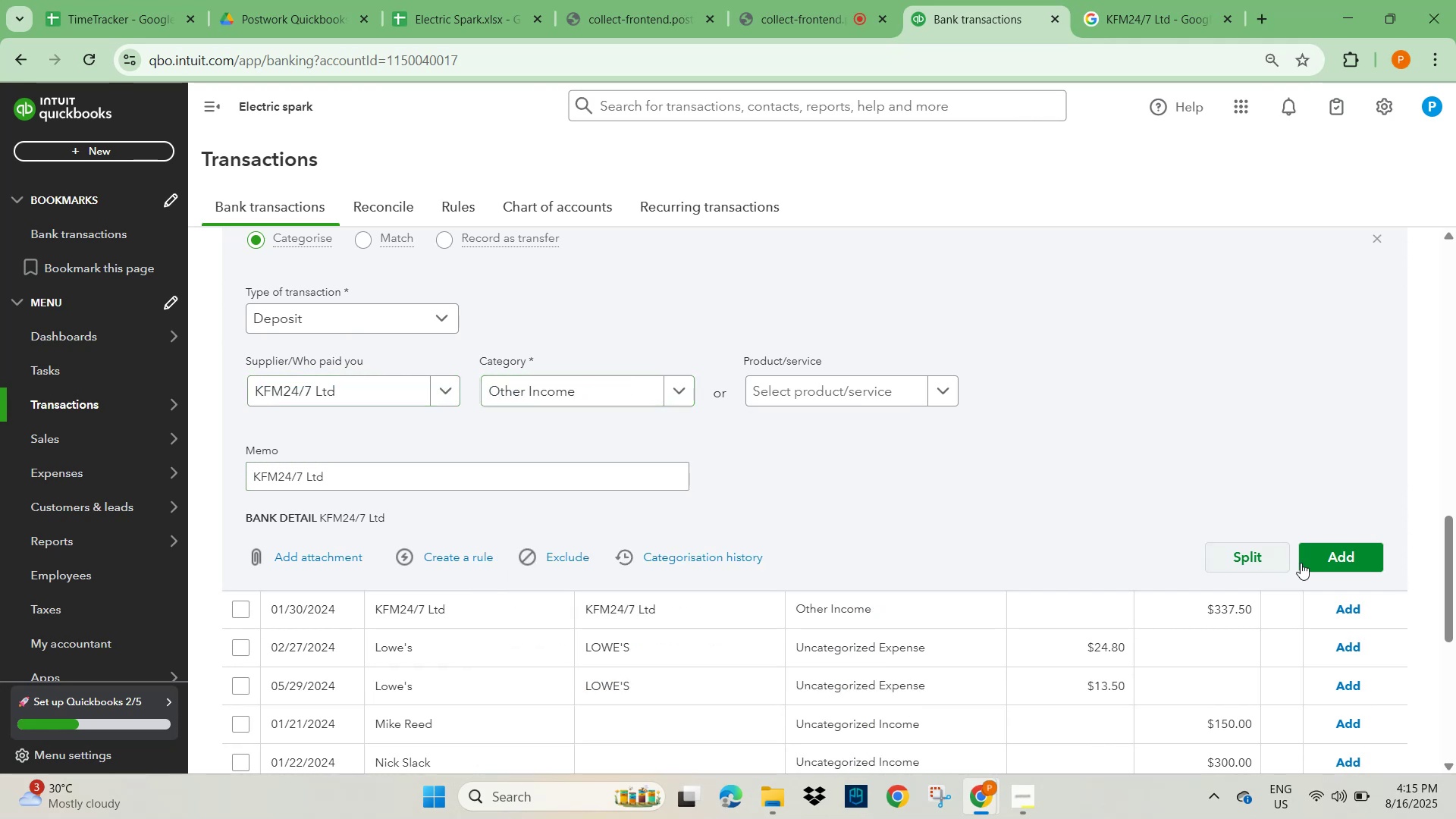 
left_click([1328, 561])
 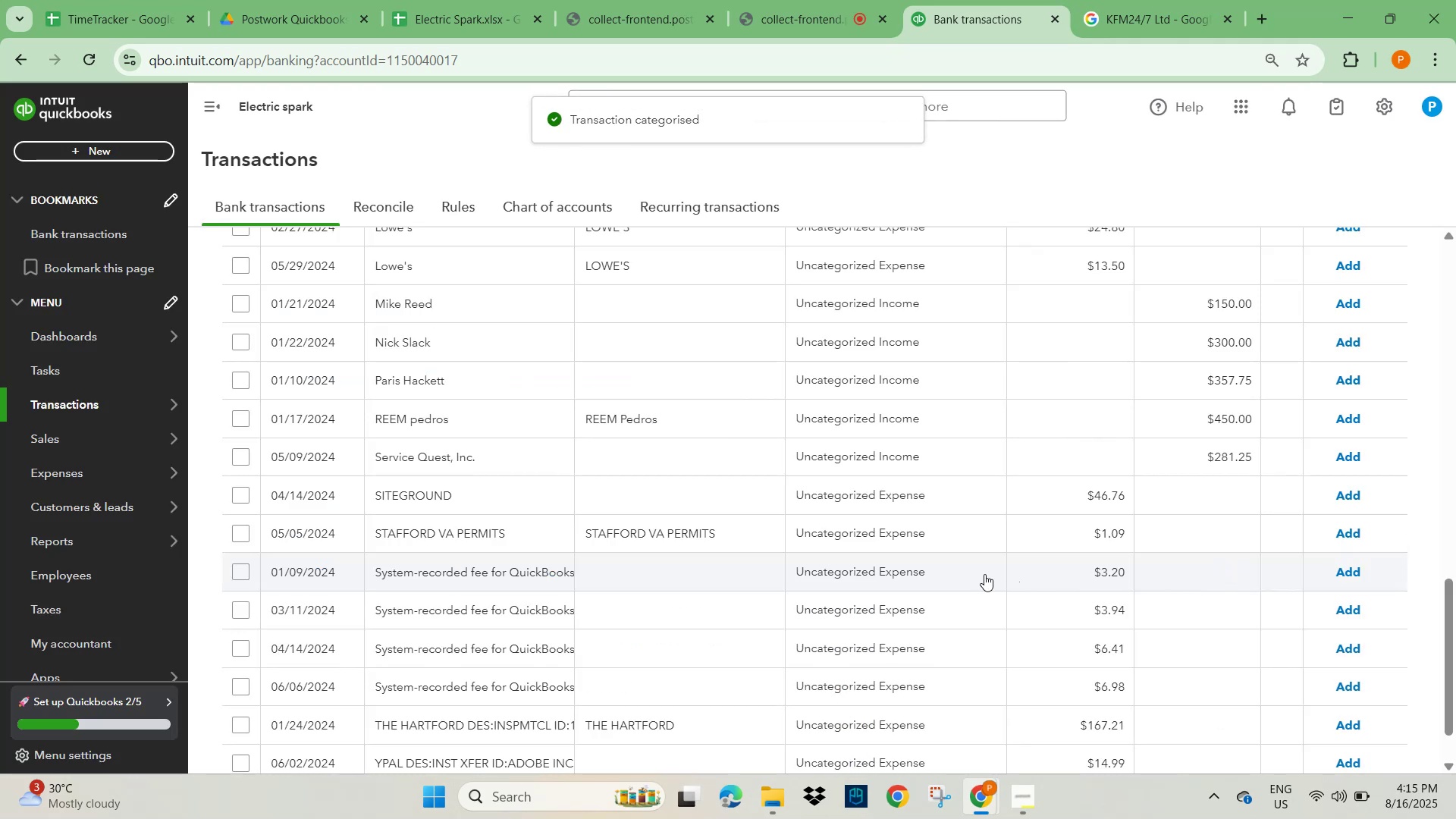 
scroll: coordinate [678, 599], scroll_direction: up, amount: 6.0
 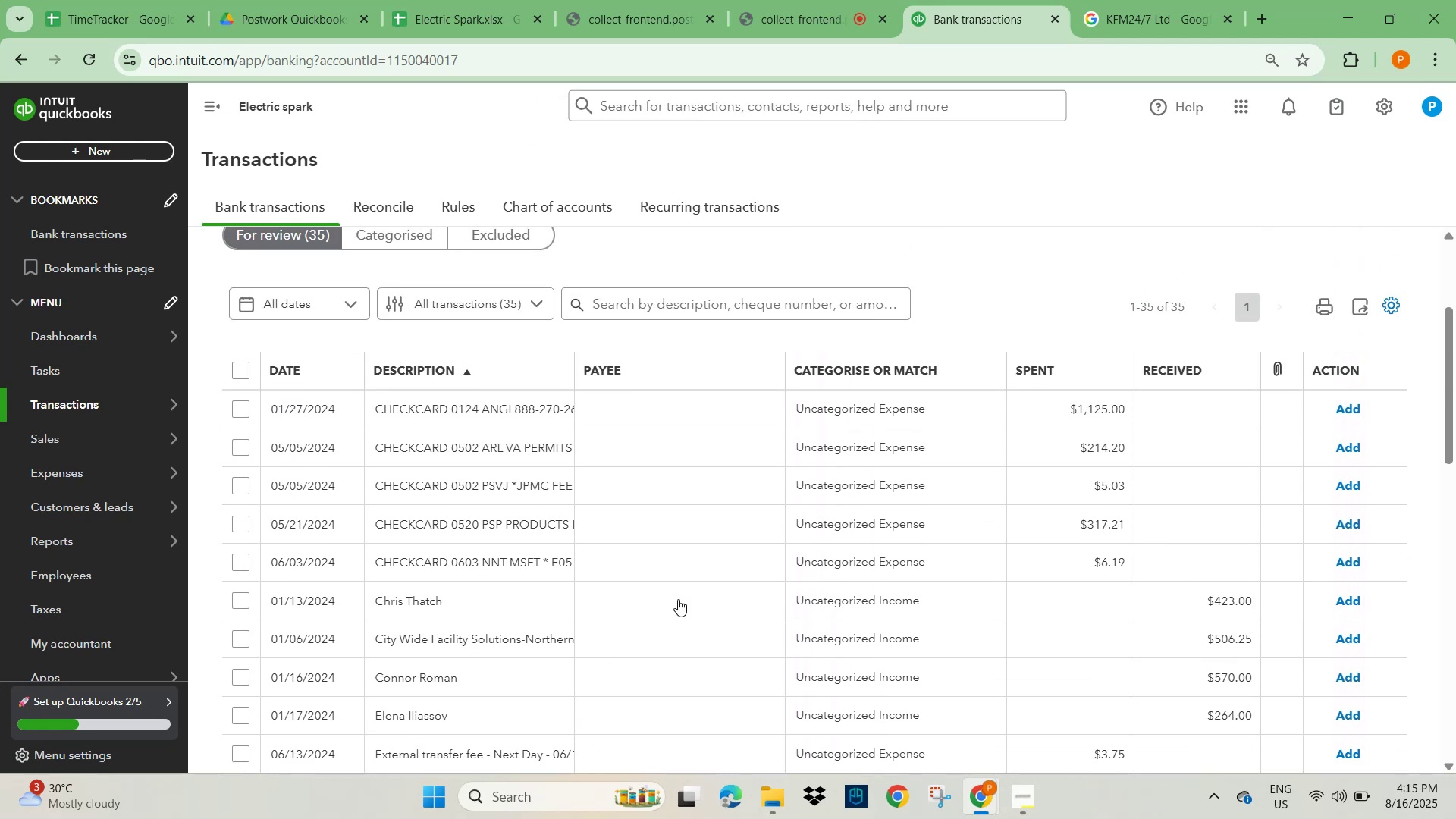 
scroll: coordinate [678, 599], scroll_direction: down, amount: 14.0
 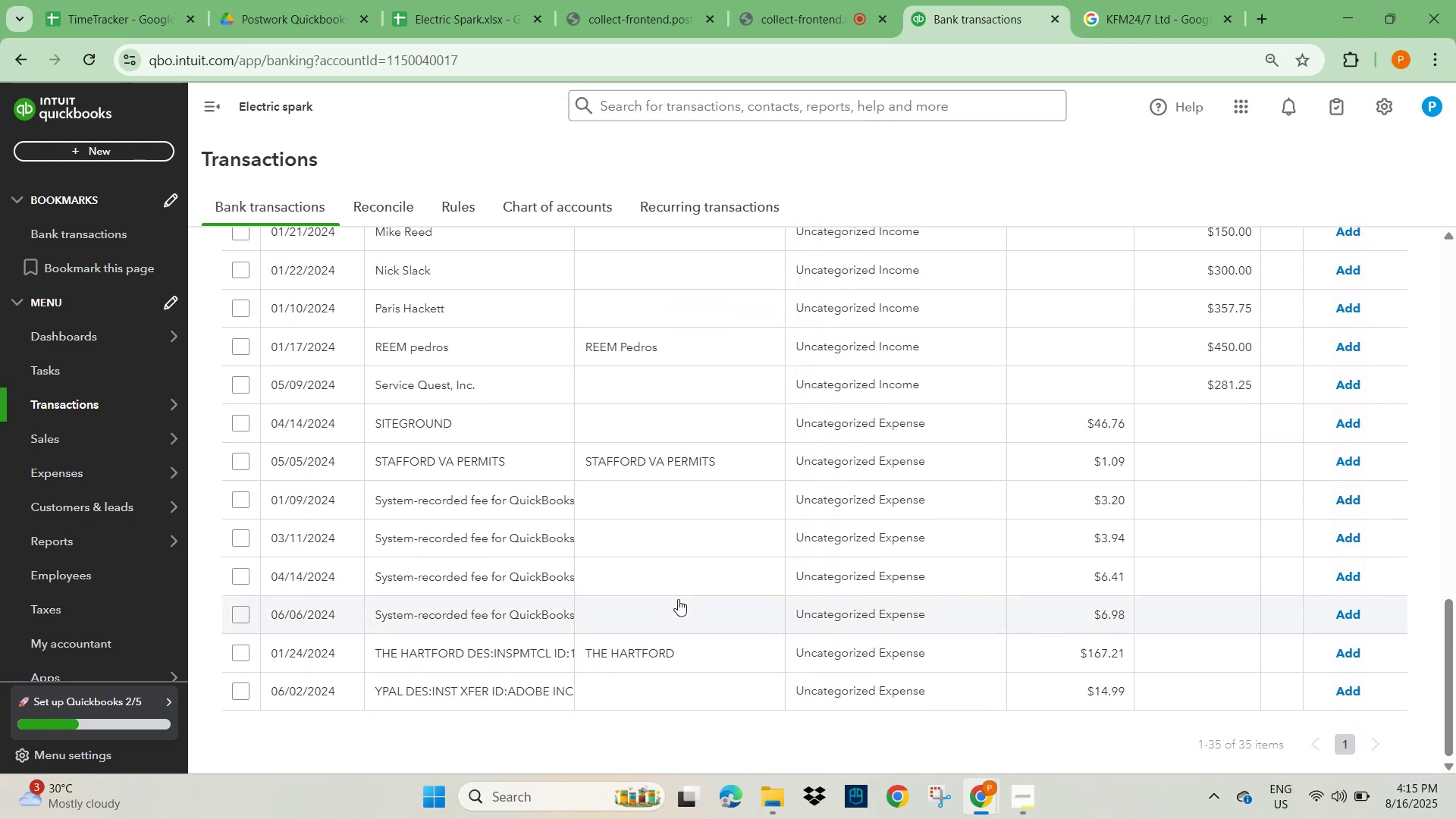 
scroll: coordinate [678, 599], scroll_direction: up, amount: 2.0
 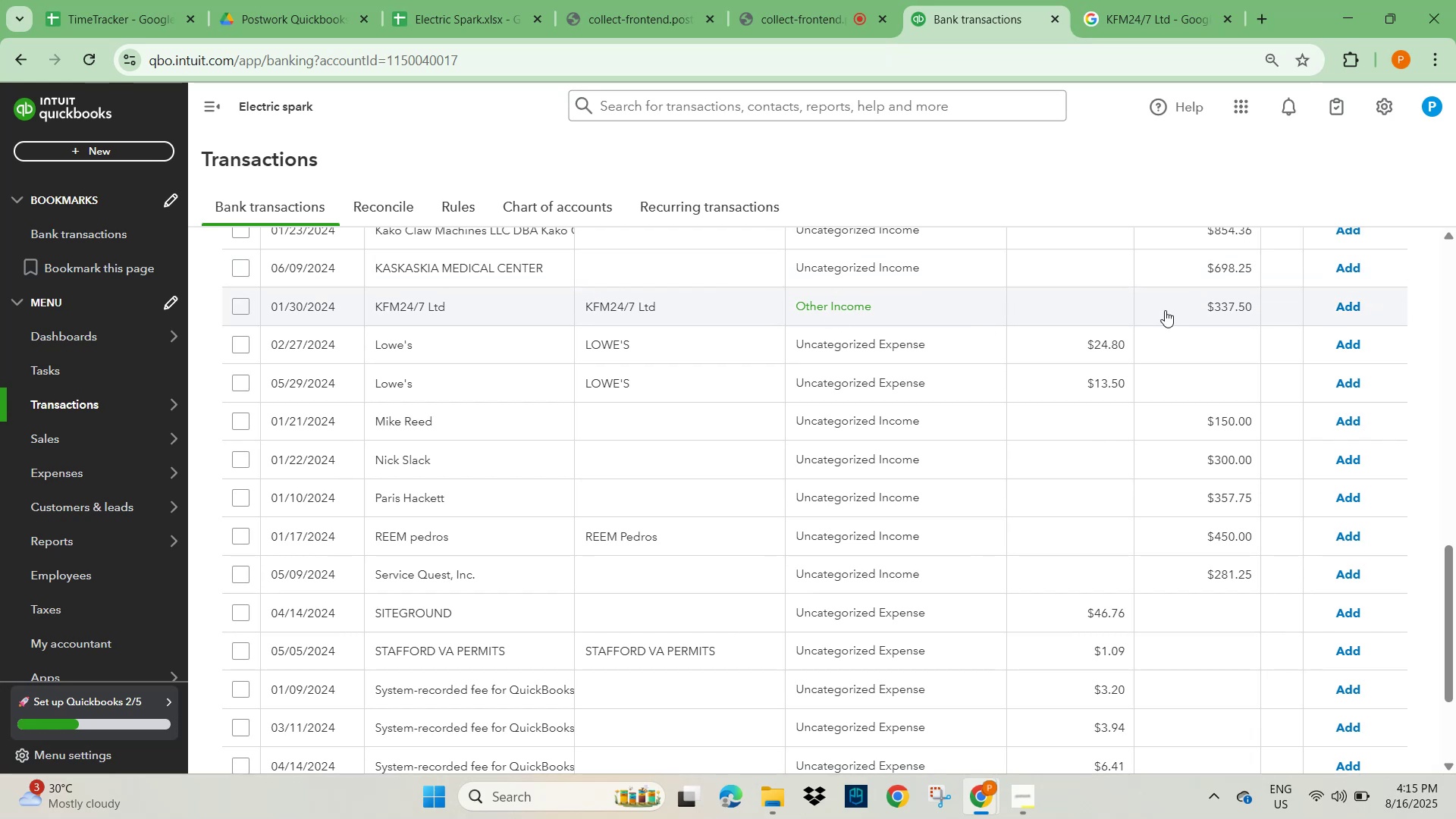 
left_click([1352, 306])
 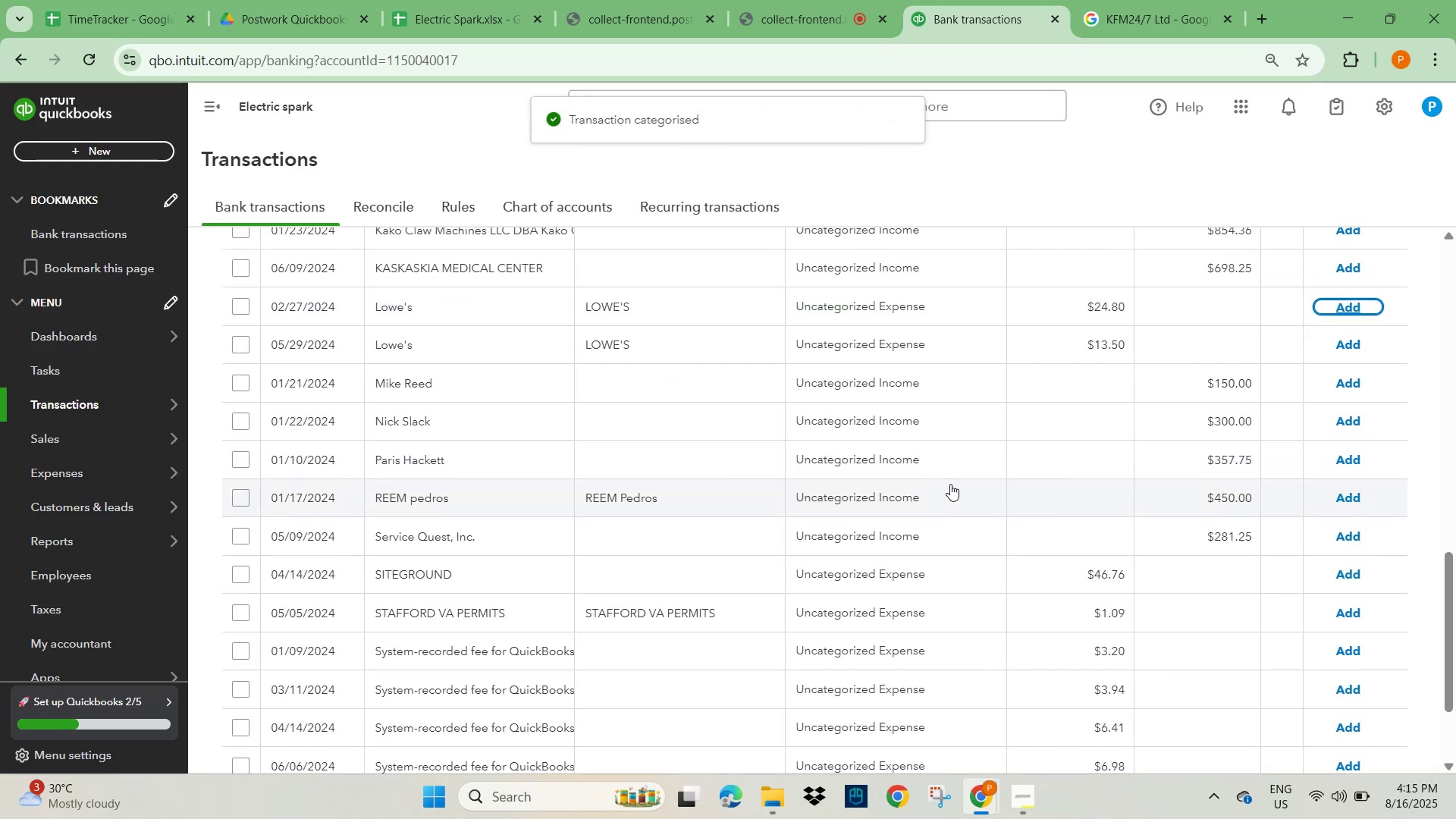 
scroll: coordinate [930, 496], scroll_direction: up, amount: 2.0
 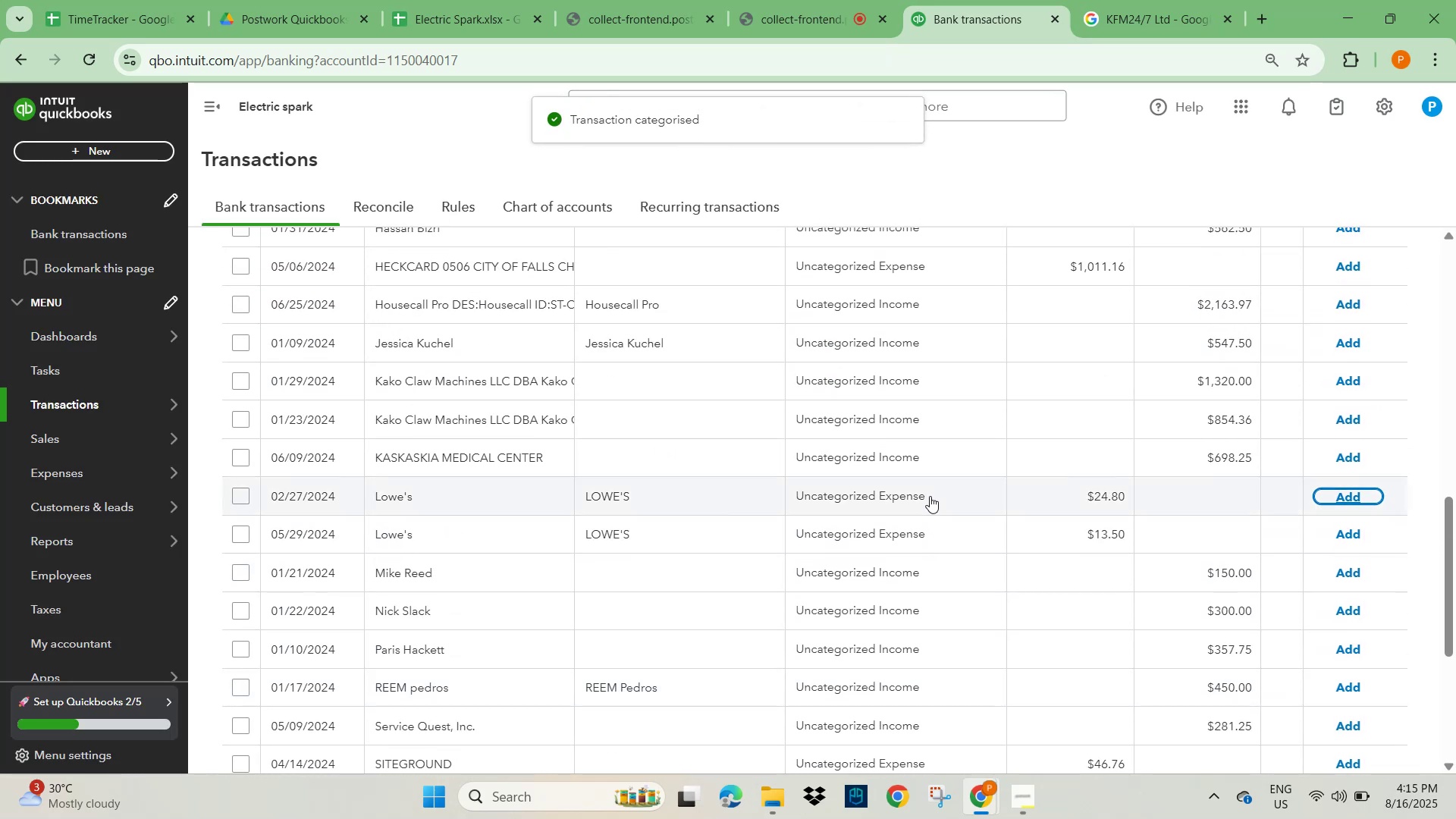 
scroll: coordinate [928, 500], scroll_direction: down, amount: 11.0
 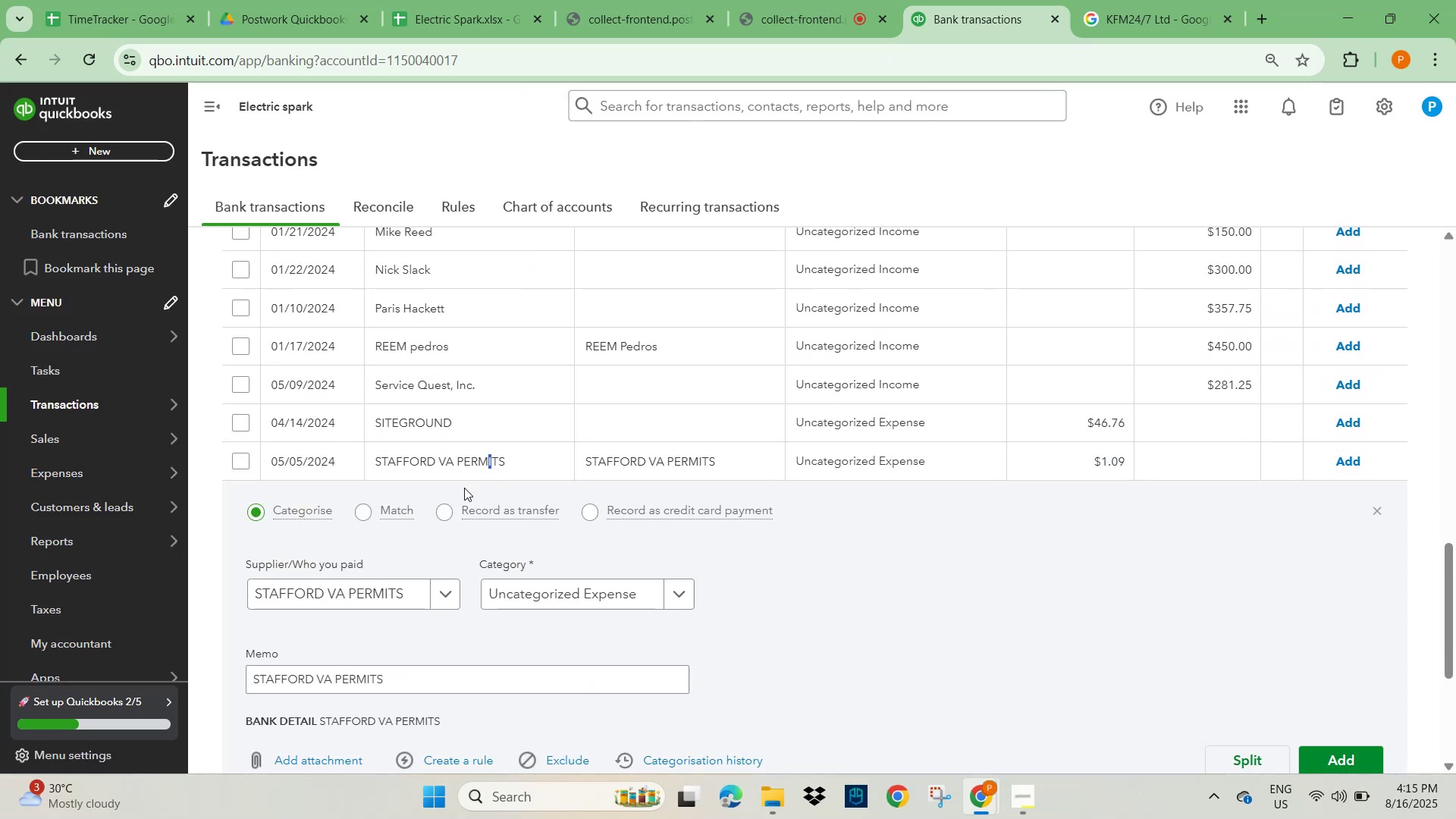 
wait(5.04)
 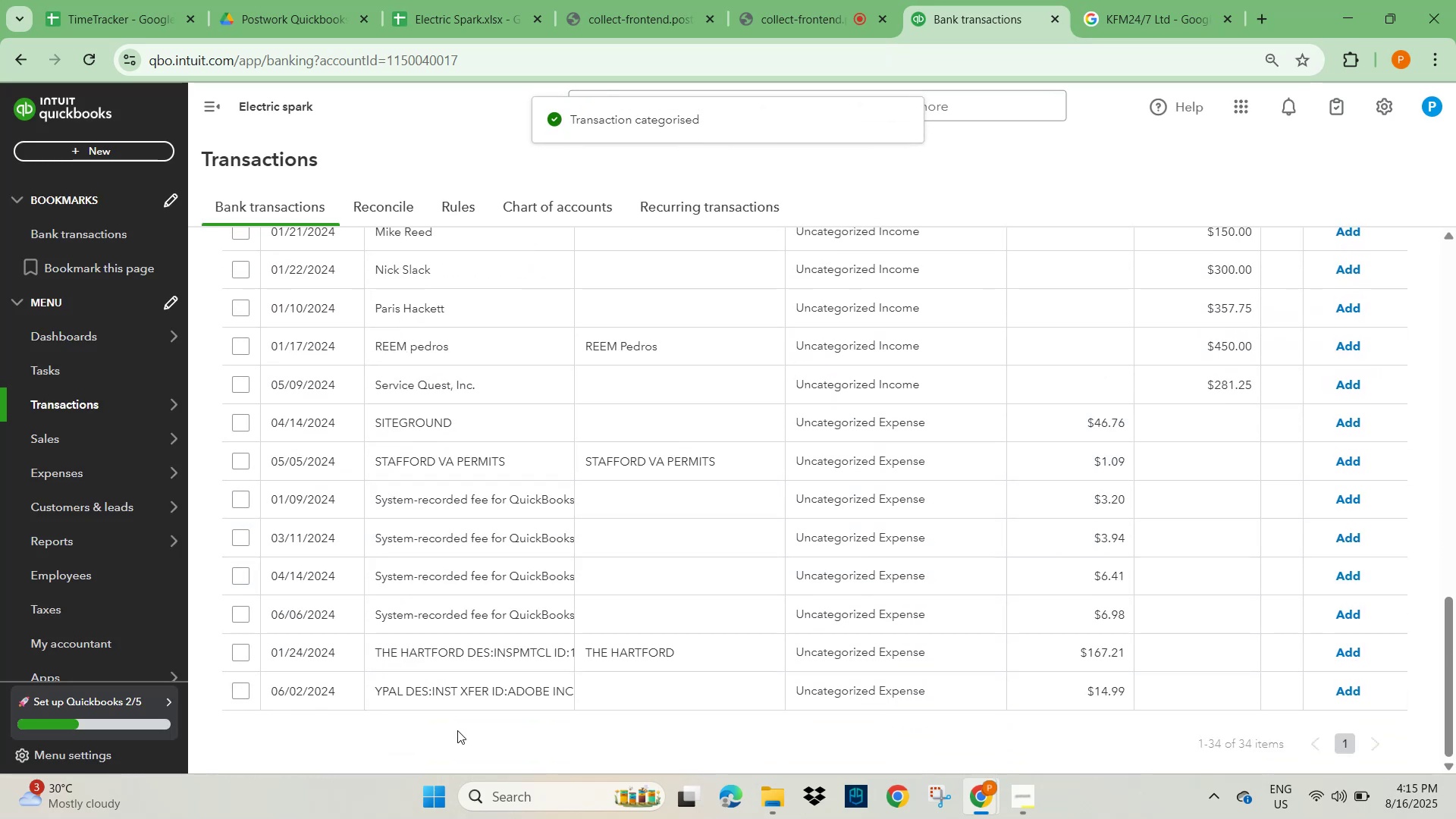 
left_click_drag(start_coordinate=[401, 592], to_coordinate=[291, 598])
 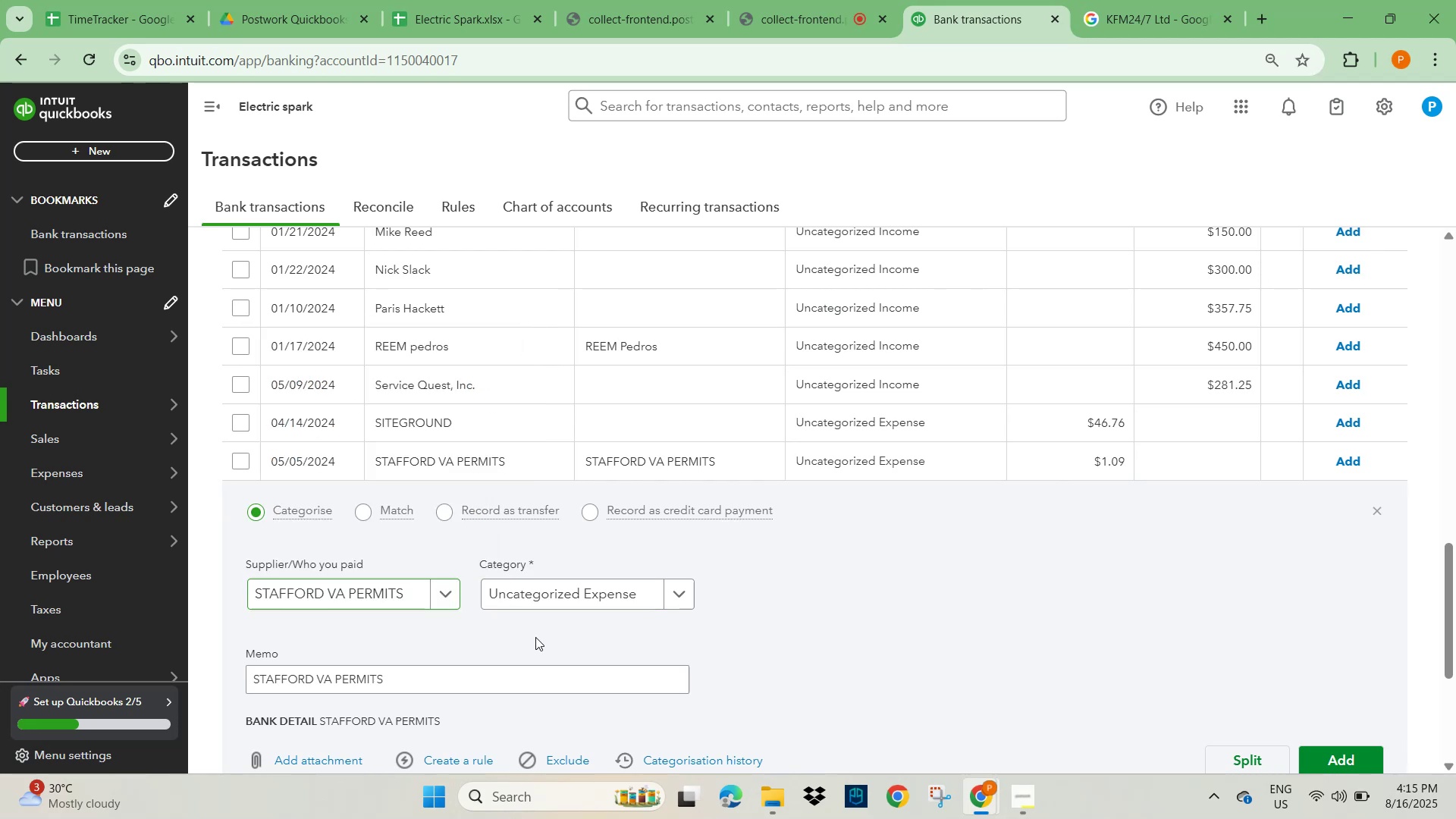 
double_click([556, 587])
 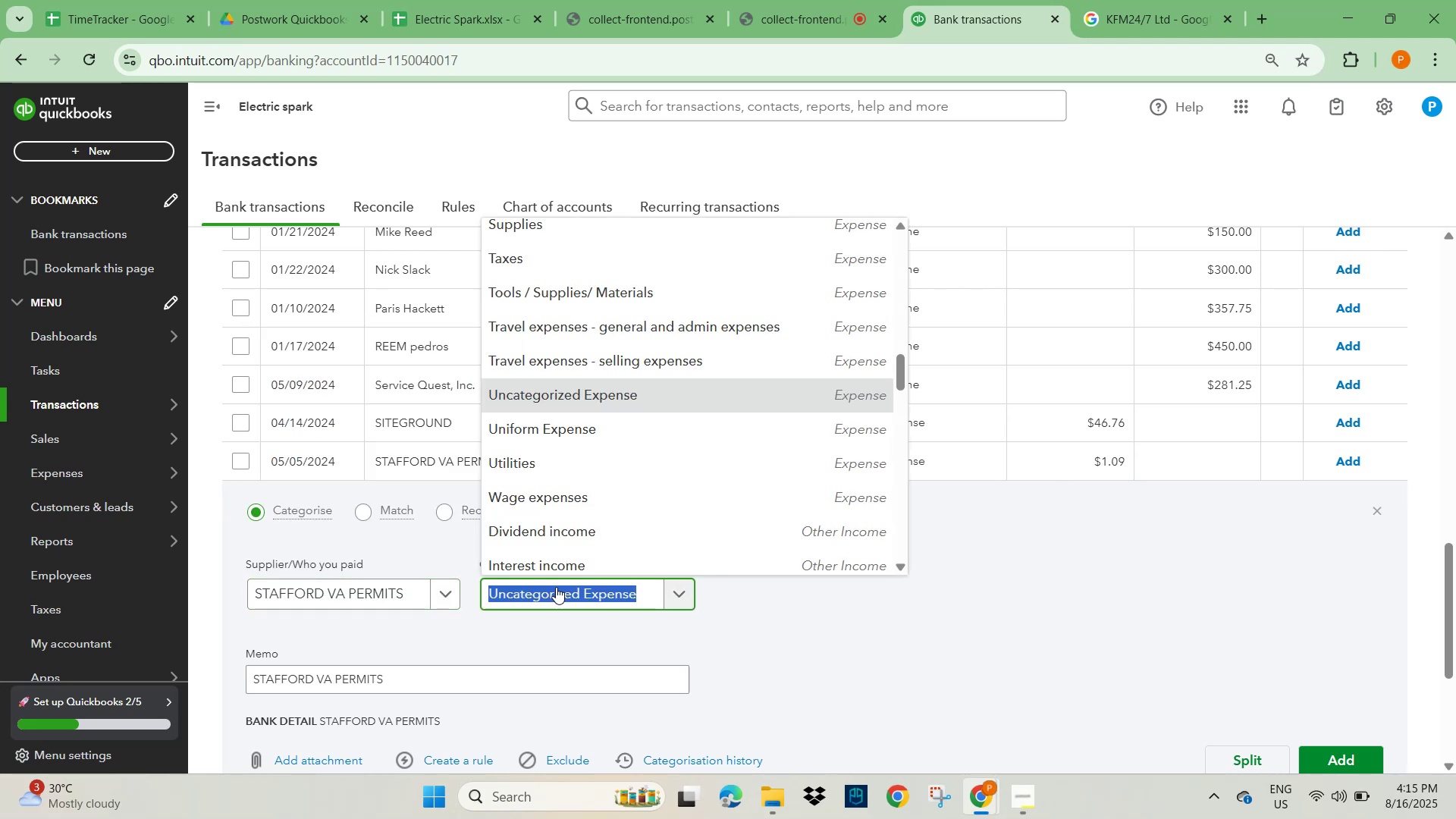 
type(licen)
 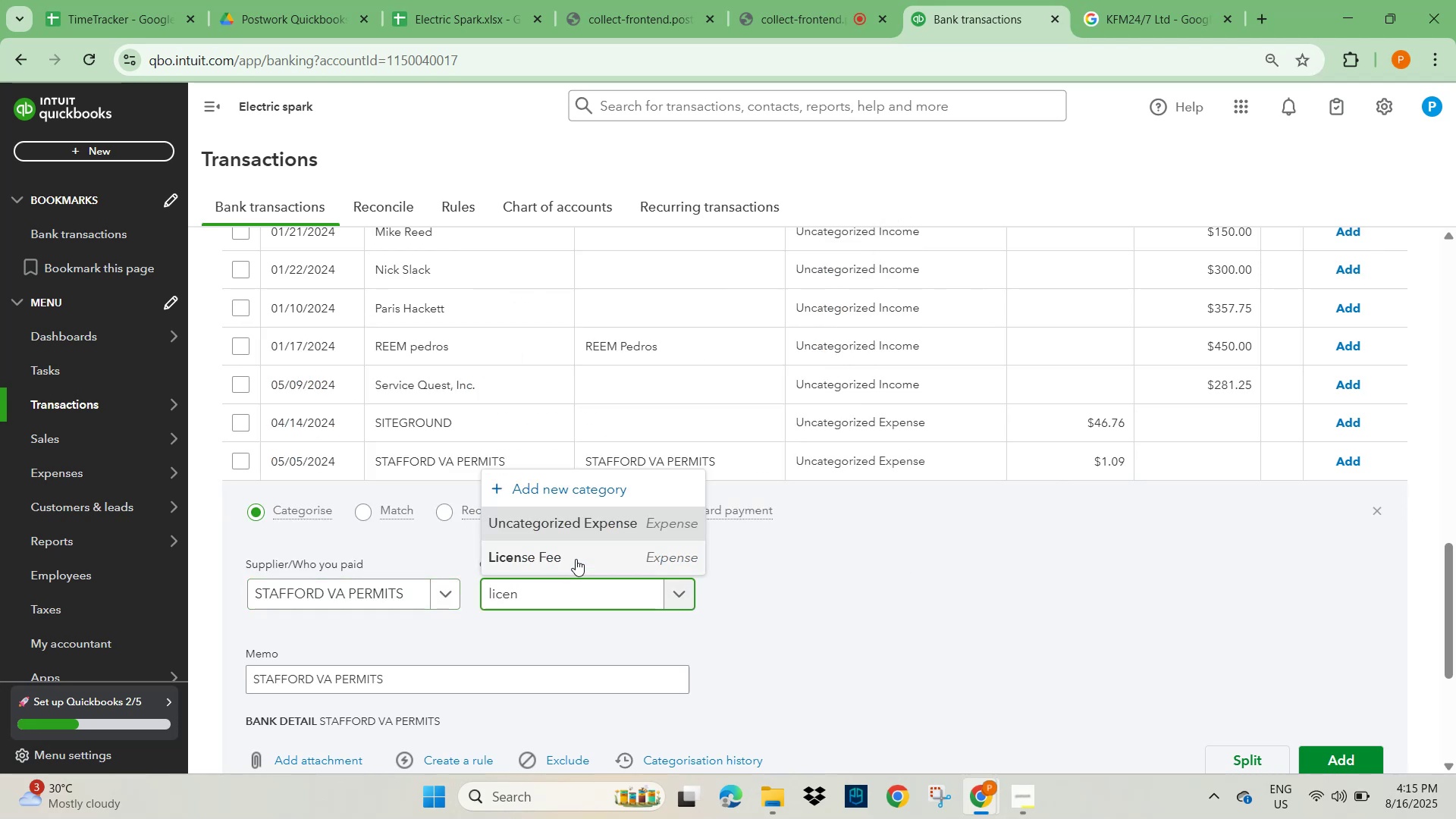 
left_click([580, 546])
 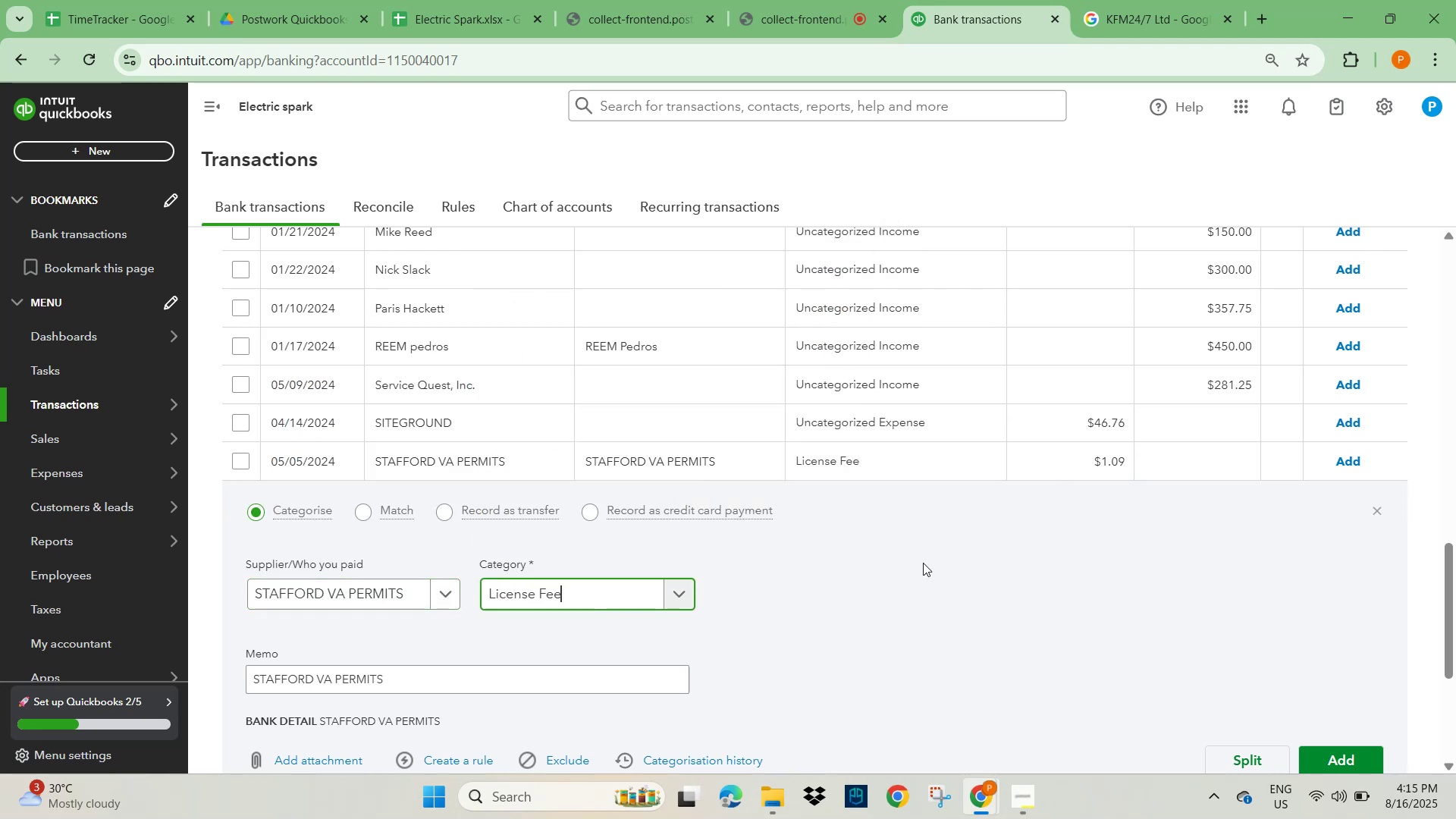 
left_click([985, 565])
 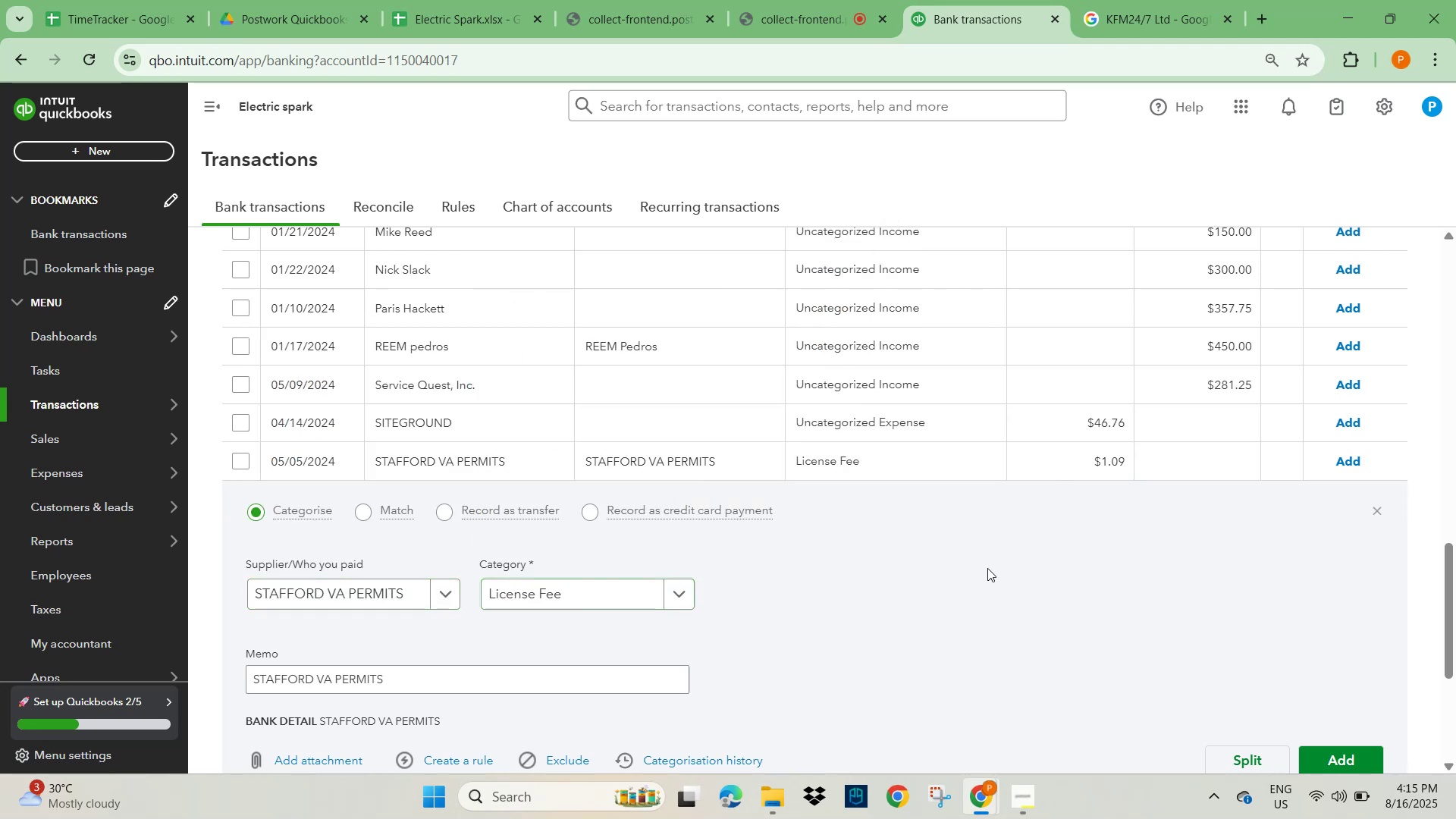 
scroll: coordinate [1028, 596], scroll_direction: down, amount: 3.0
 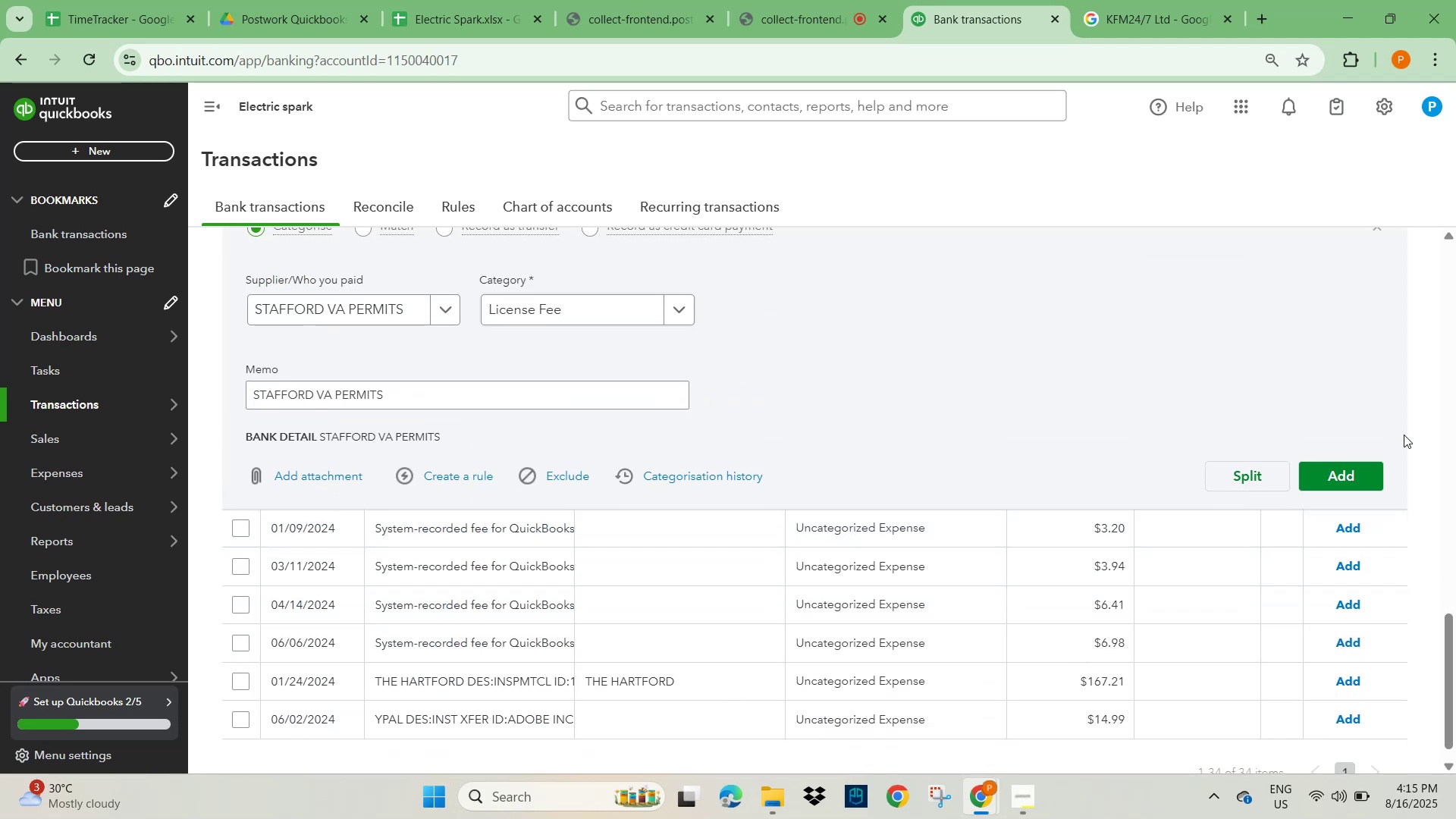 
left_click([1357, 473])
 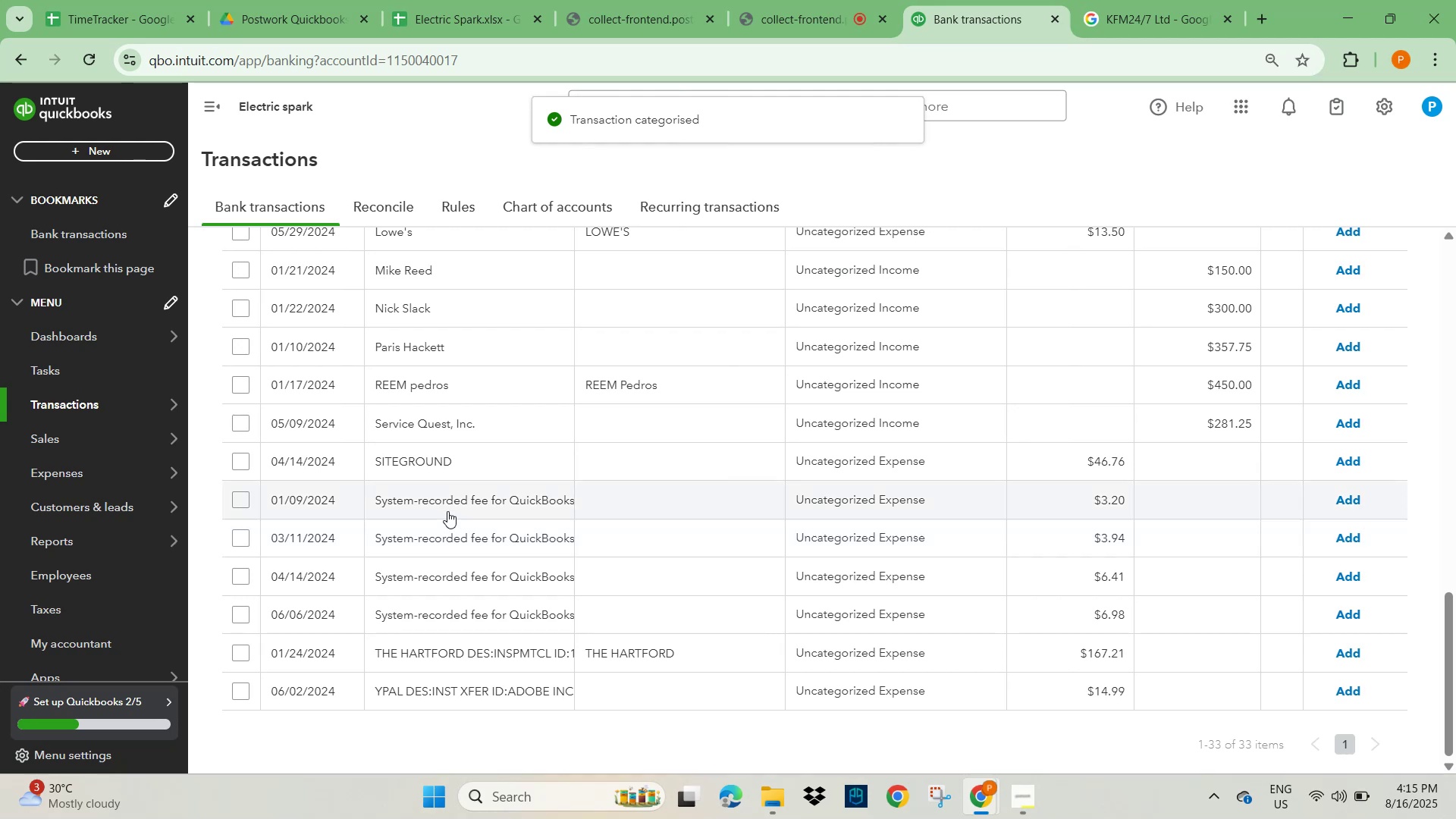 
left_click([432, 498])
 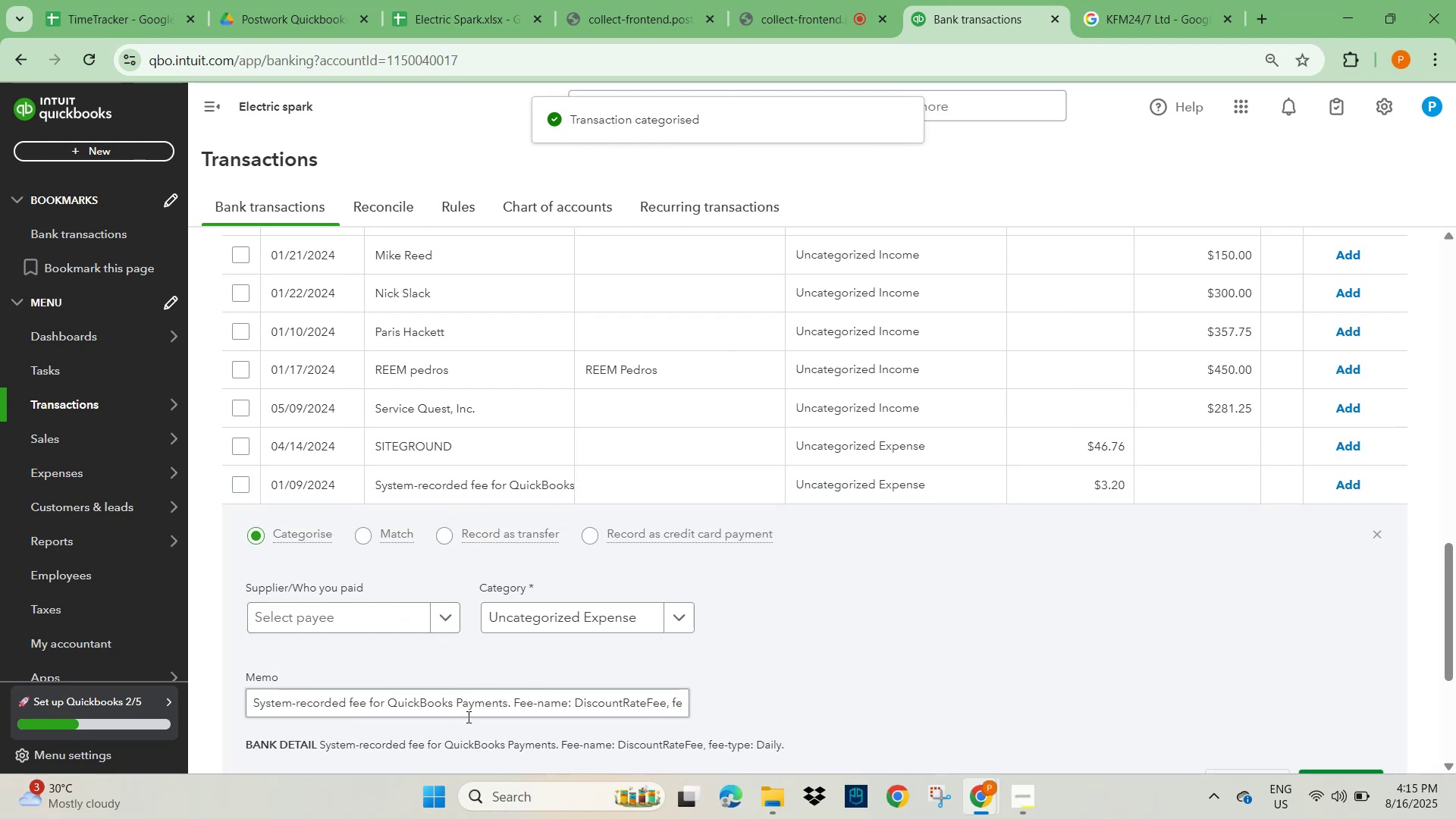 
left_click([472, 705])
 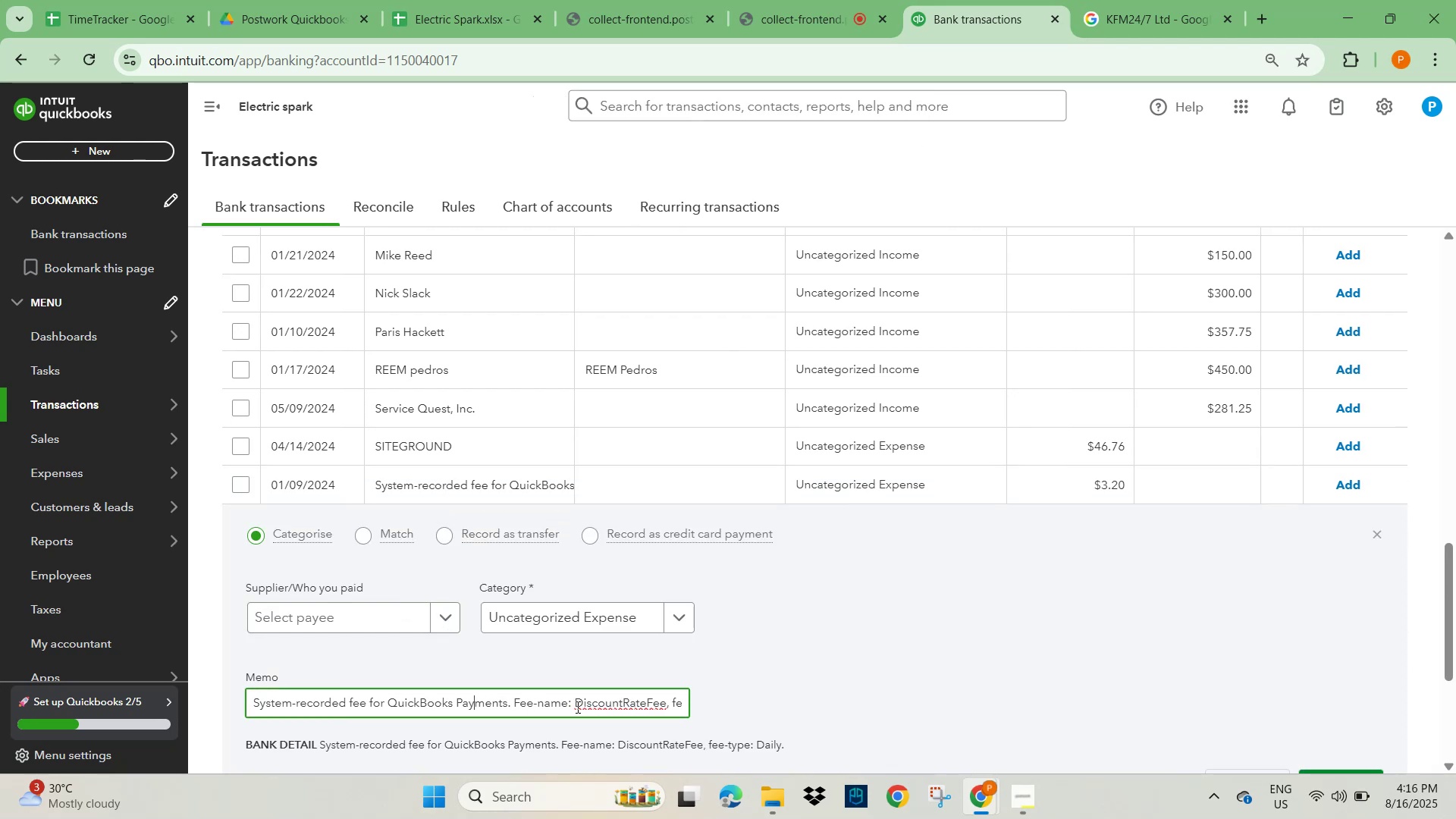 
hold_key(key=ArrowRight, duration=1.52)
 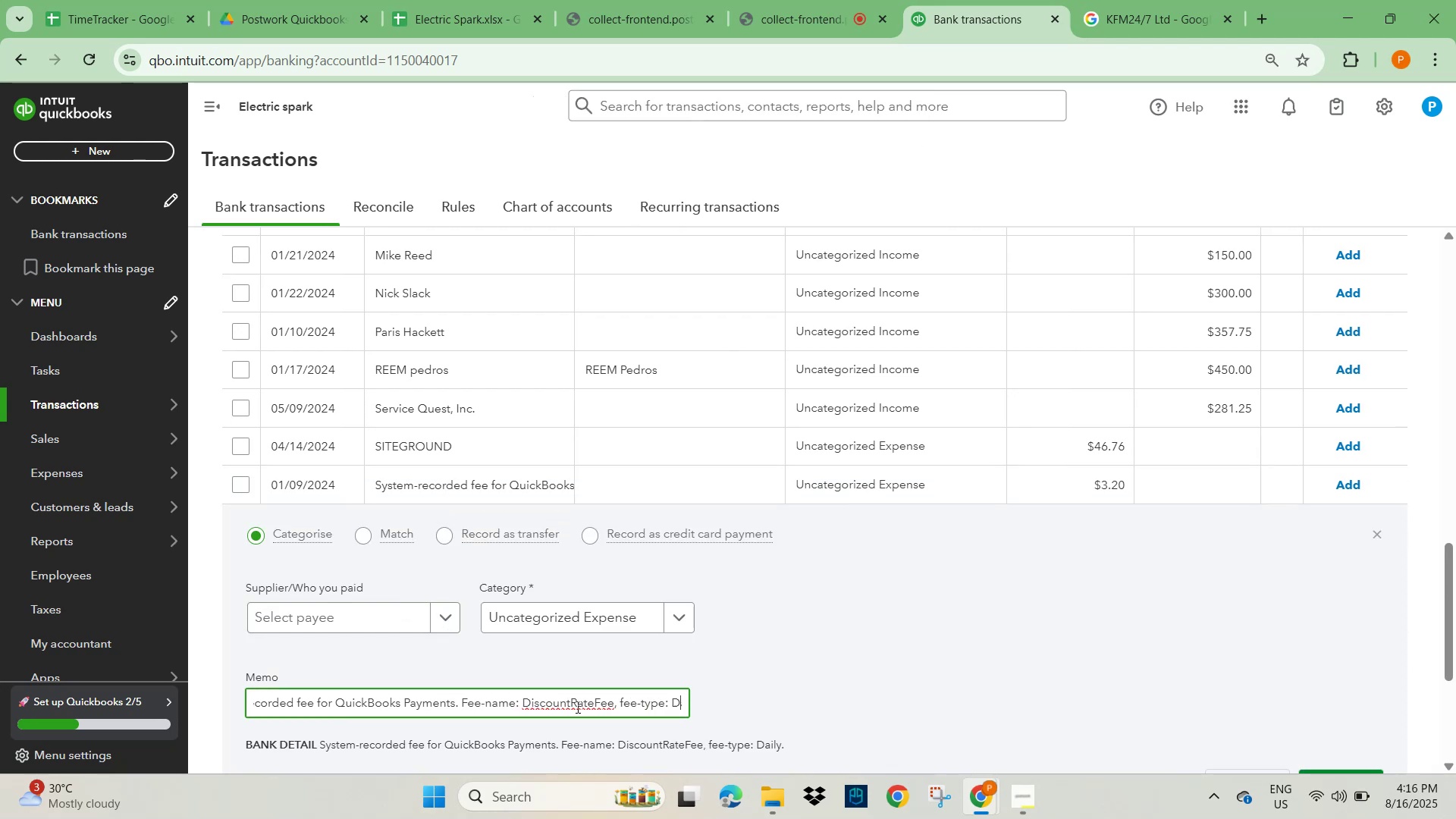 
hold_key(key=ArrowRight, duration=1.08)
 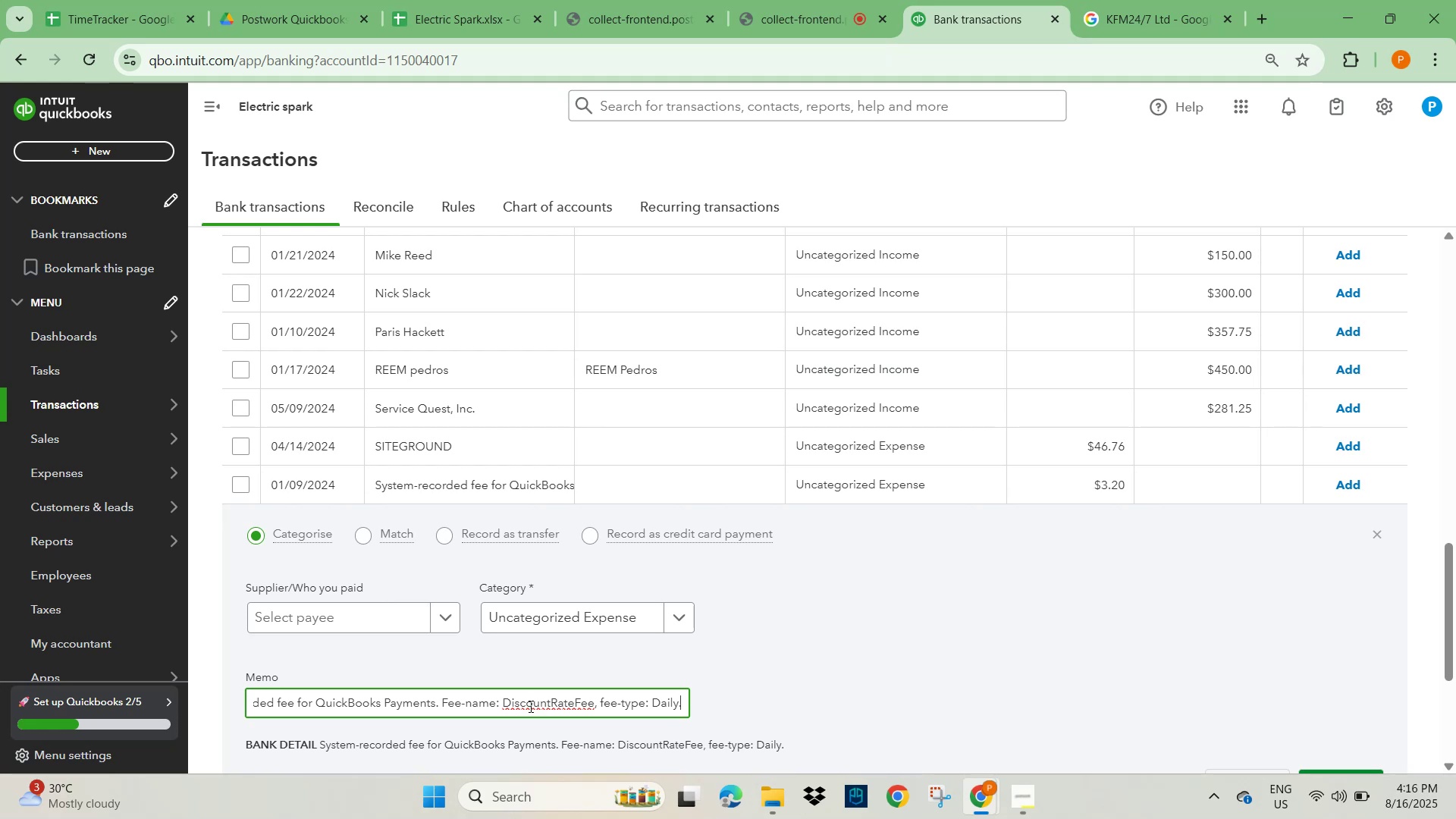 
left_click([333, 626])
 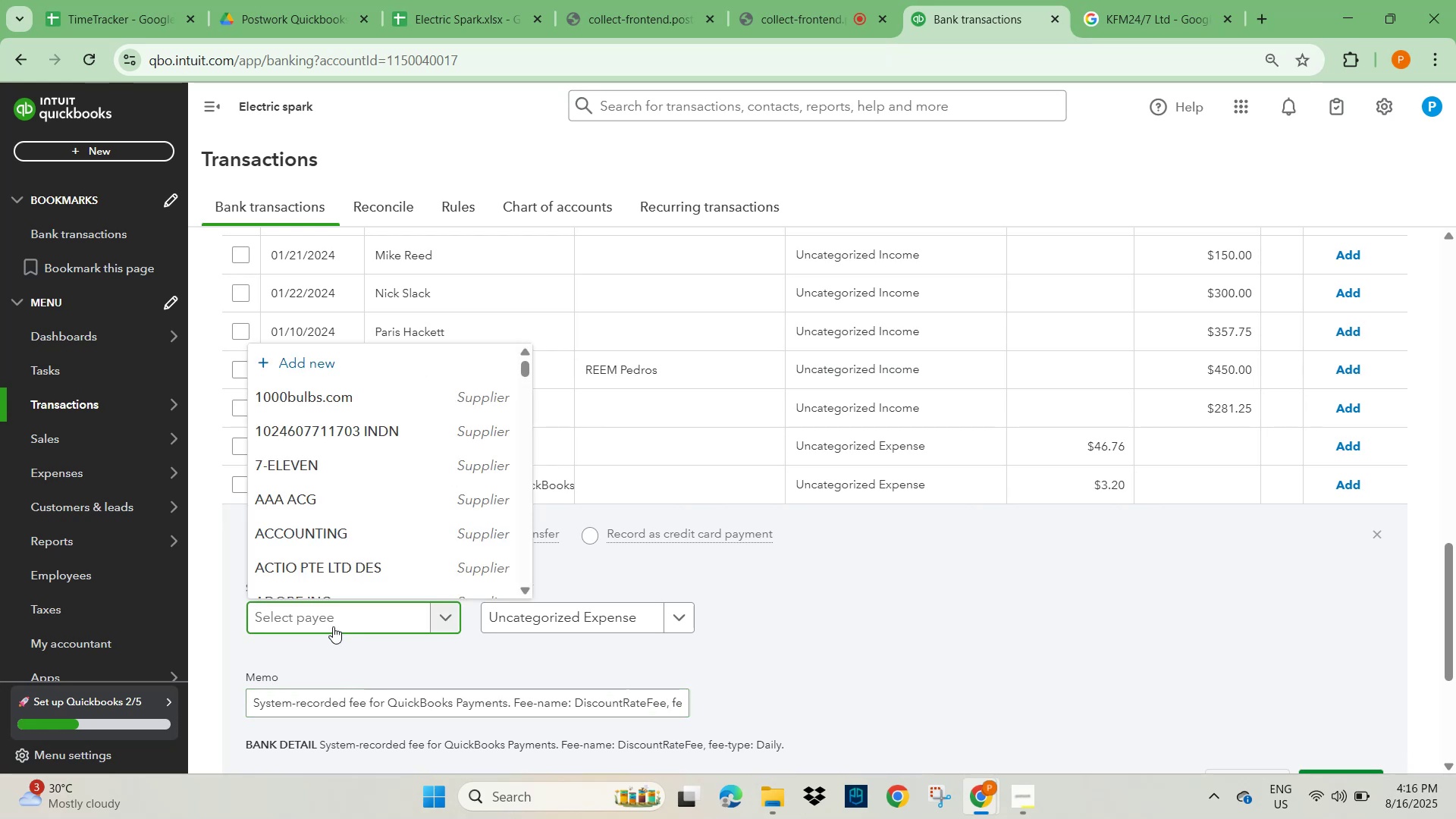 
type(quick)
 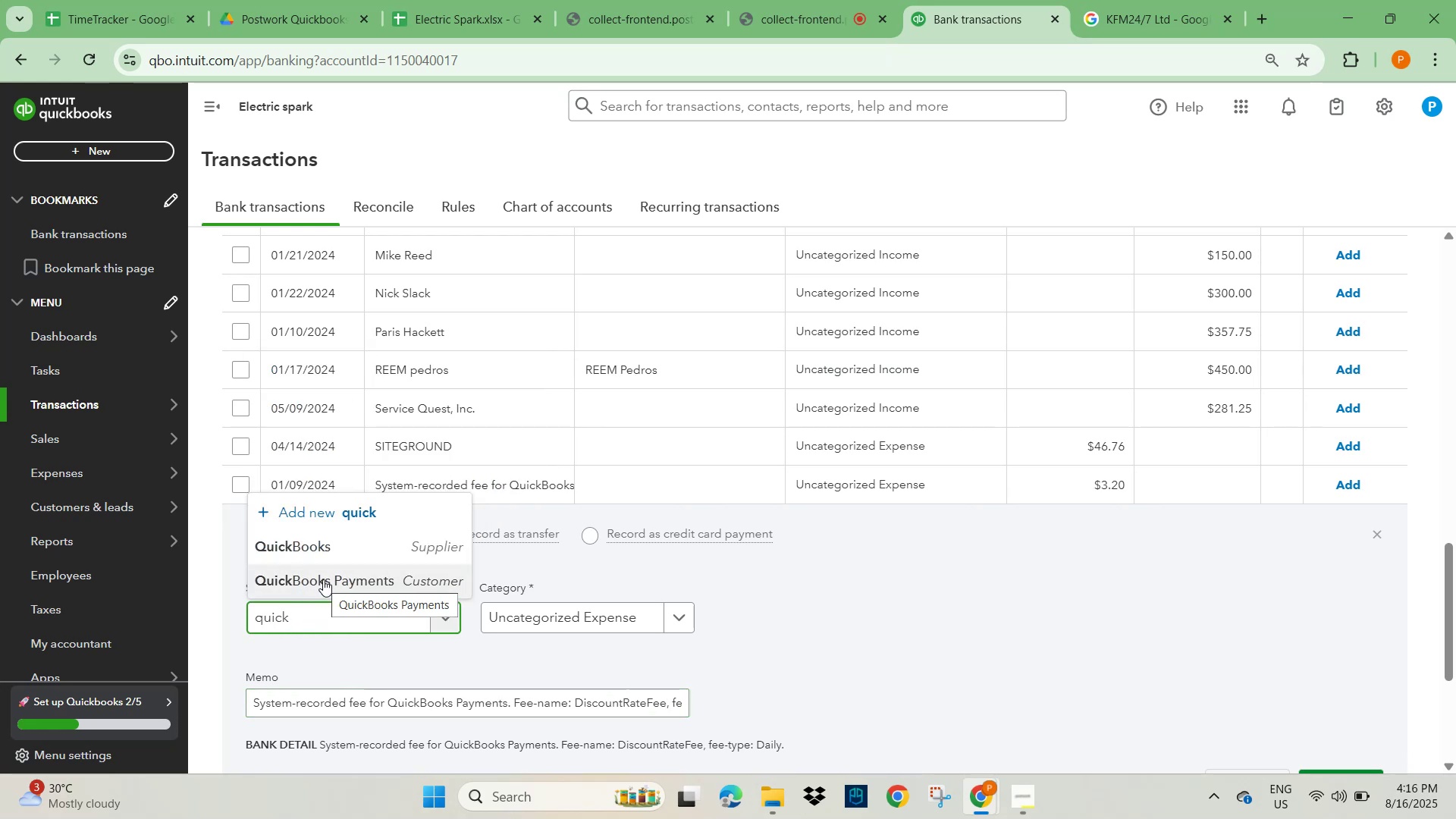 
left_click([323, 579])
 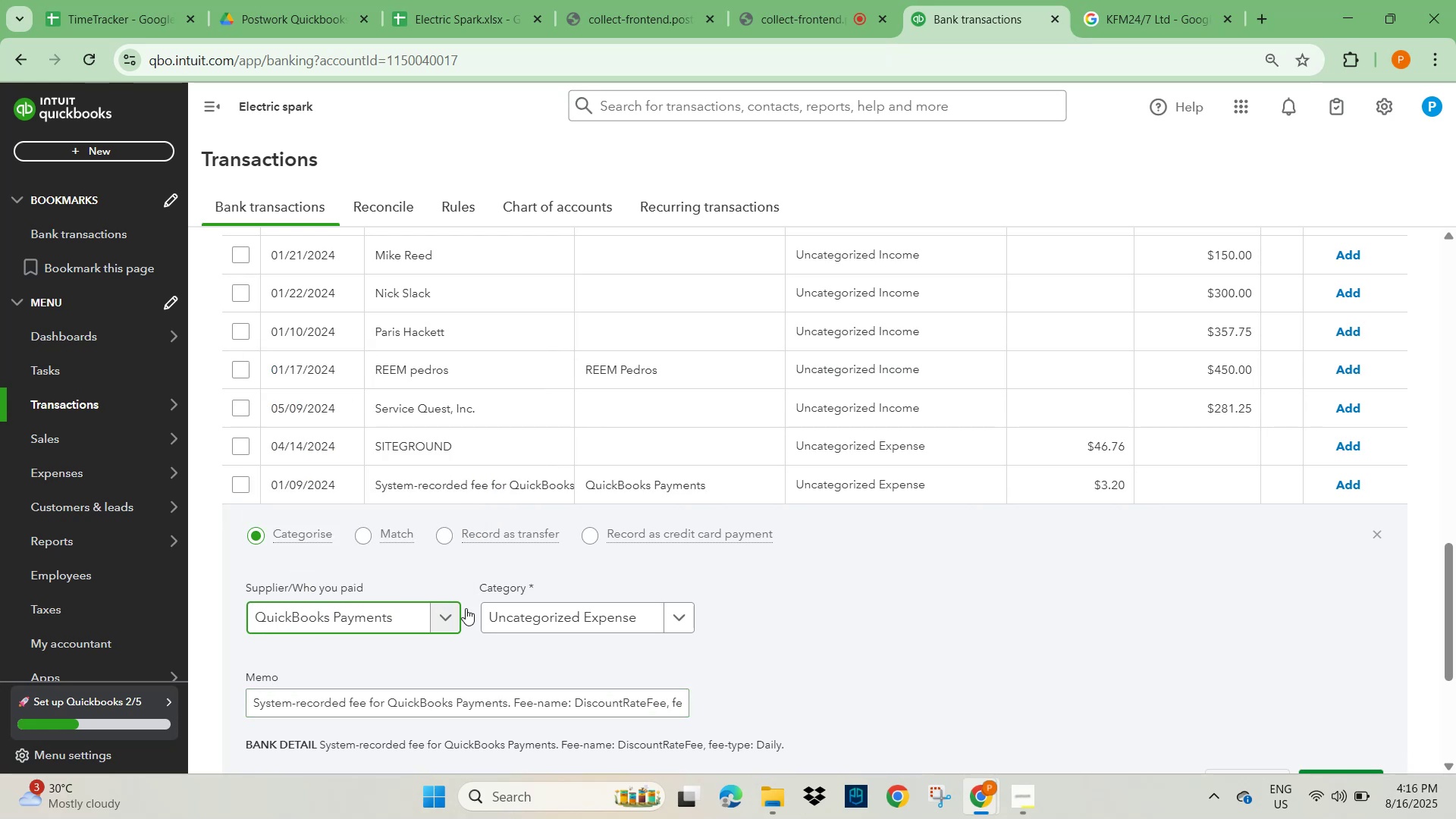 
left_click([517, 607])
 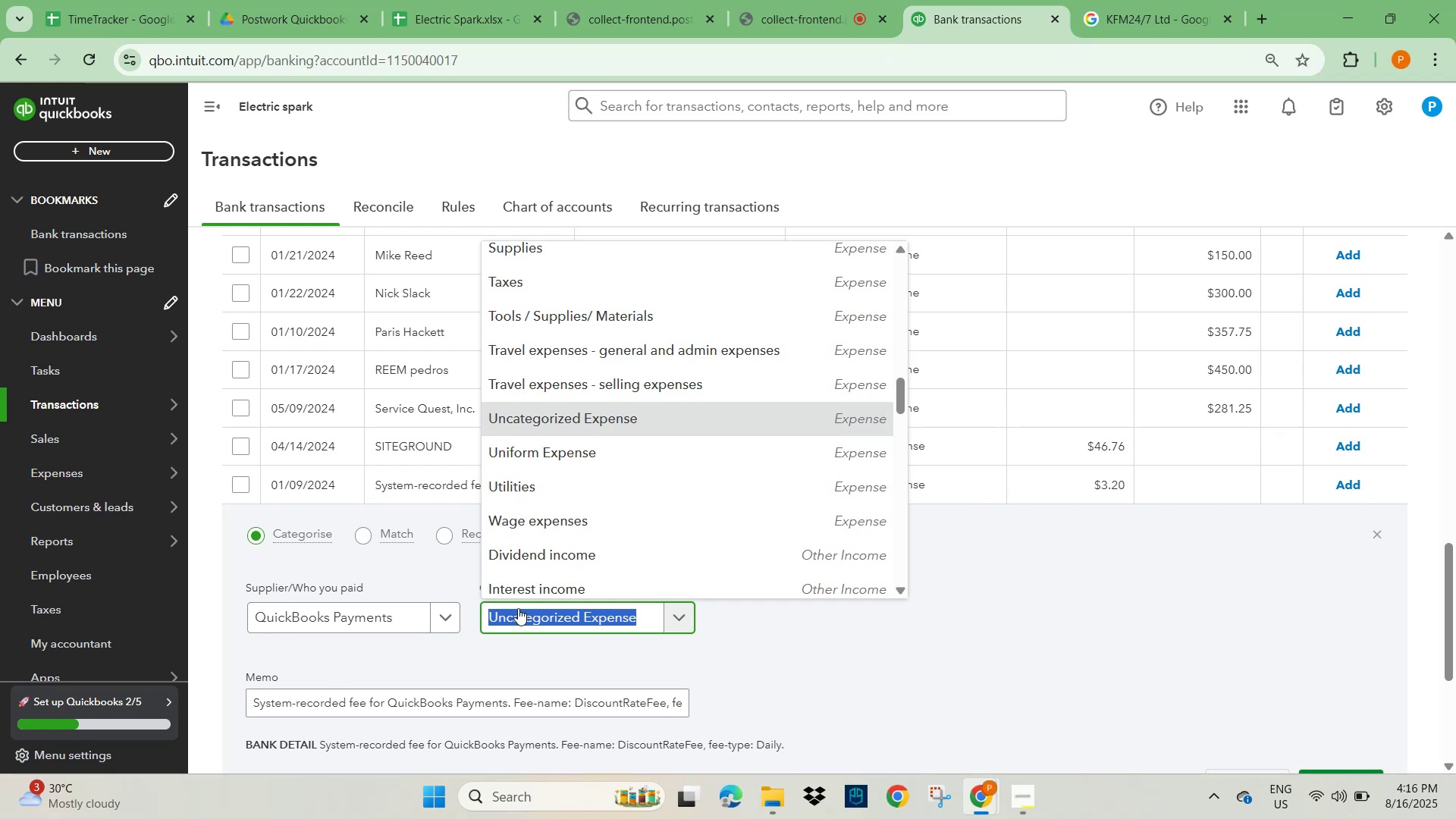 
type(due)
 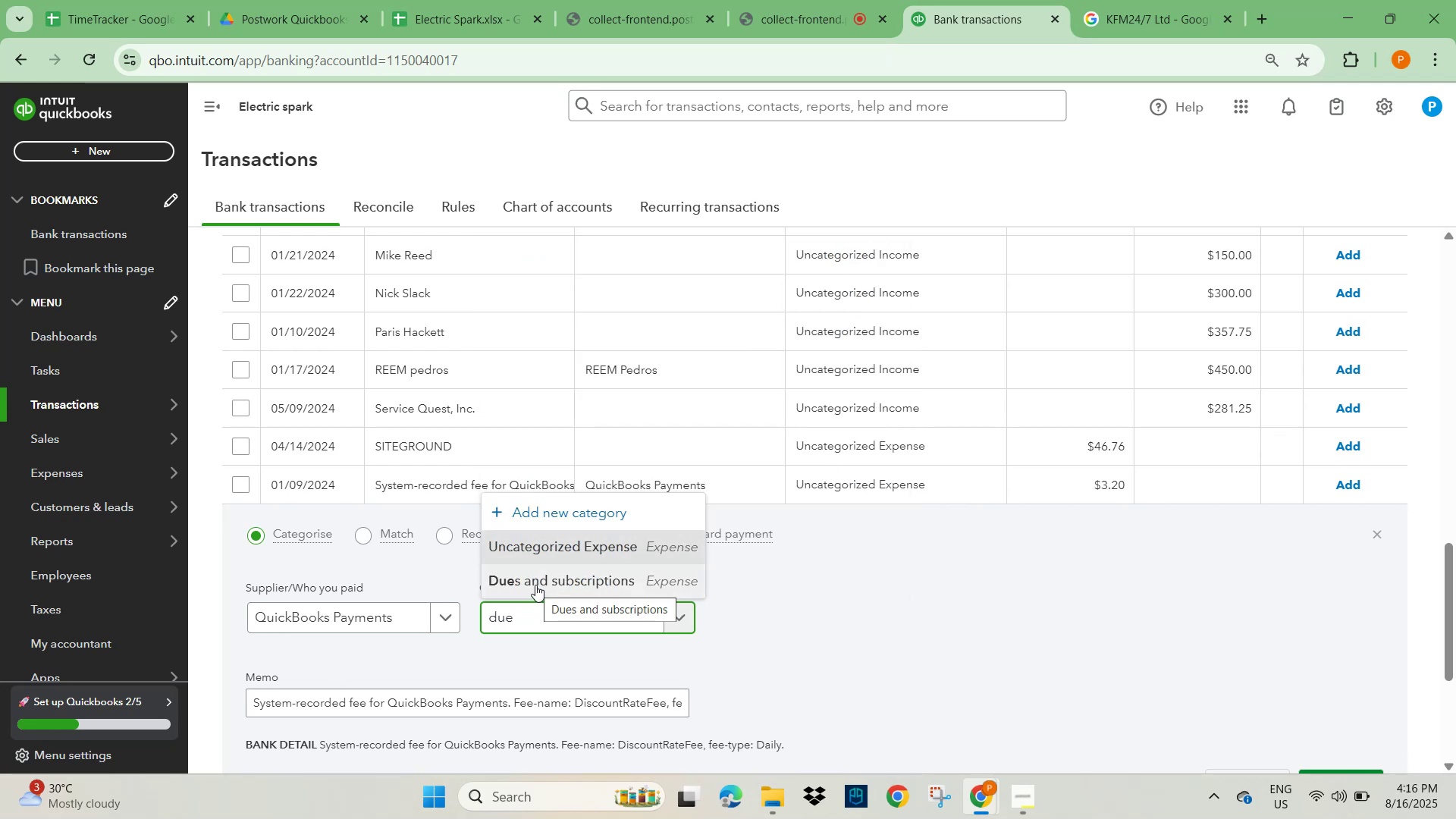 
left_click([535, 585])
 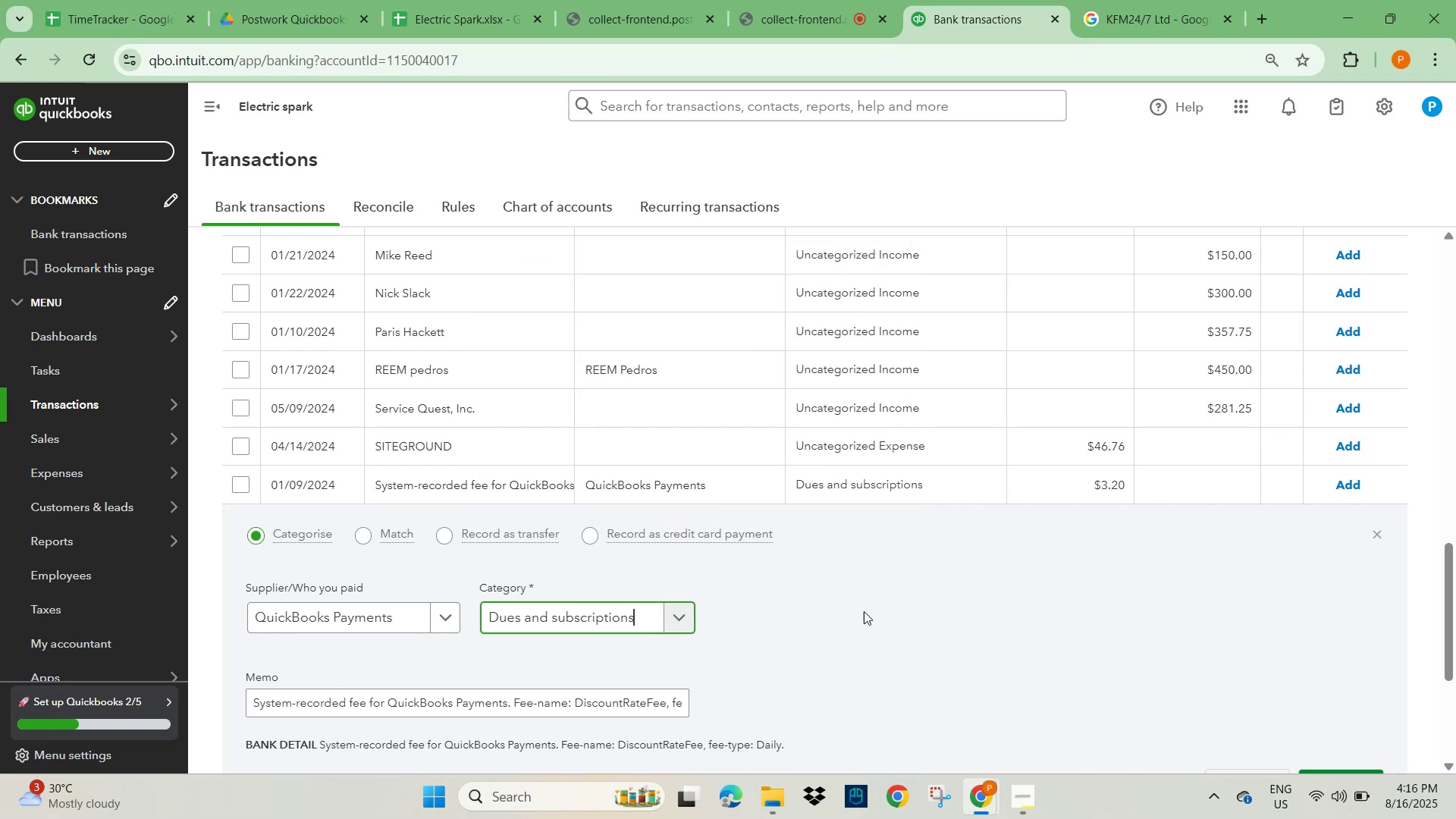 
left_click([871, 609])
 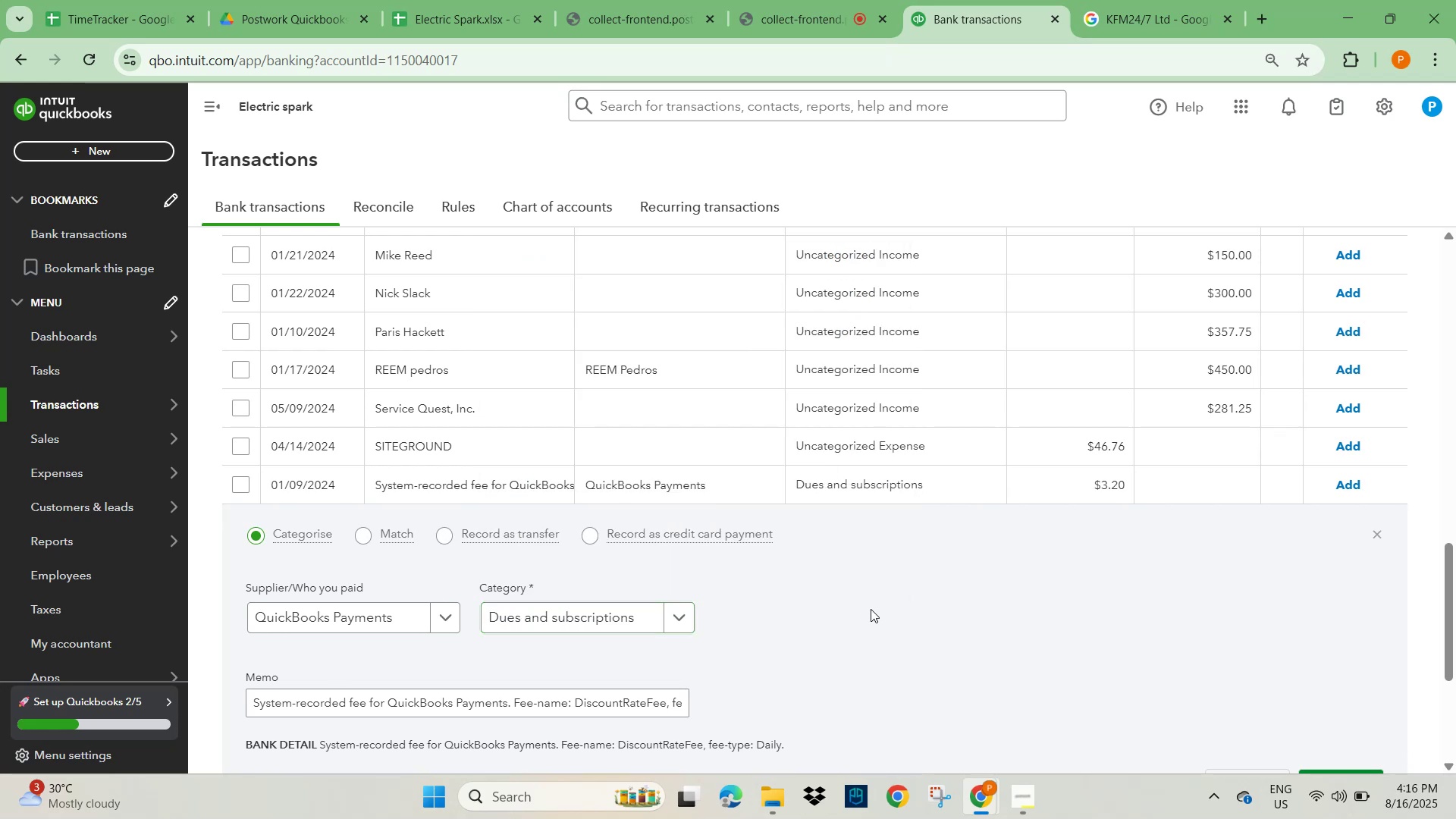 
scroll: coordinate [871, 609], scroll_direction: down, amount: 1.0
 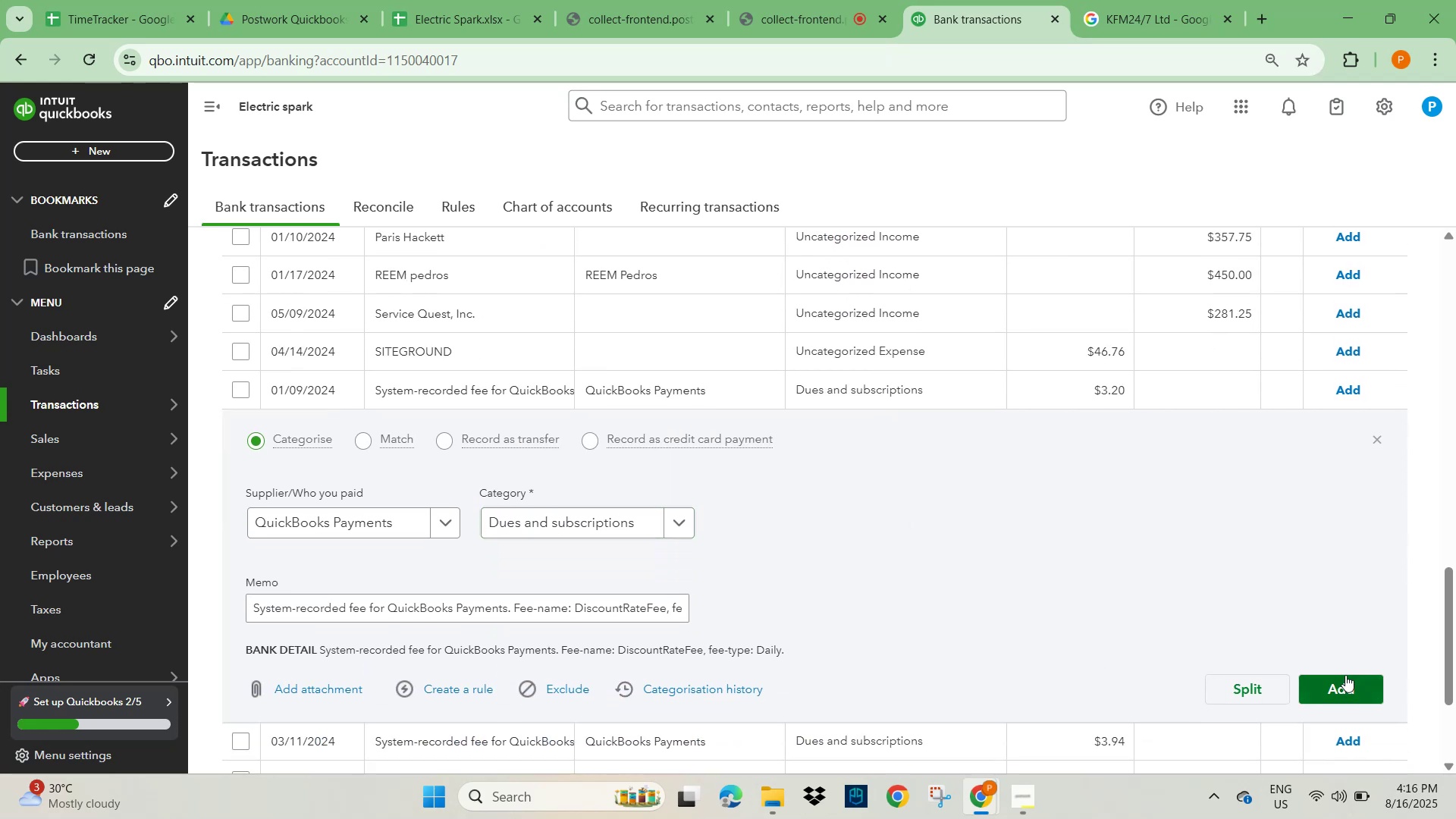 
left_click([1356, 688])
 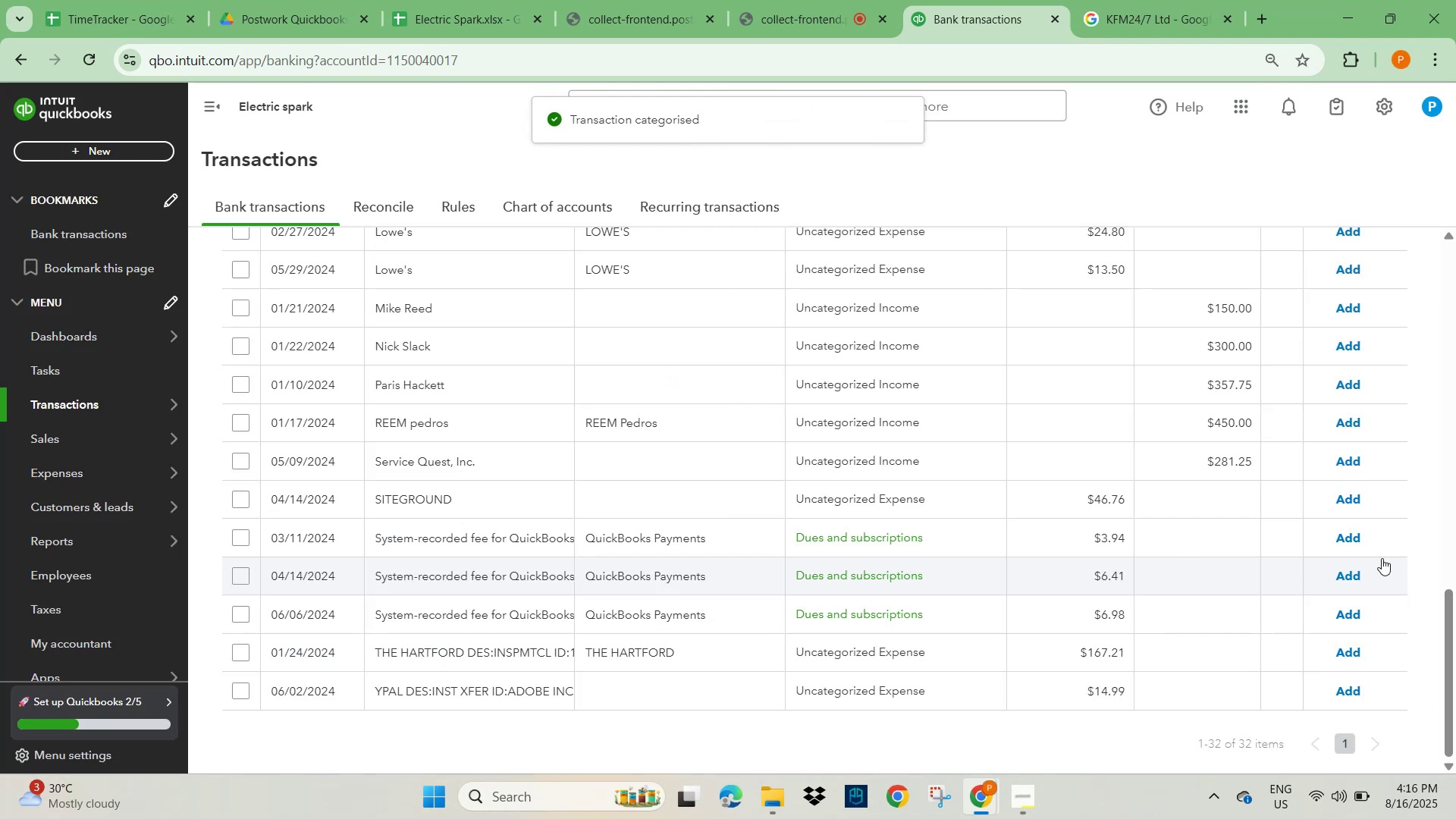 
left_click([1352, 538])
 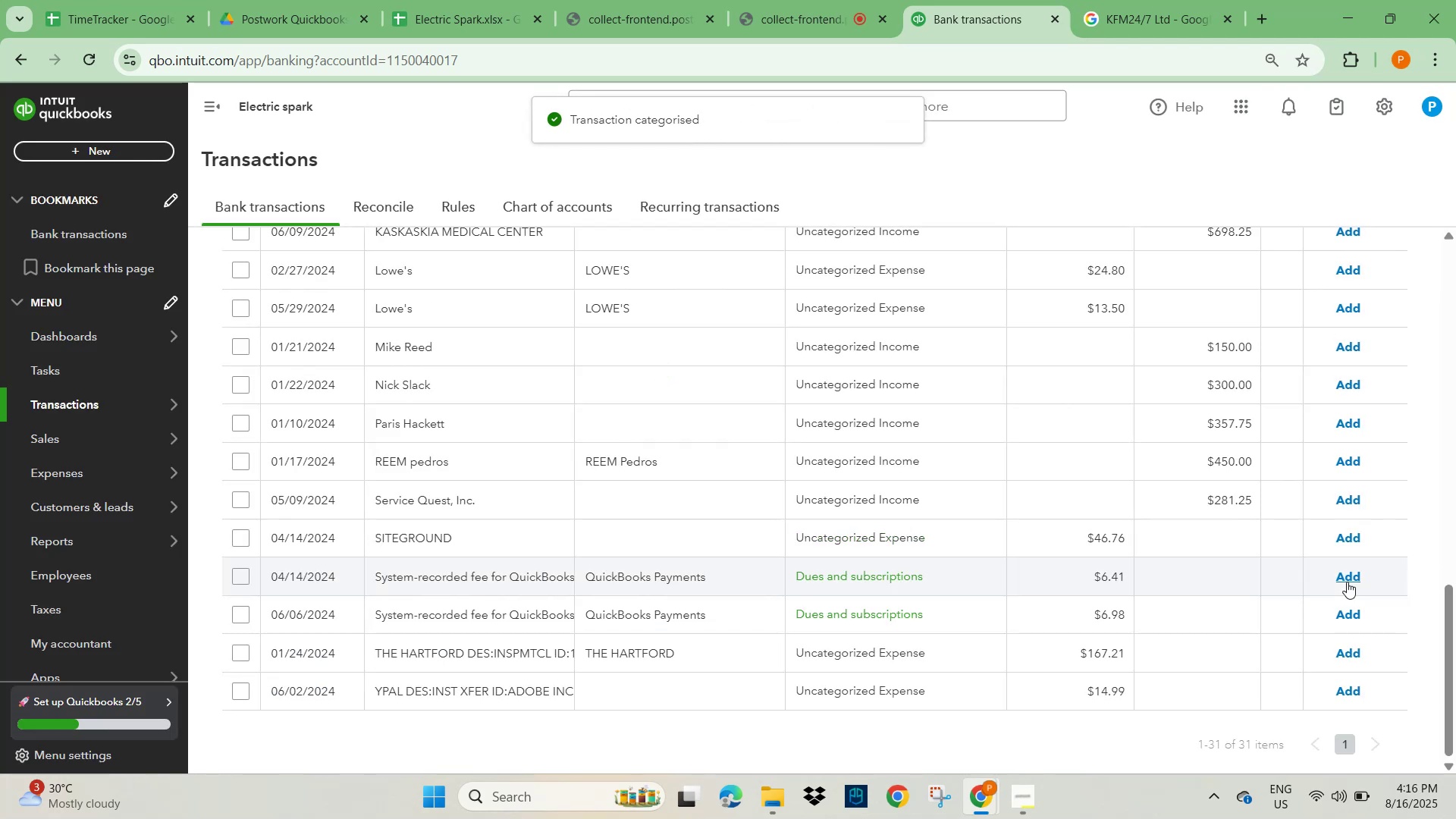 
left_click([1347, 582])
 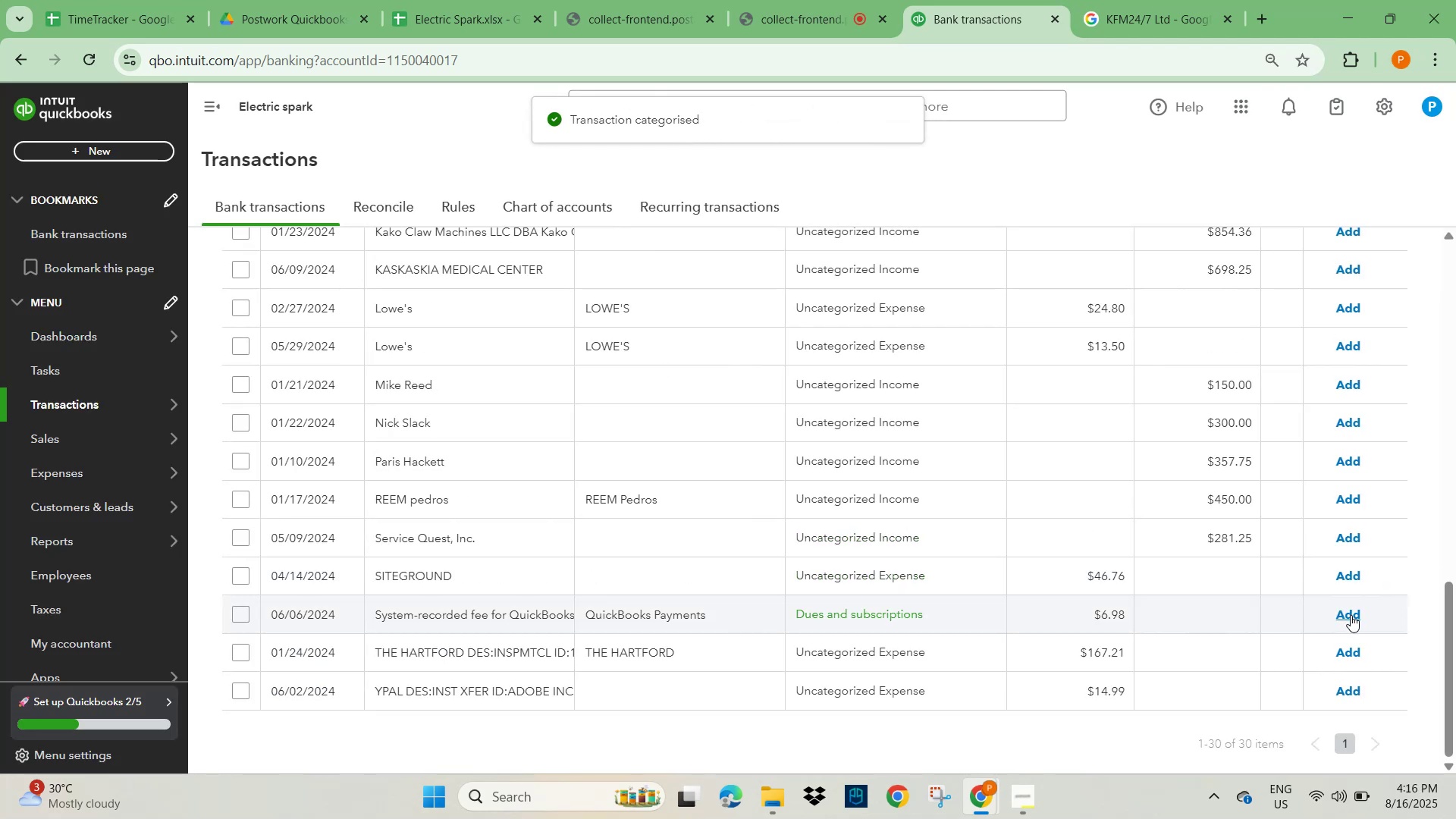 
left_click([1352, 616])
 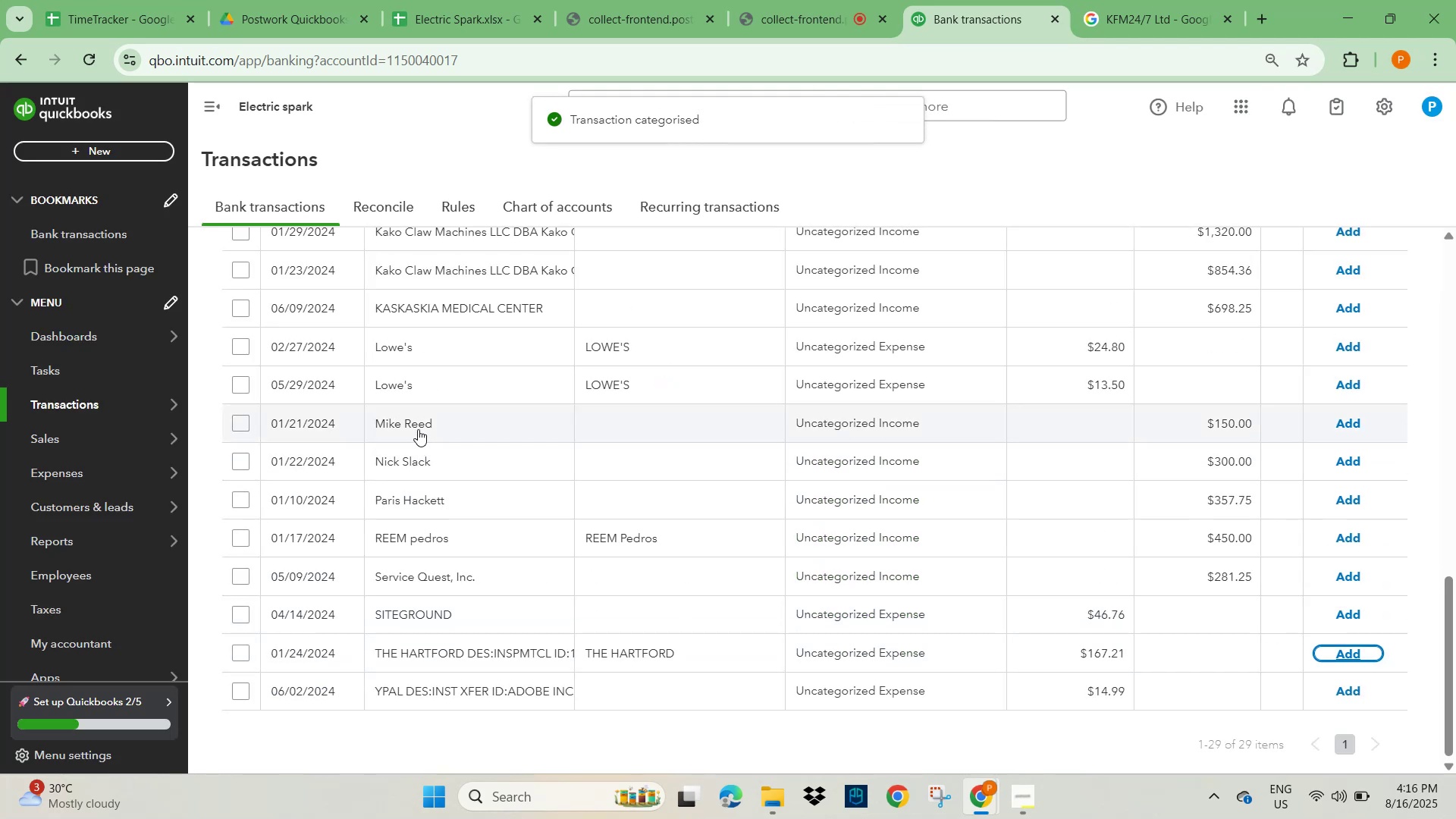 
left_click([418, 429])
 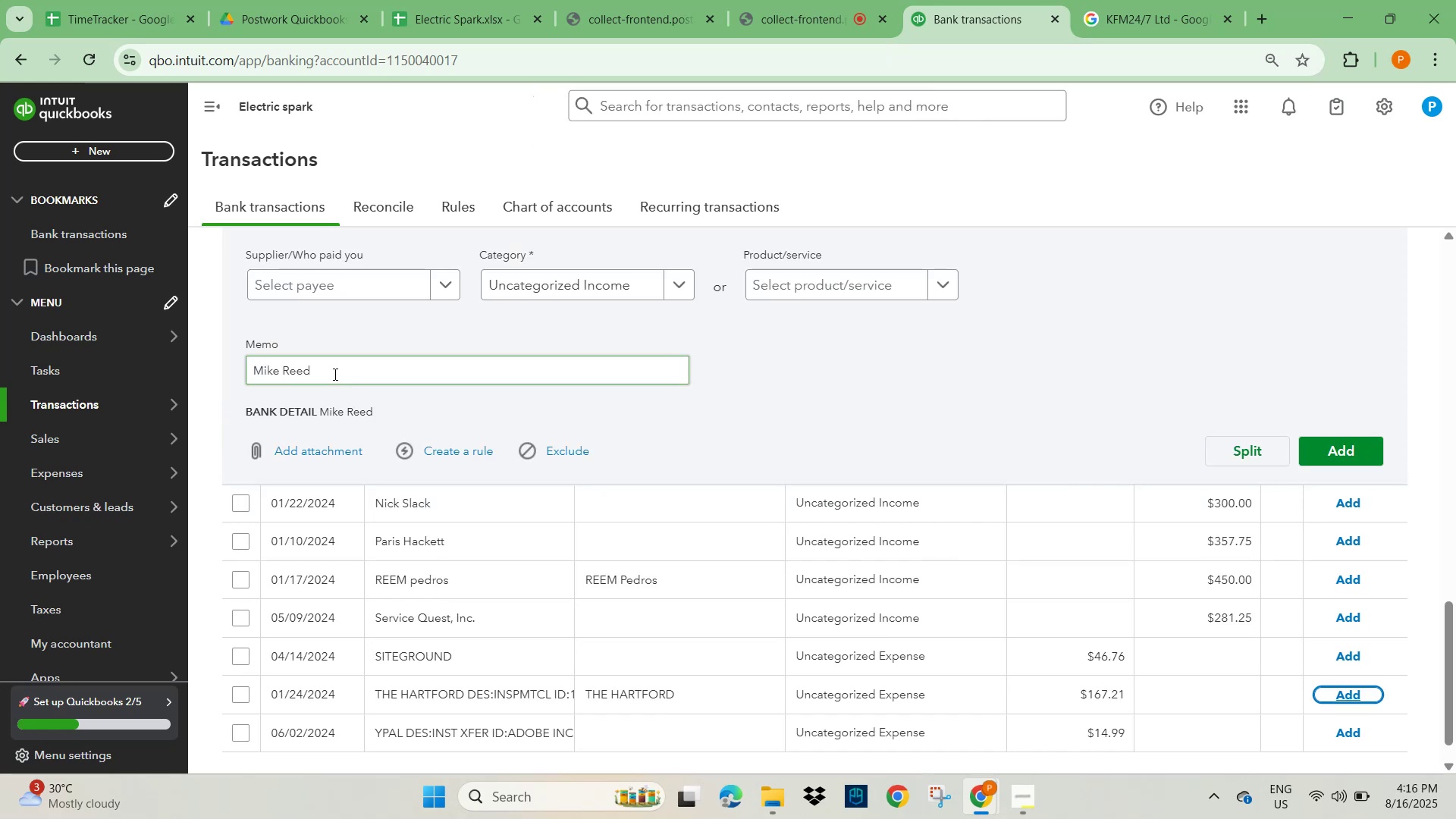 
left_click_drag(start_coordinate=[333, 375], to_coordinate=[208, 378])
 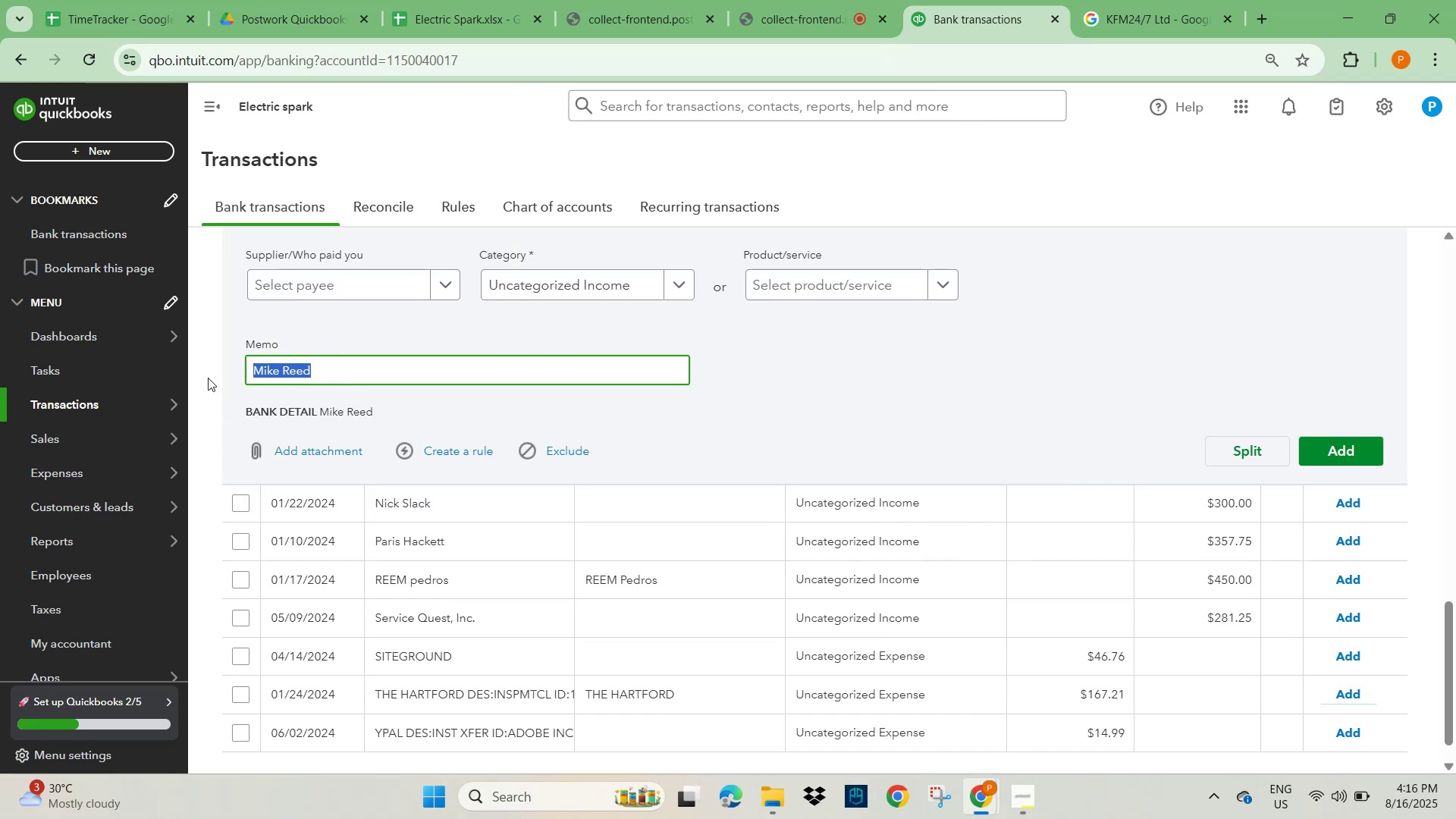 
key(Control+C)
 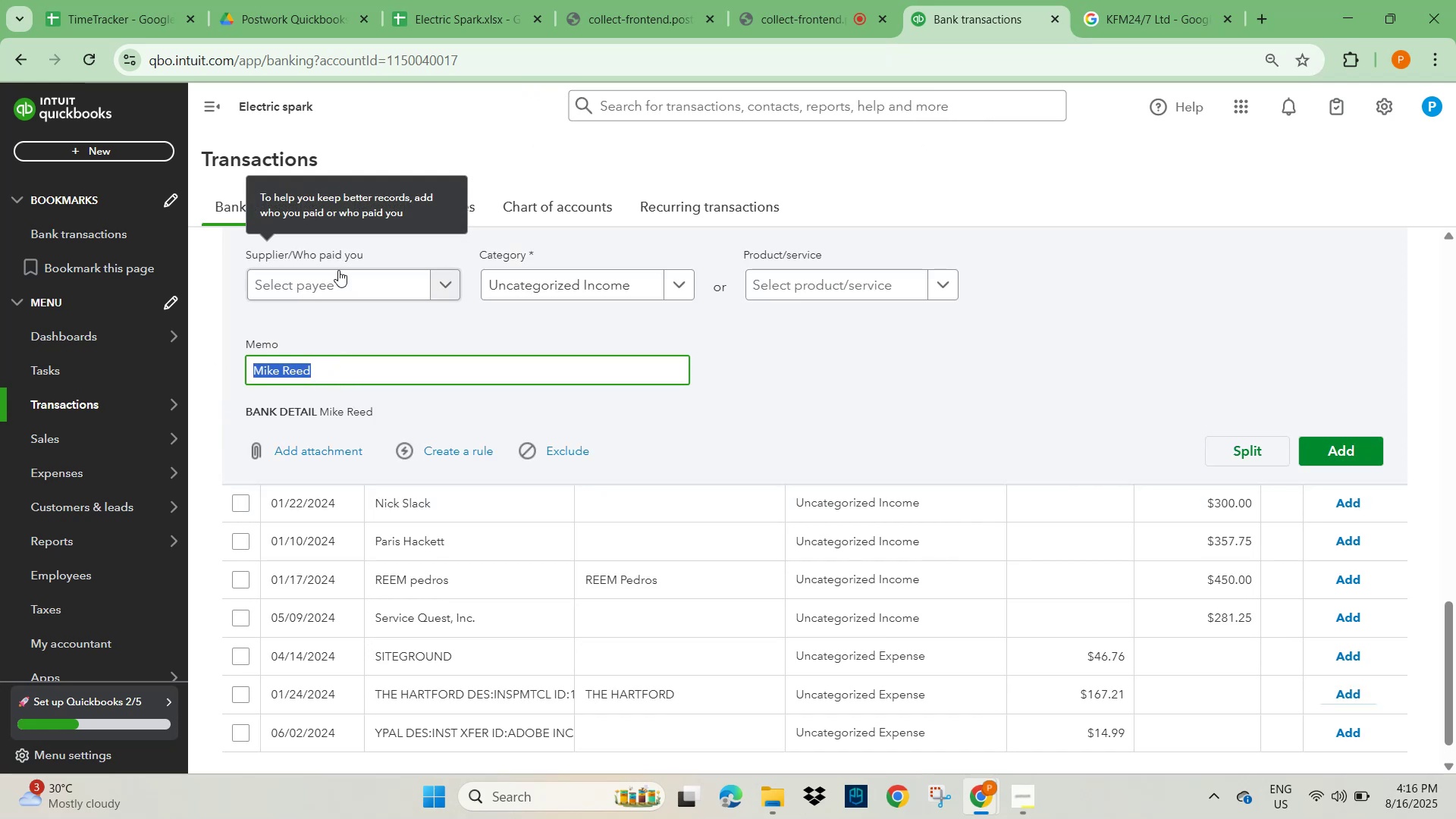 
left_click([337, 275])
 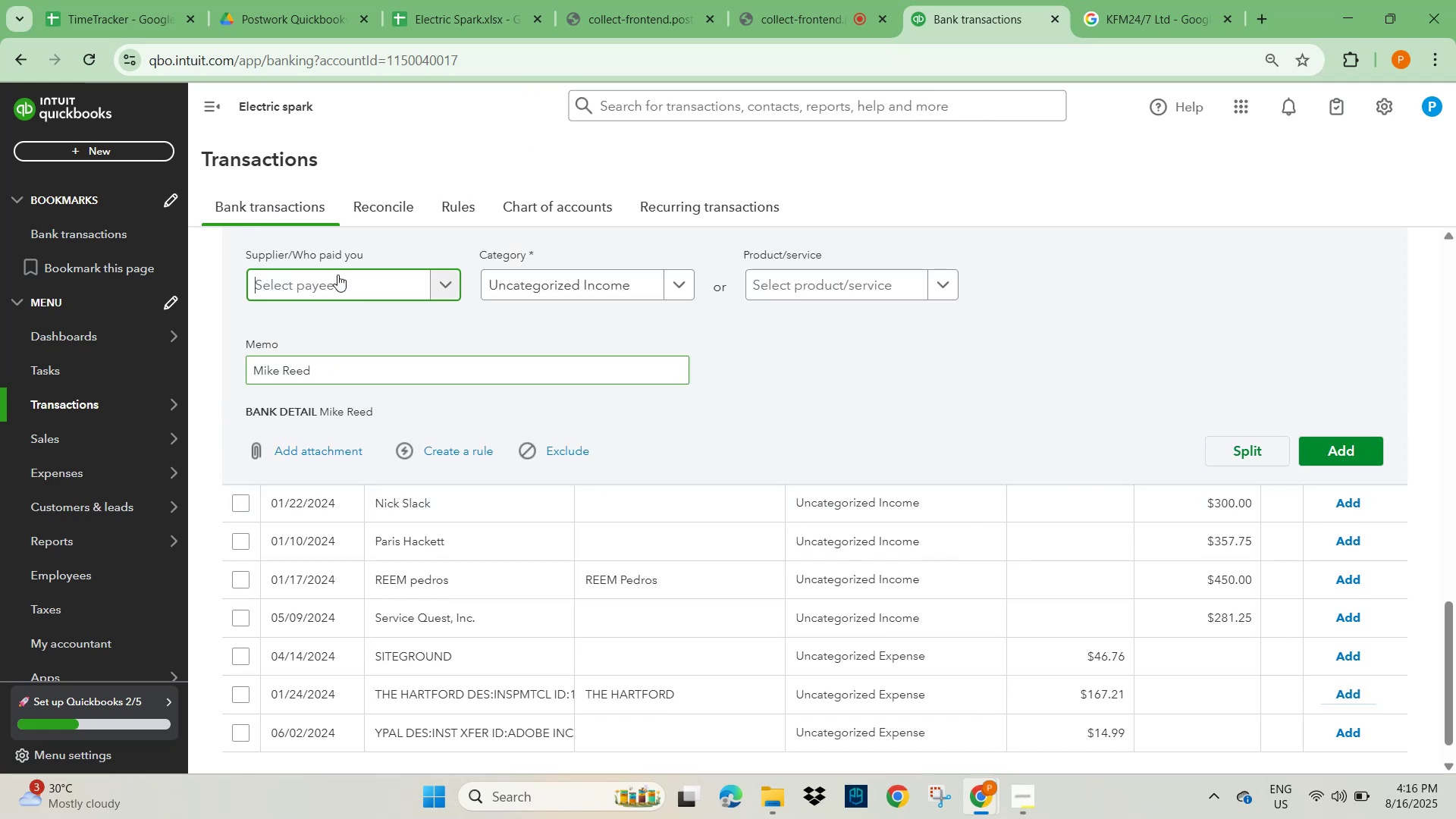 
key(Control+V)
 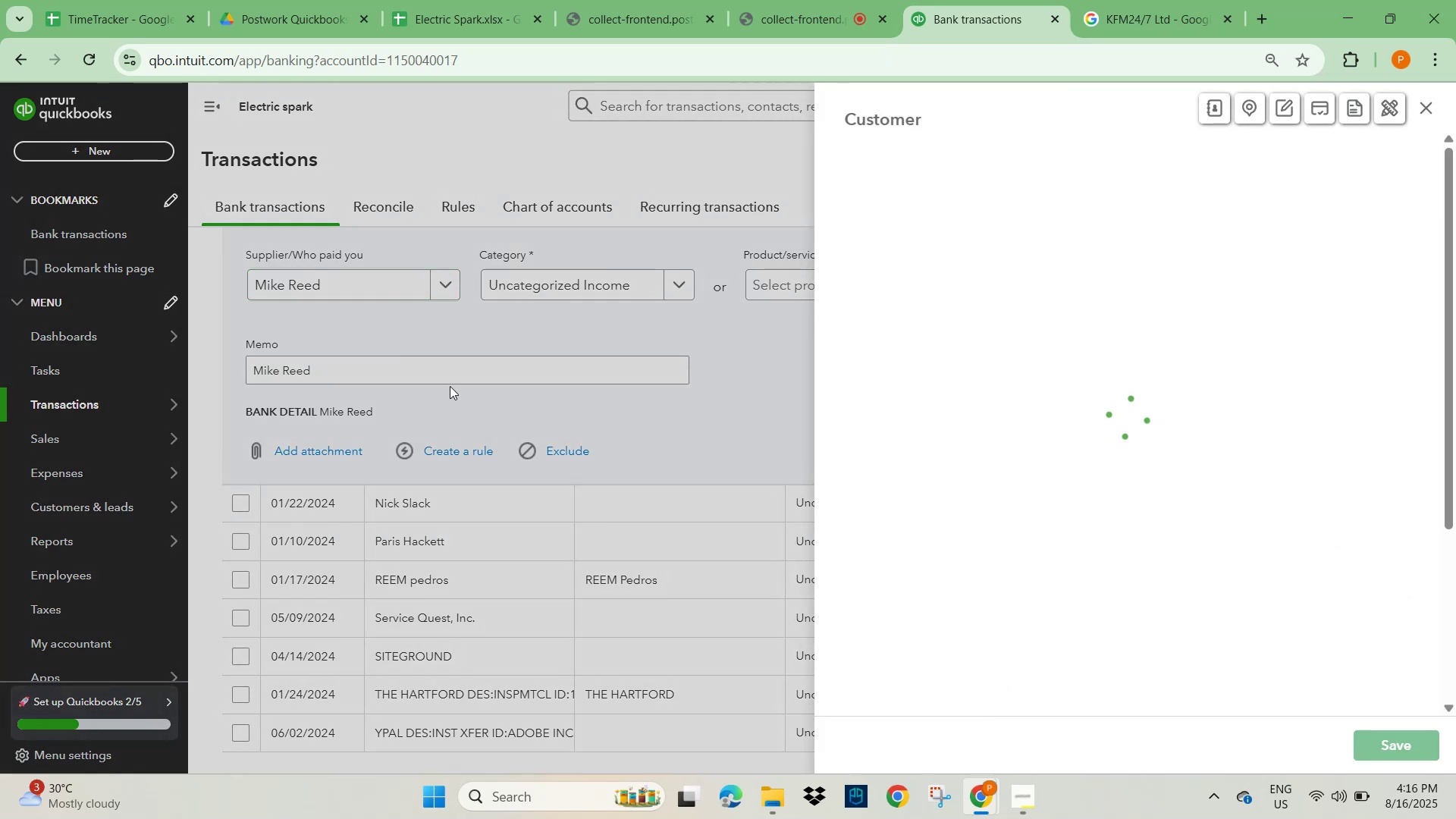 
left_click([1394, 754])
 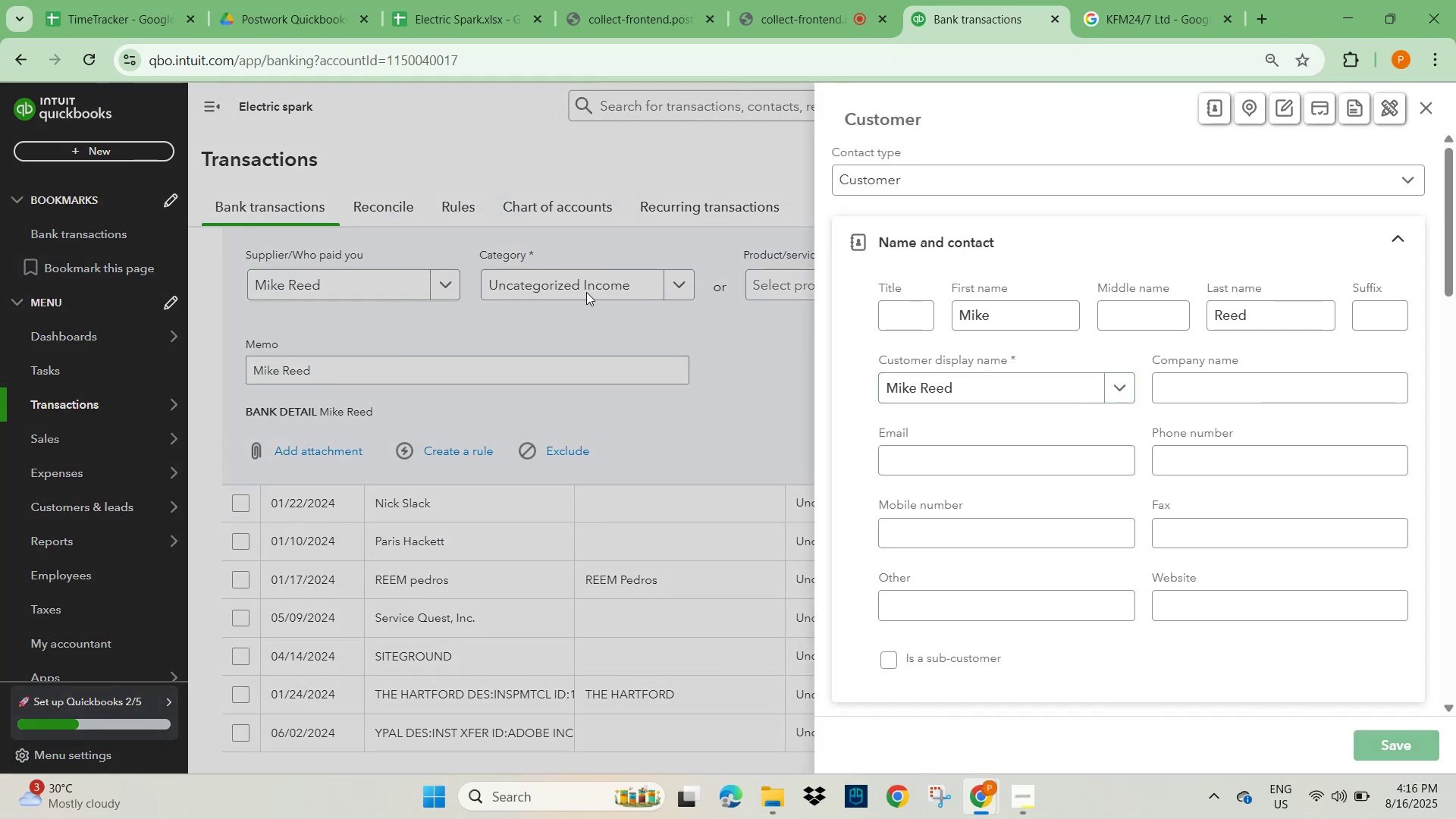 
left_click([584, 286])
 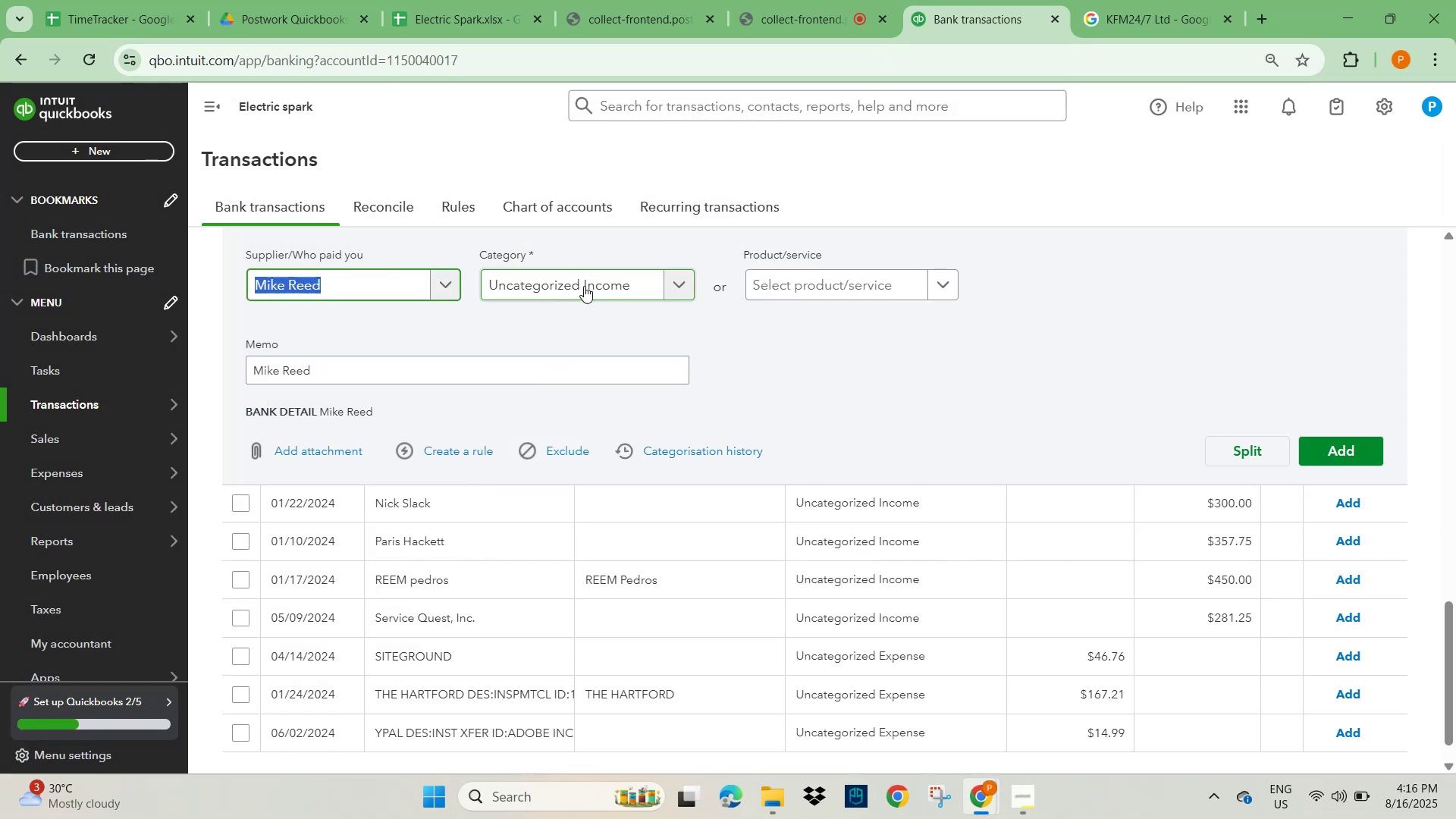 
type(other)
key(Backspace)
key(Backspace)
key(Backspace)
key(Backspace)
 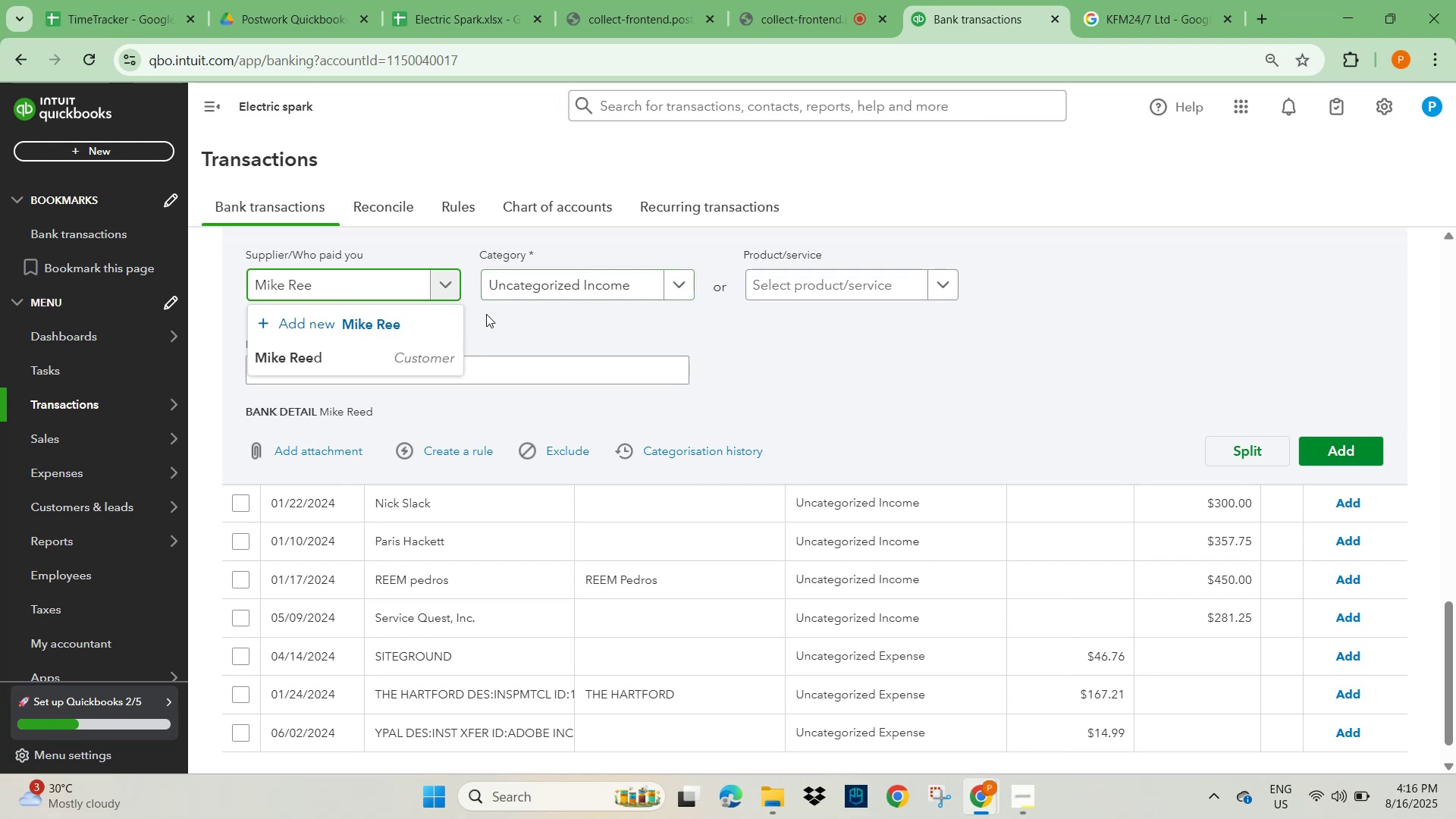 
left_click([327, 359])
 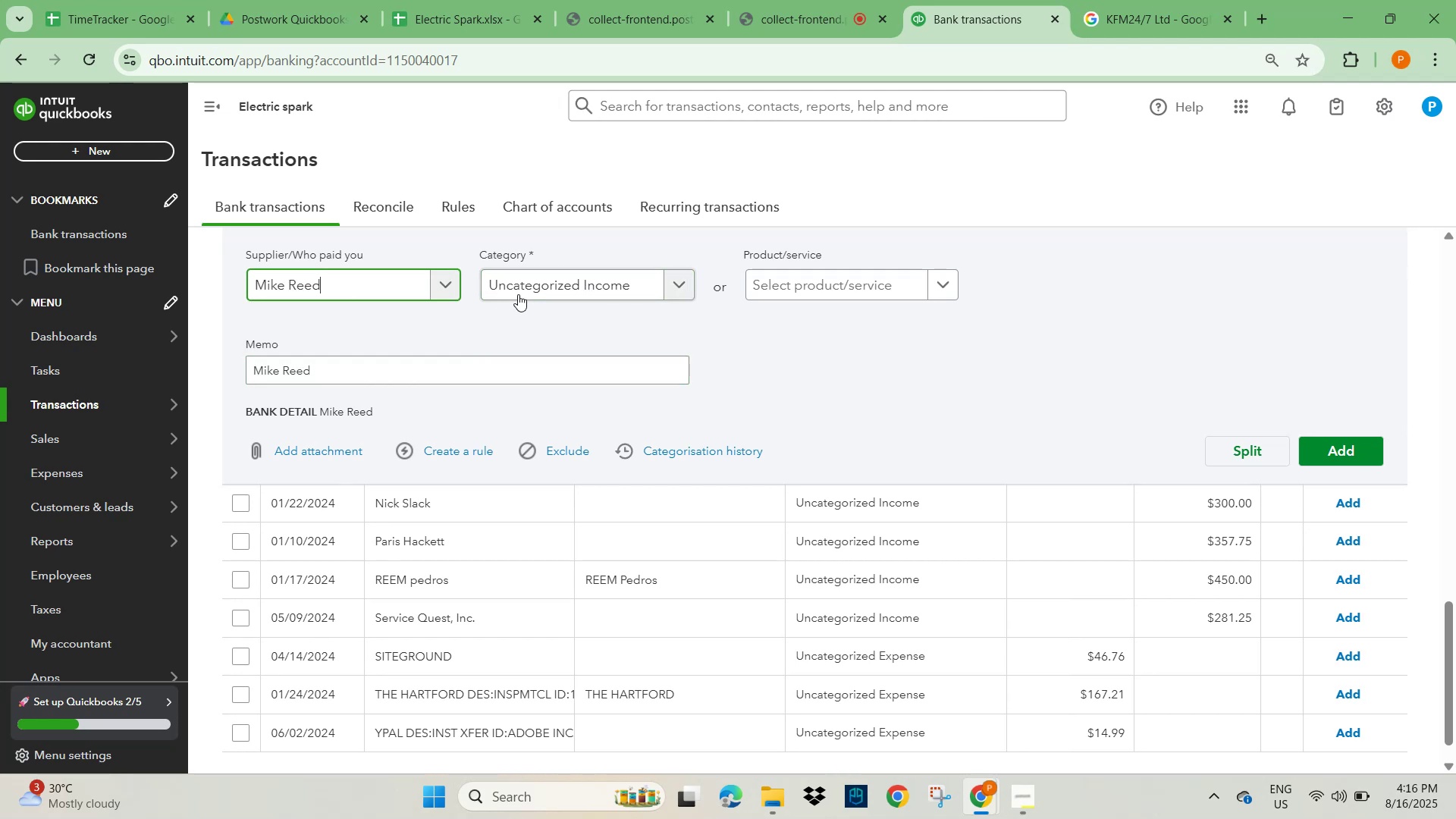 
left_click([550, 282])
 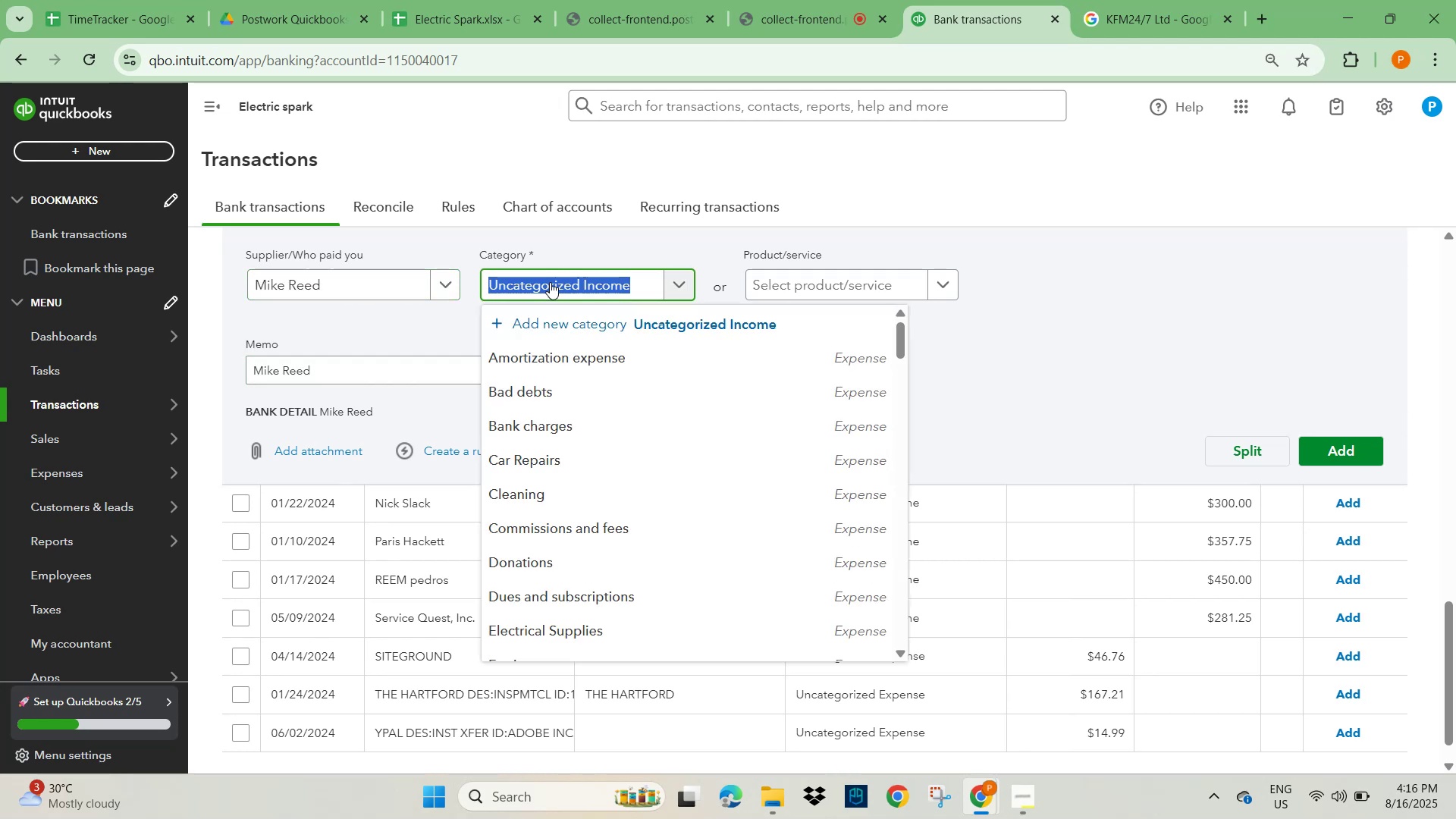 
type(other)
 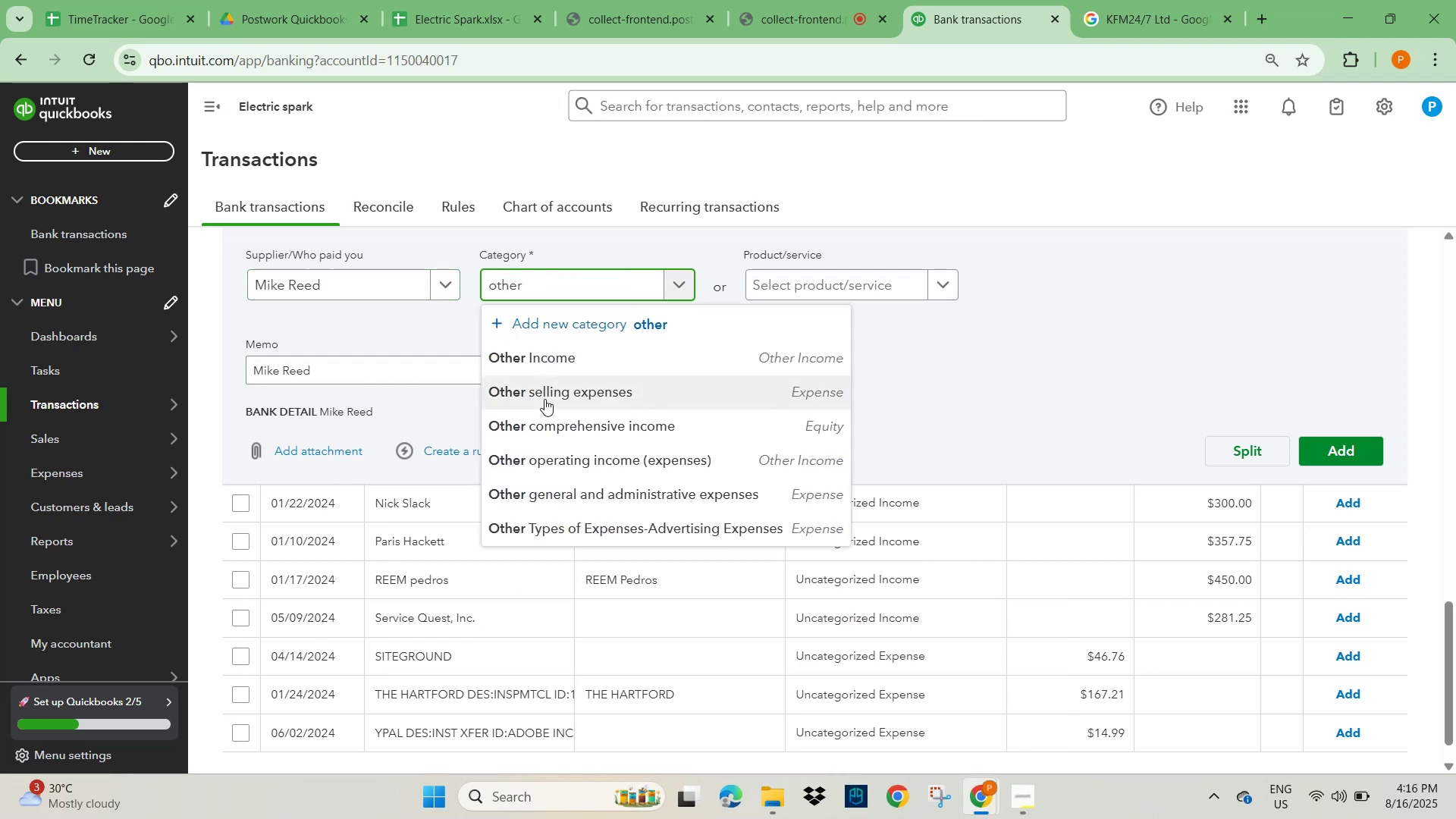 
left_click([544, 366])
 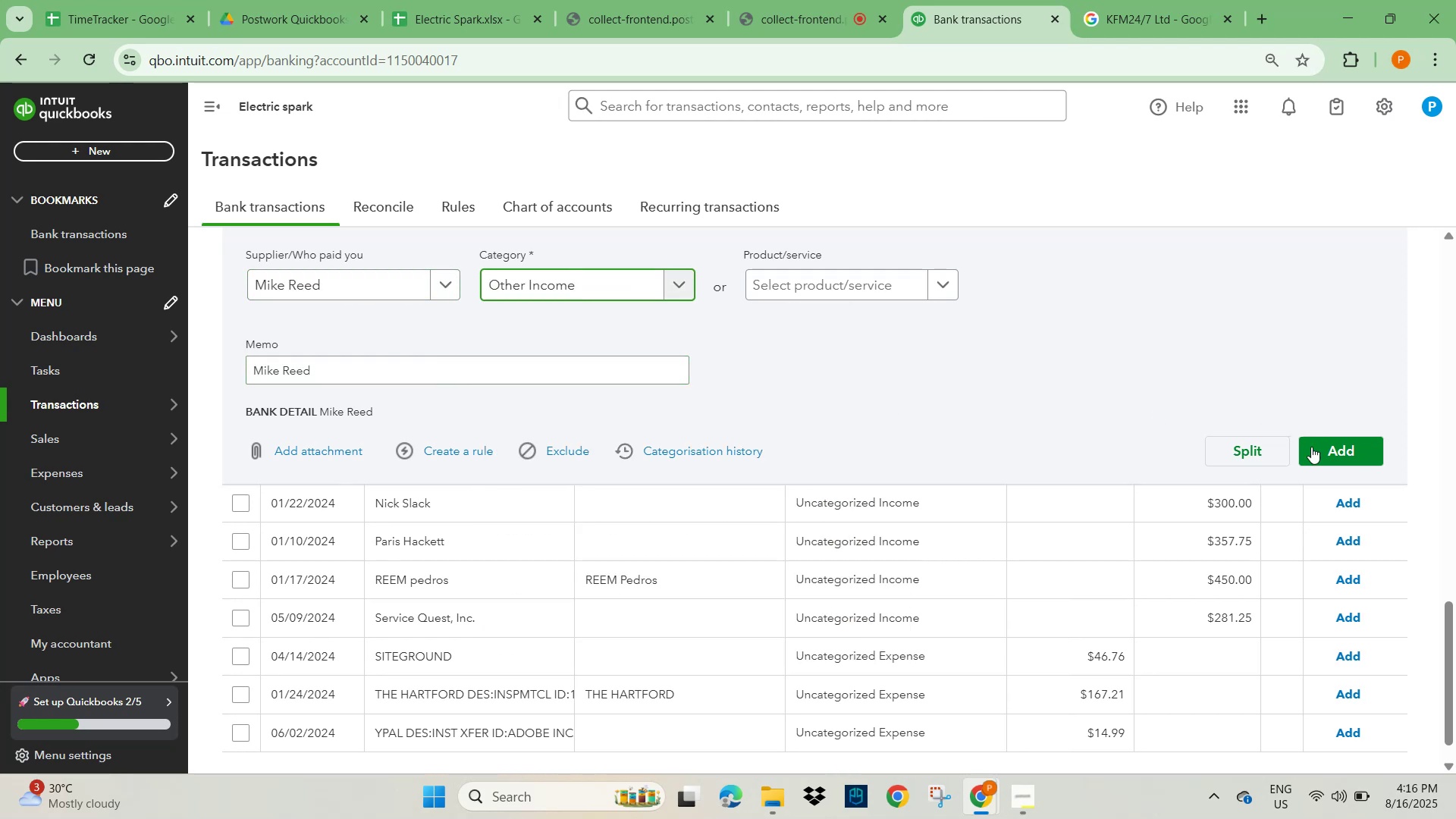 
left_click([1316, 450])
 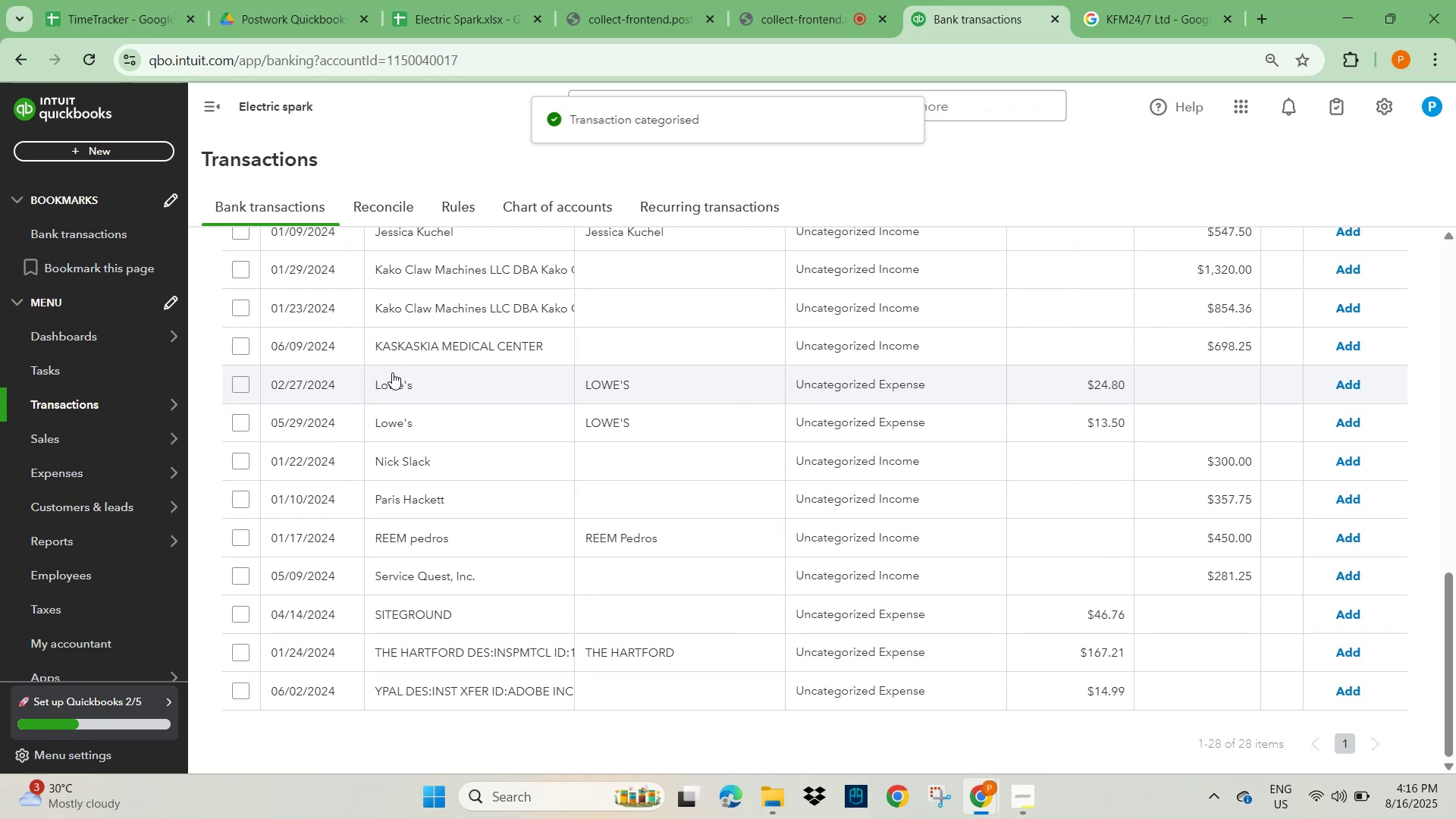 
left_click([394, 463])
 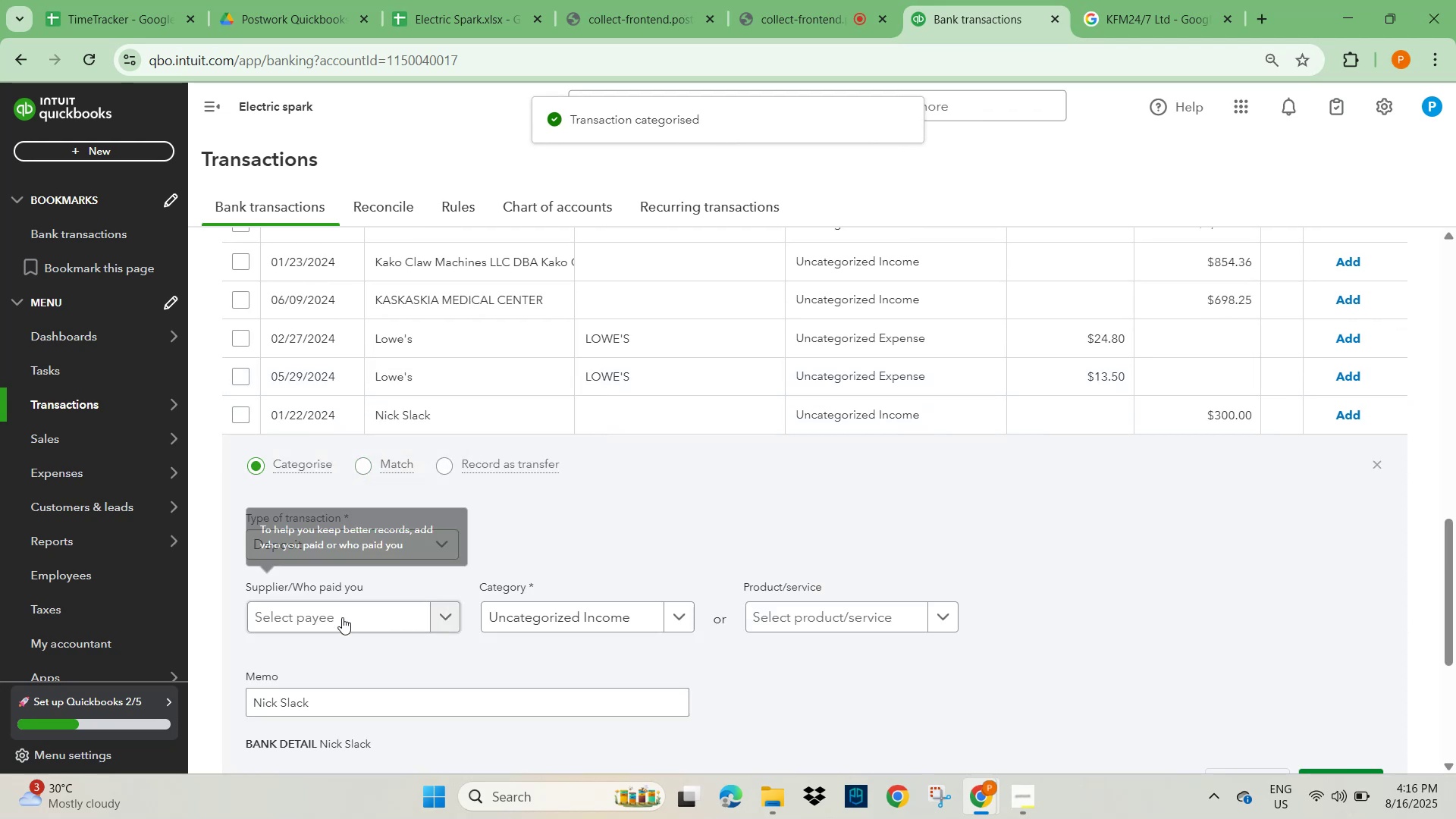 
left_click_drag(start_coordinate=[347, 614], to_coordinate=[238, 623])
 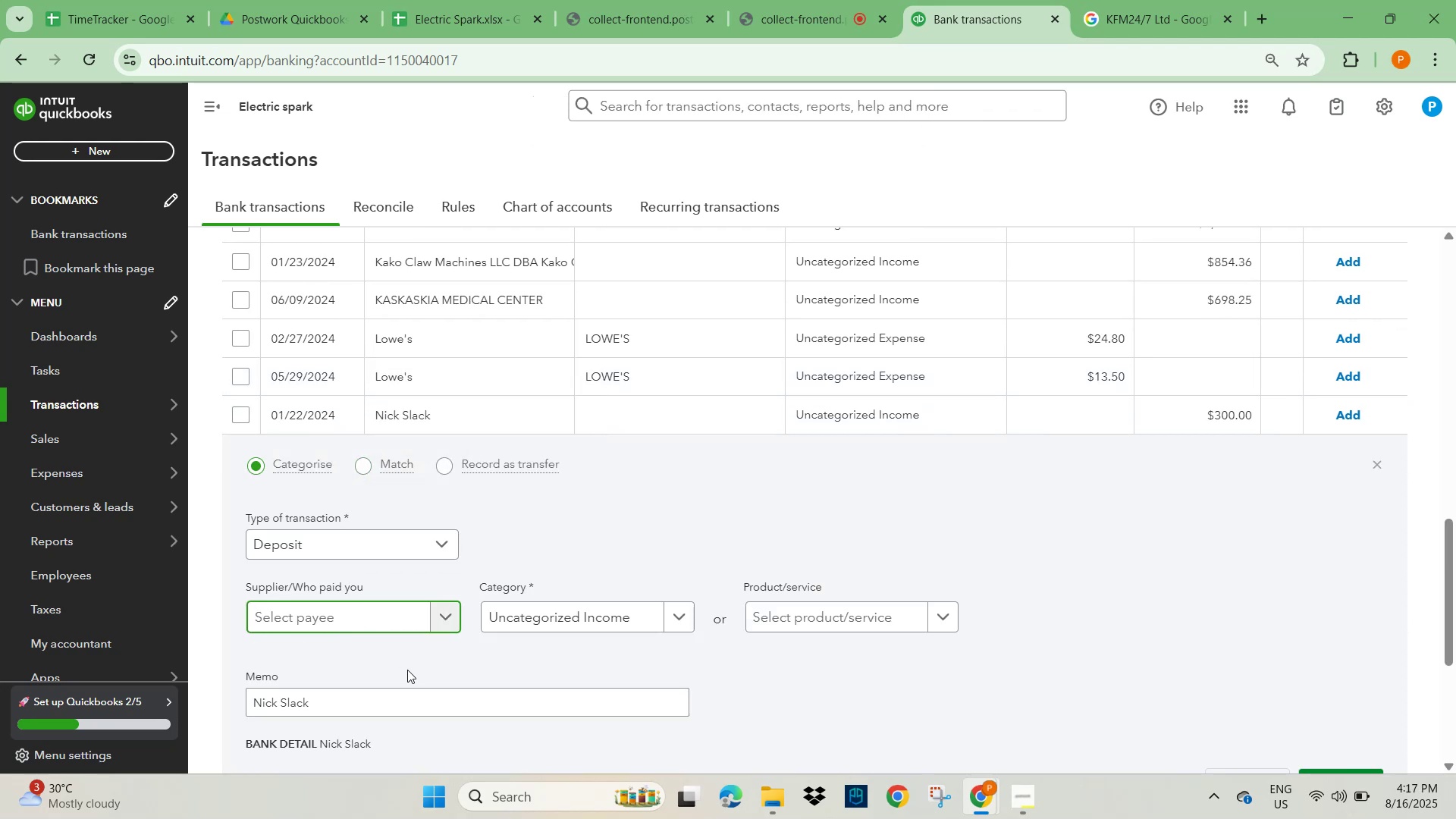 
left_click_drag(start_coordinate=[357, 706], to_coordinate=[248, 716])
 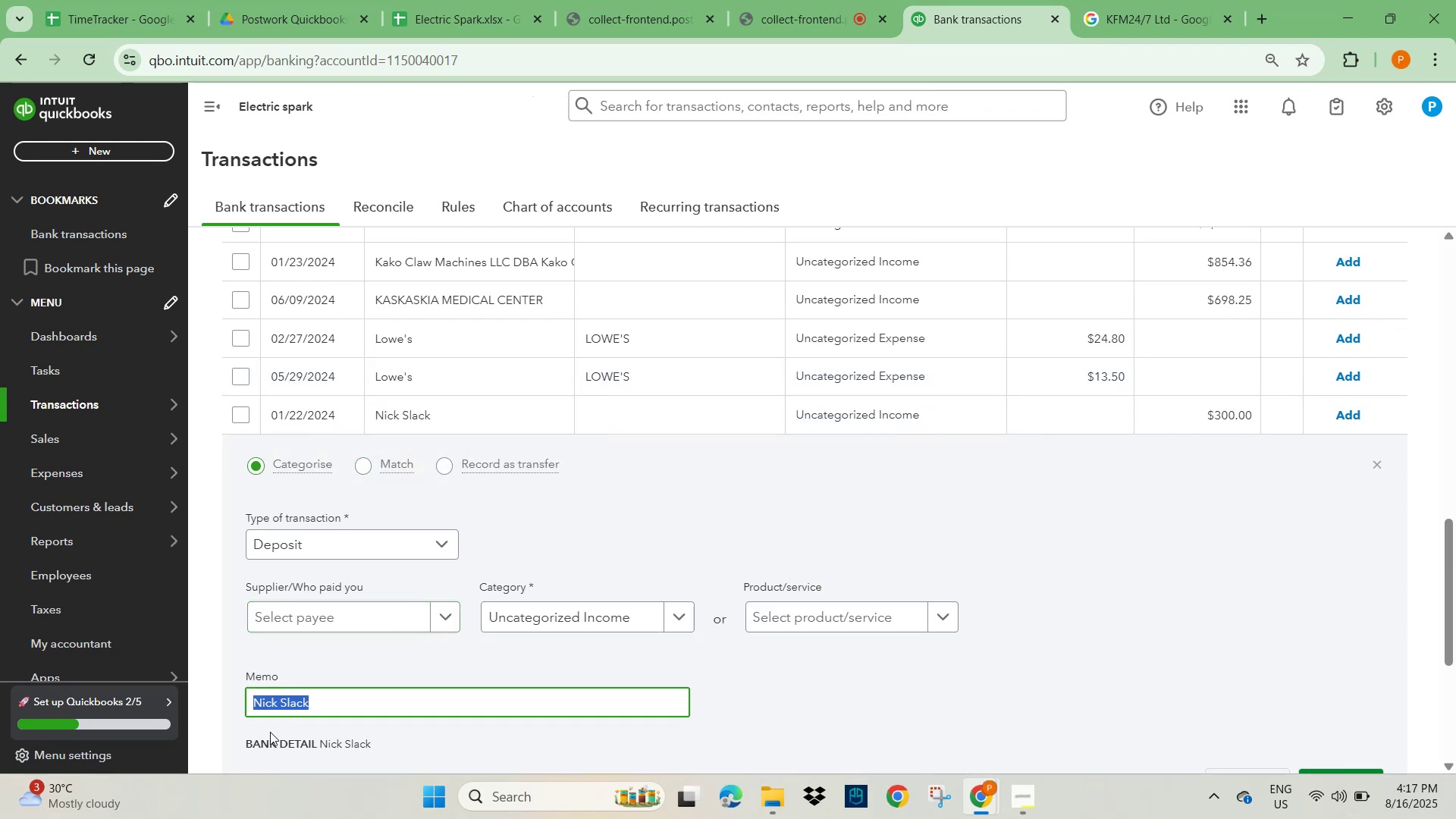 
key(Control+C)
 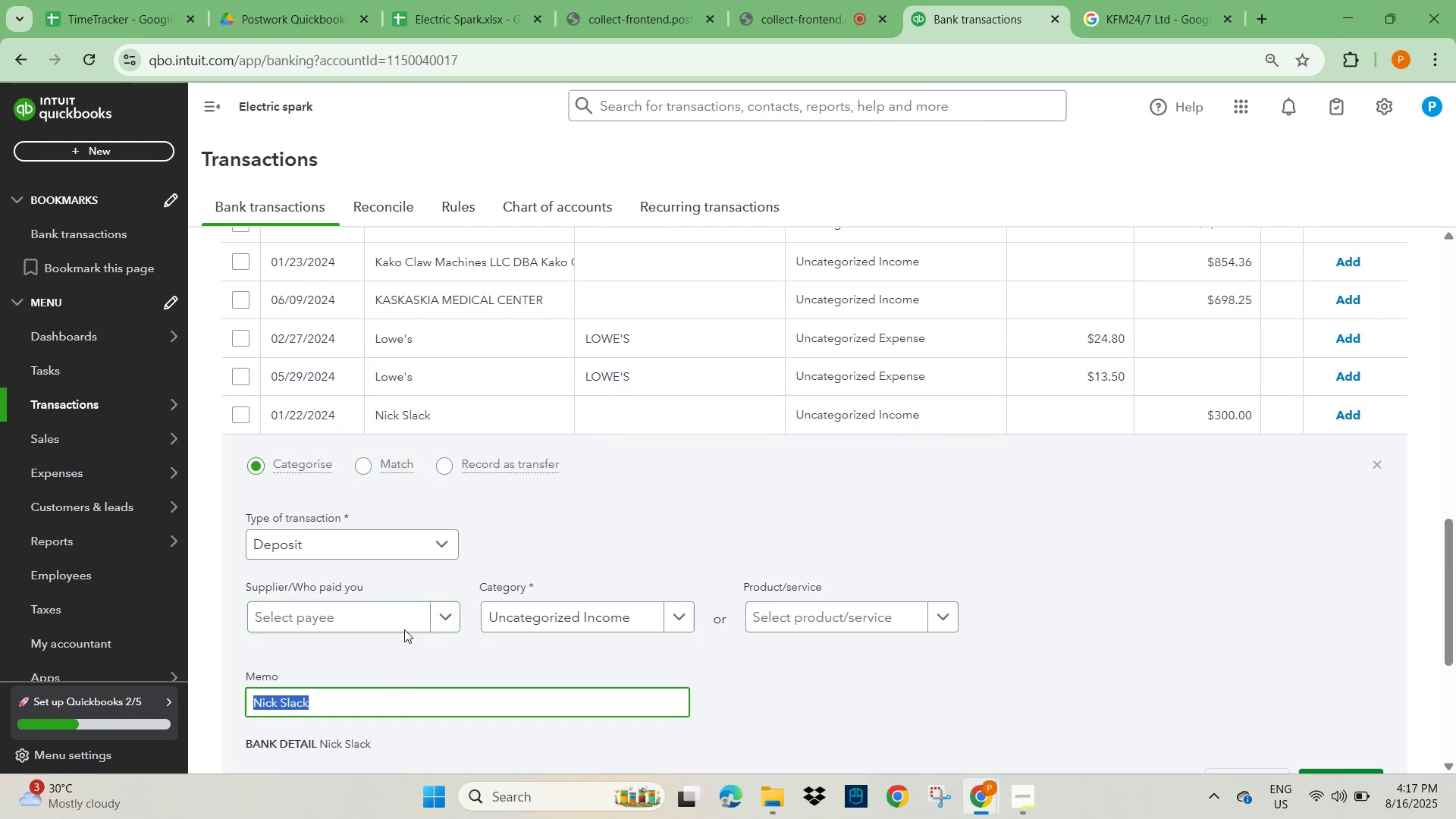 
left_click([386, 617])
 